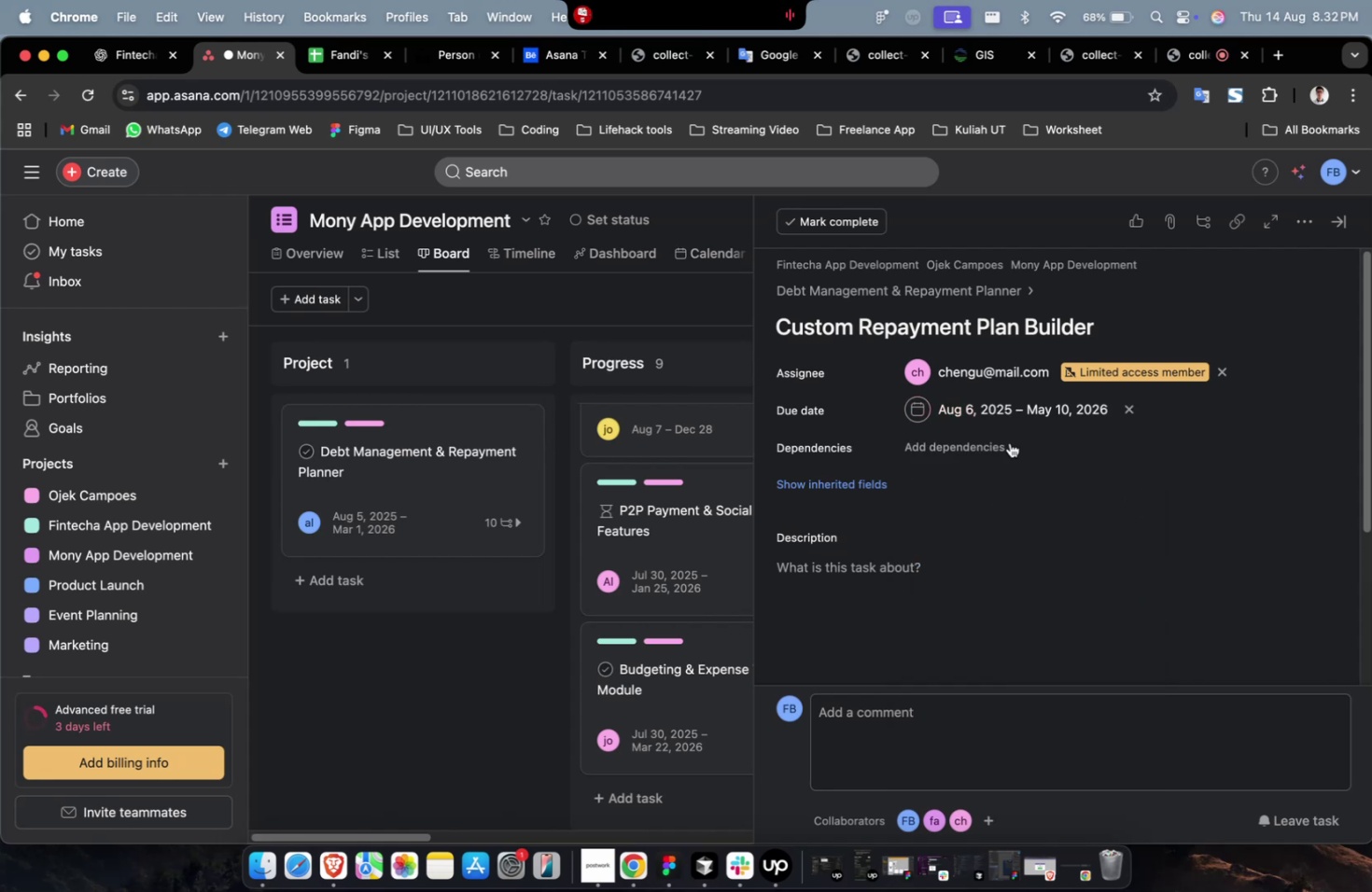 
triple_click([990, 444])
 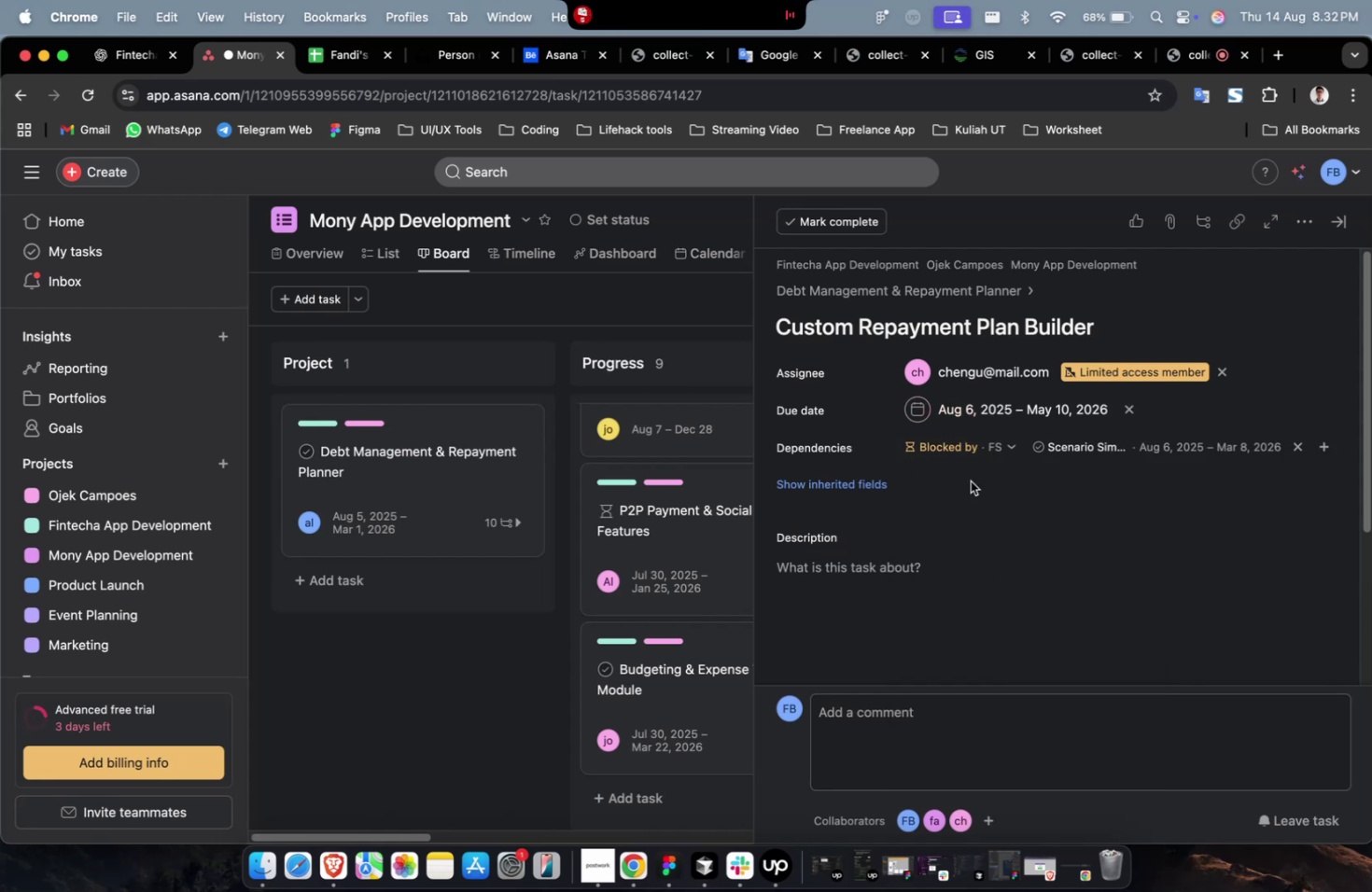 
triple_click([849, 480])
 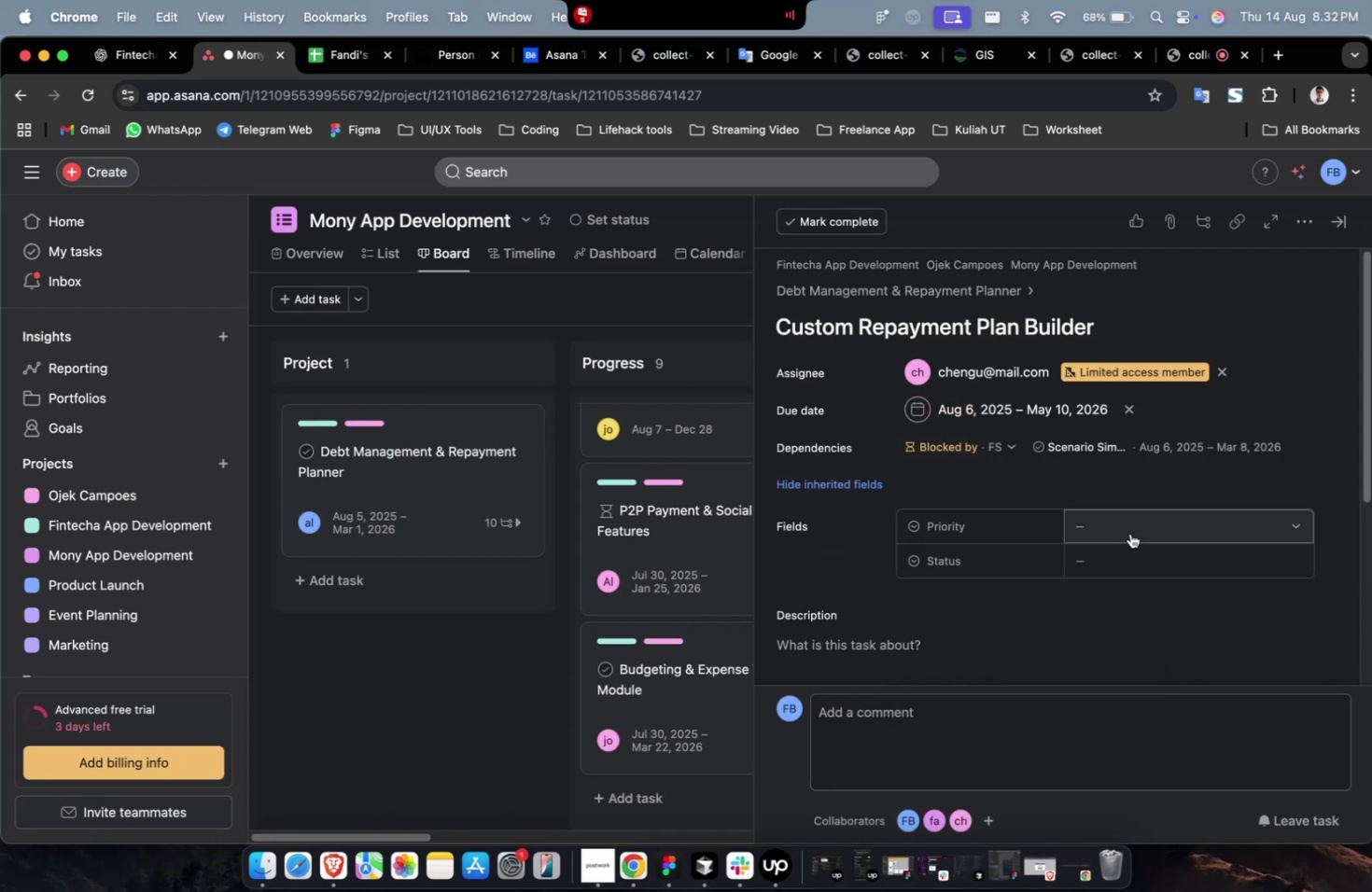 
triple_click([1130, 533])
 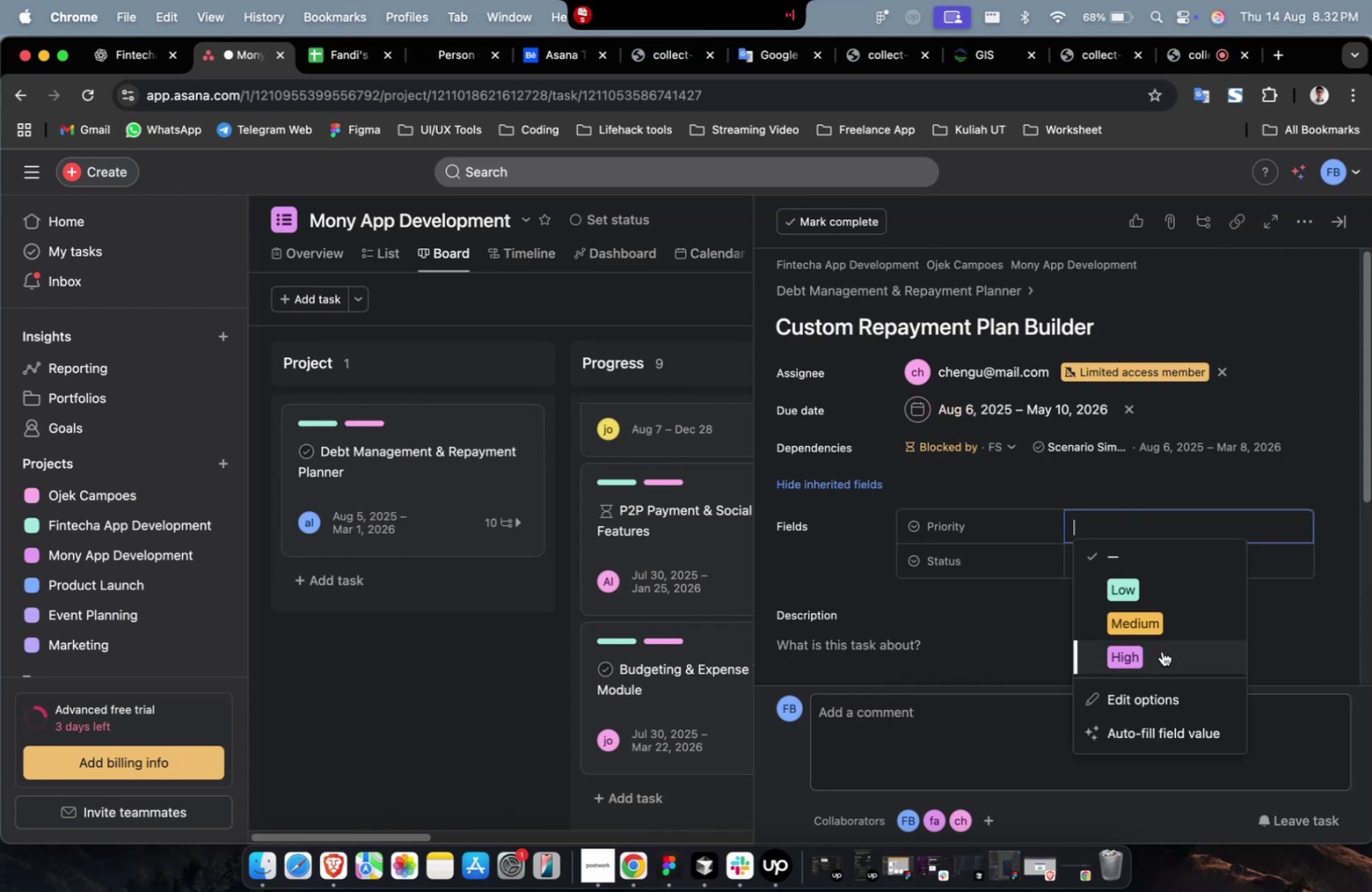 
triple_click([1161, 650])
 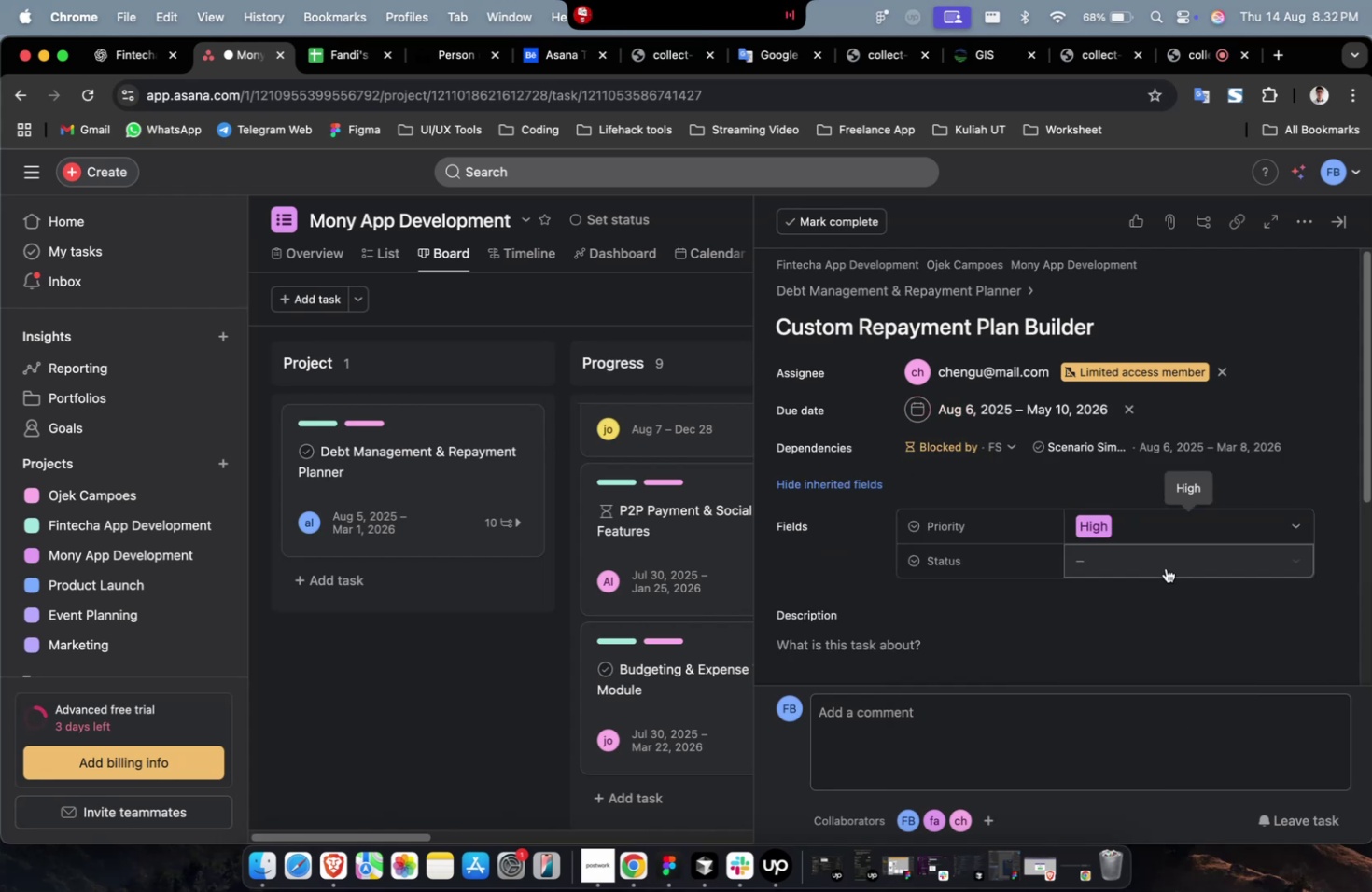 
triple_click([1165, 565])
 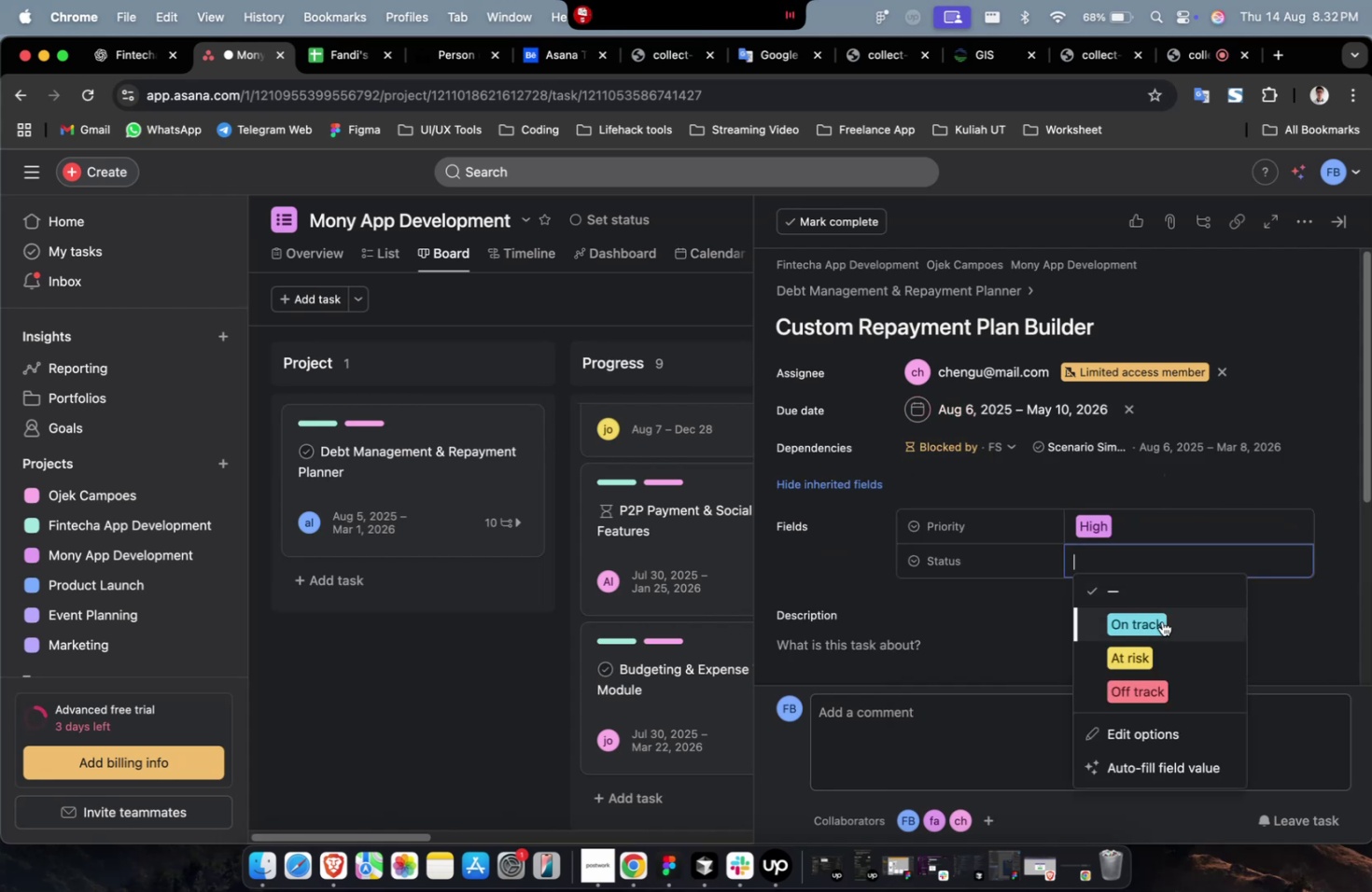 
triple_click([1161, 620])
 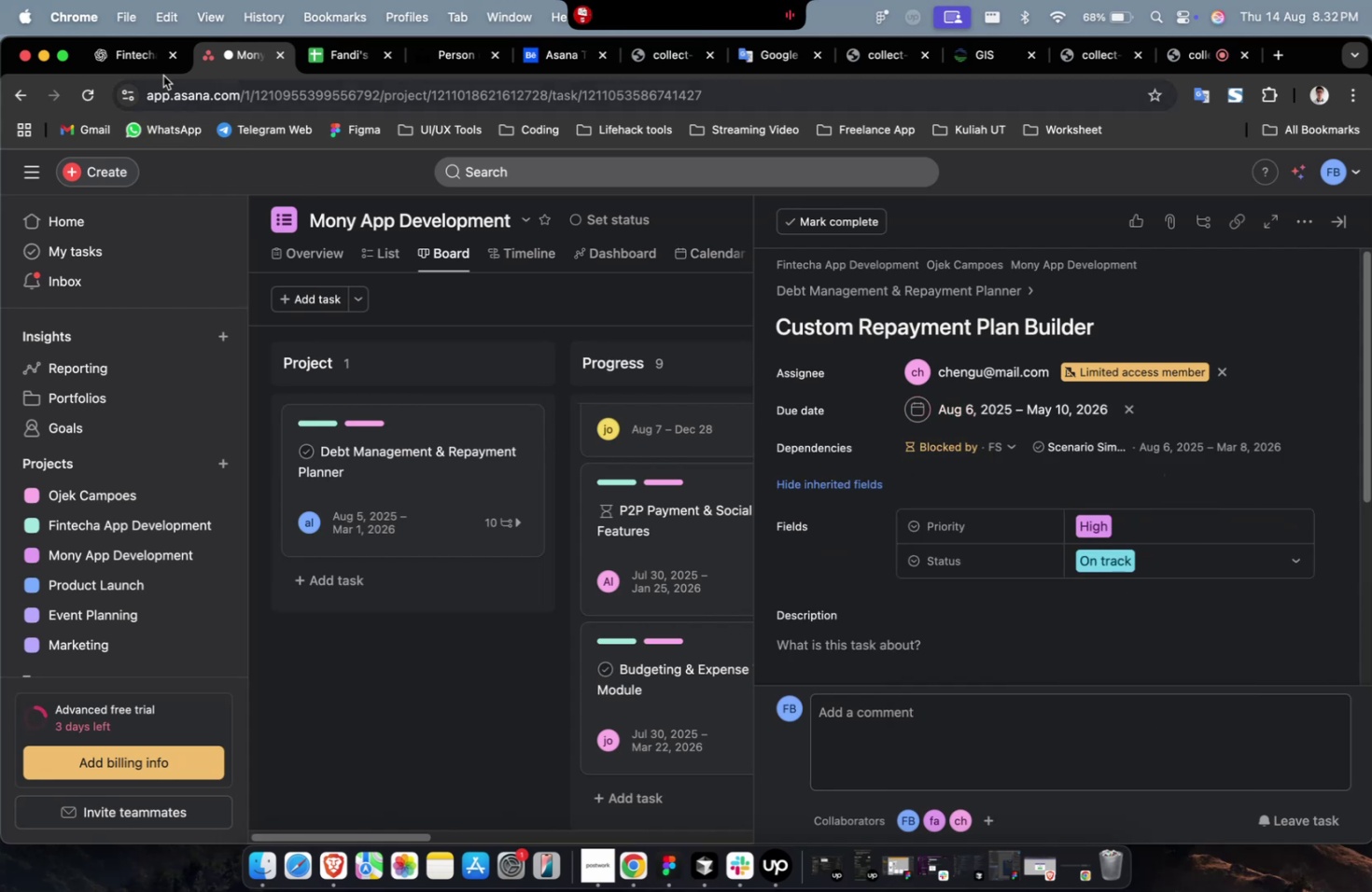 
left_click([153, 60])
 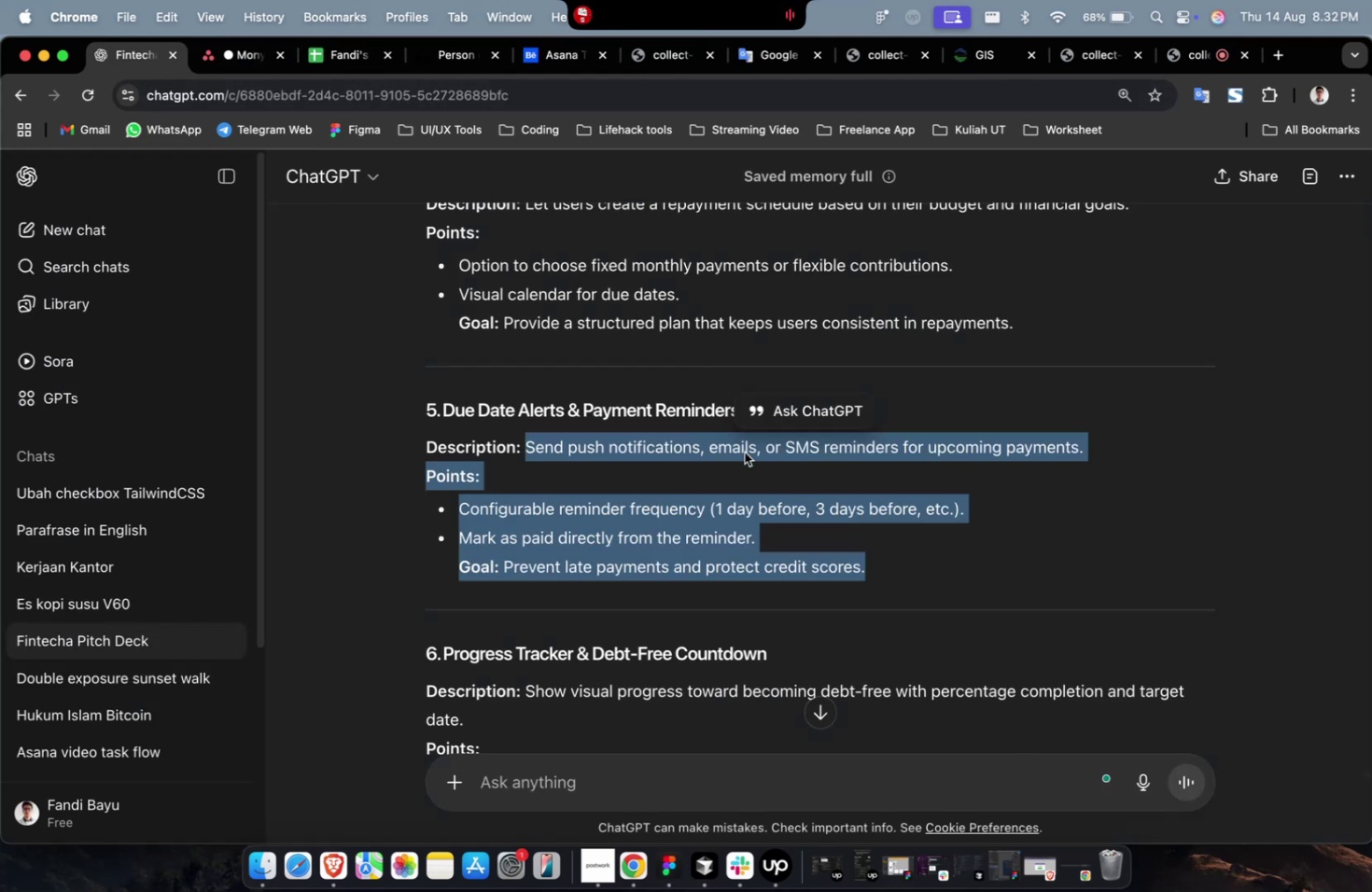 
double_click([756, 456])
 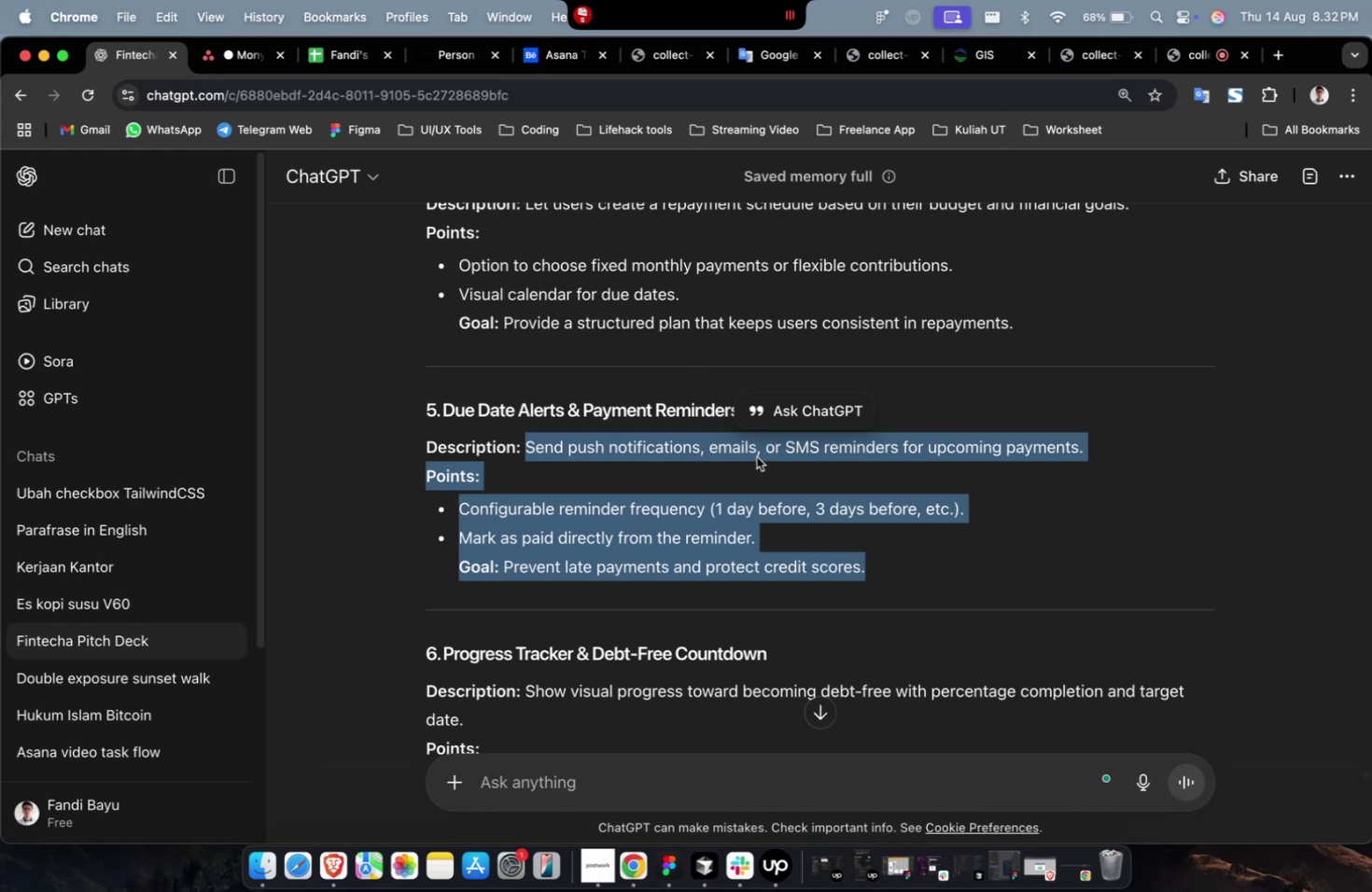 
scroll: coordinate [764, 459], scroll_direction: up, amount: 3.0
 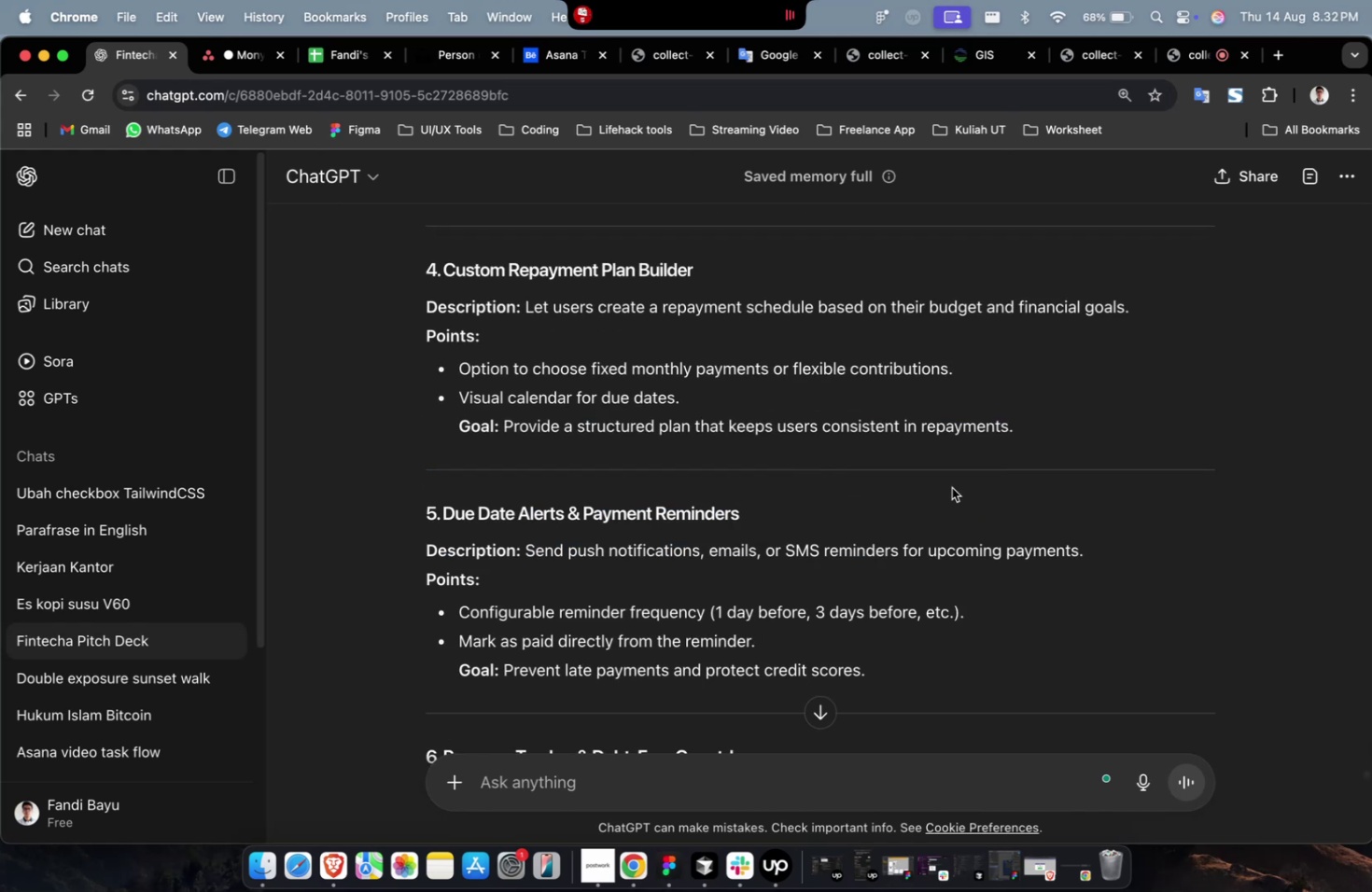 
left_click_drag(start_coordinate=[1024, 432], to_coordinate=[525, 309])
 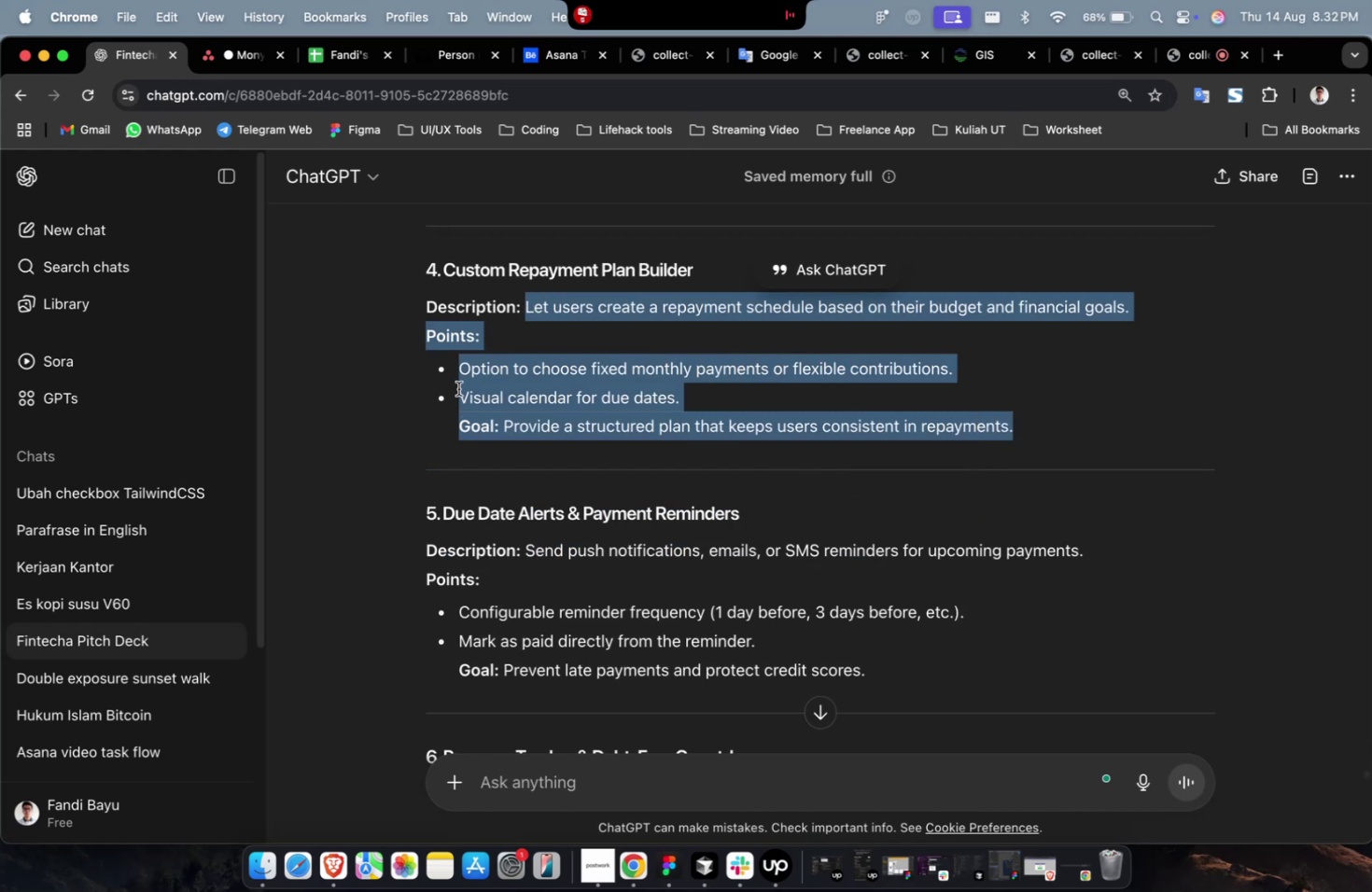 
key(Meta+C)
 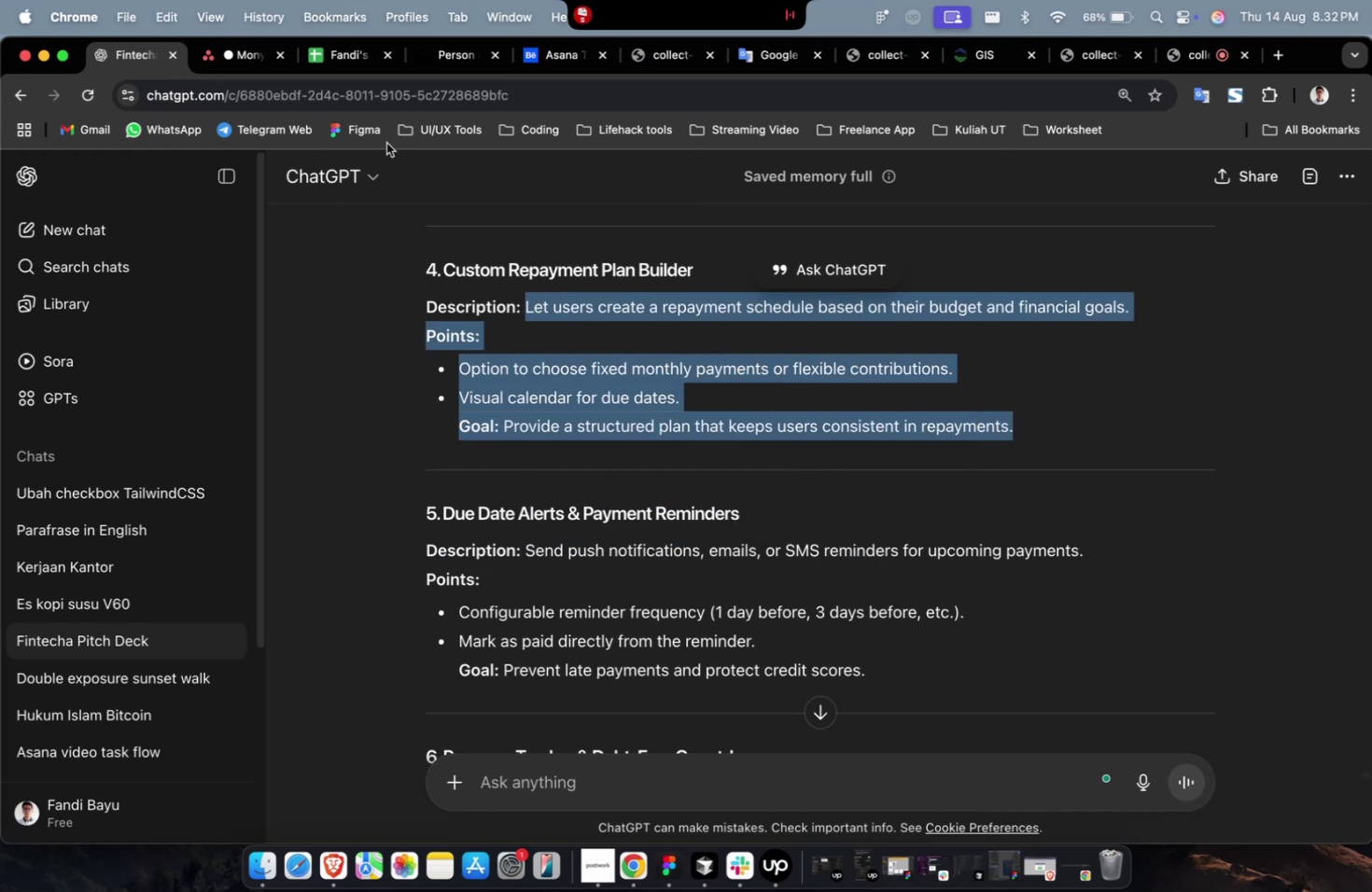 
key(Meta+C)
 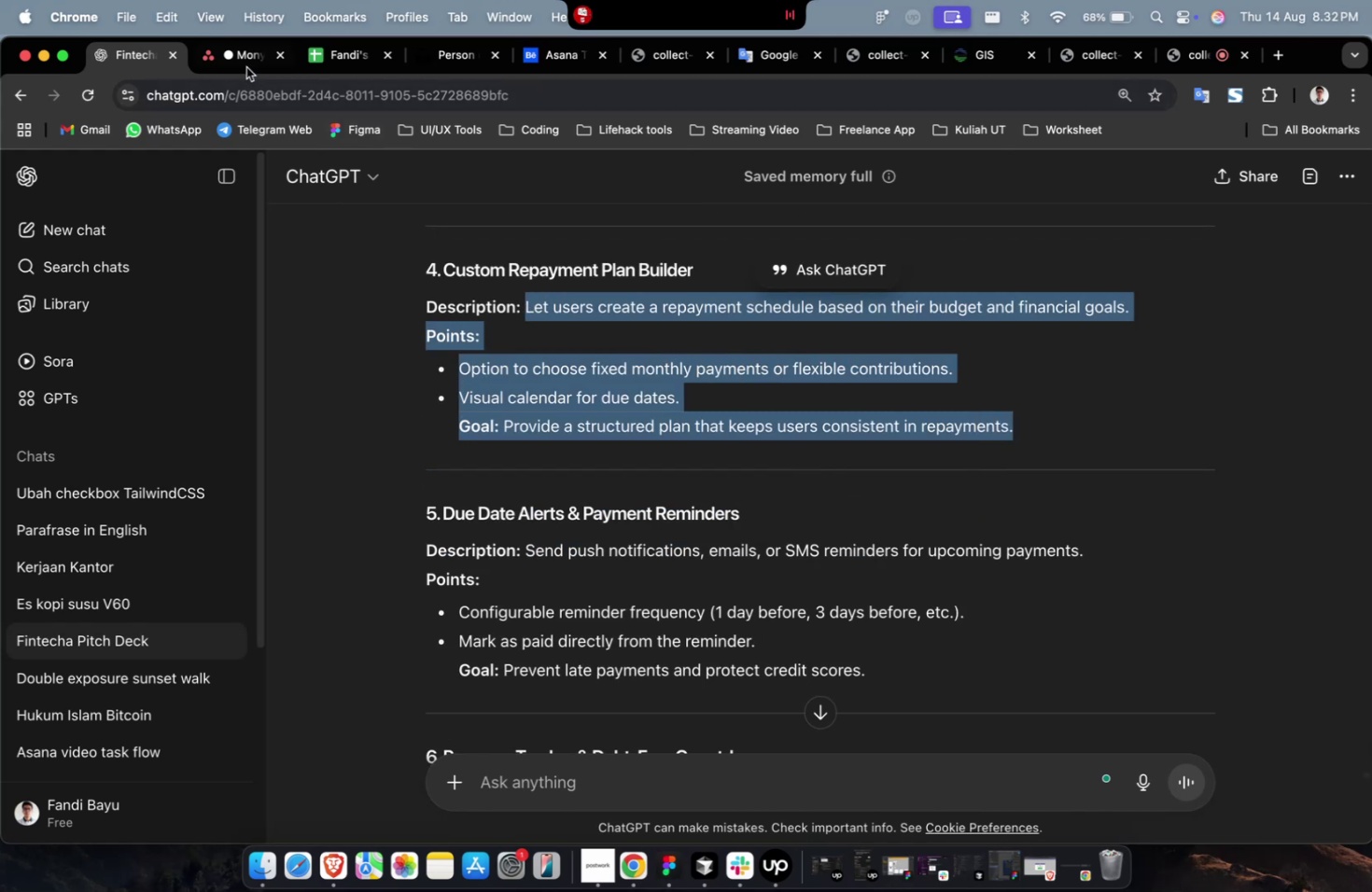 
left_click([246, 67])
 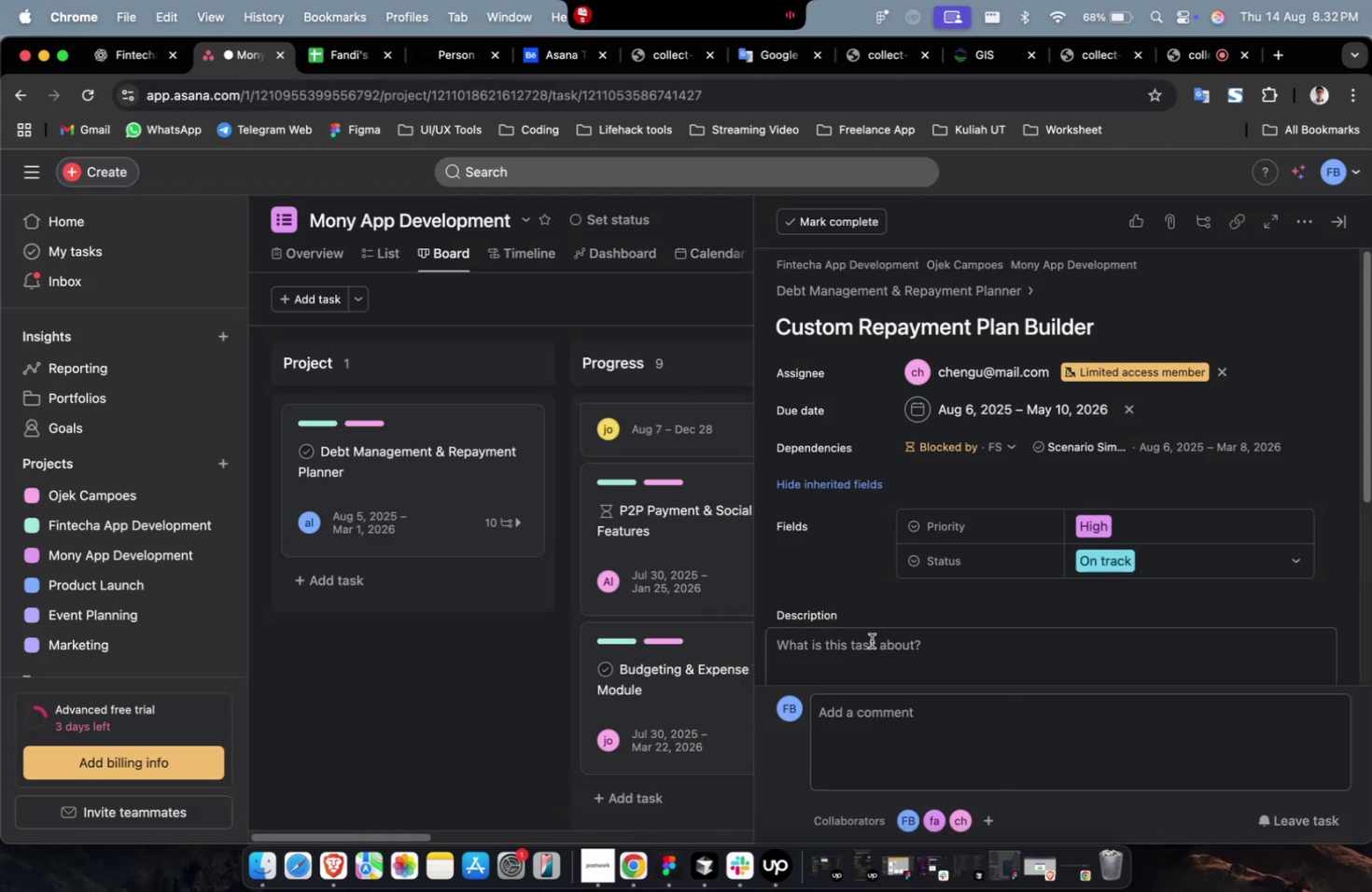 
key(Meta+CommandLeft)
 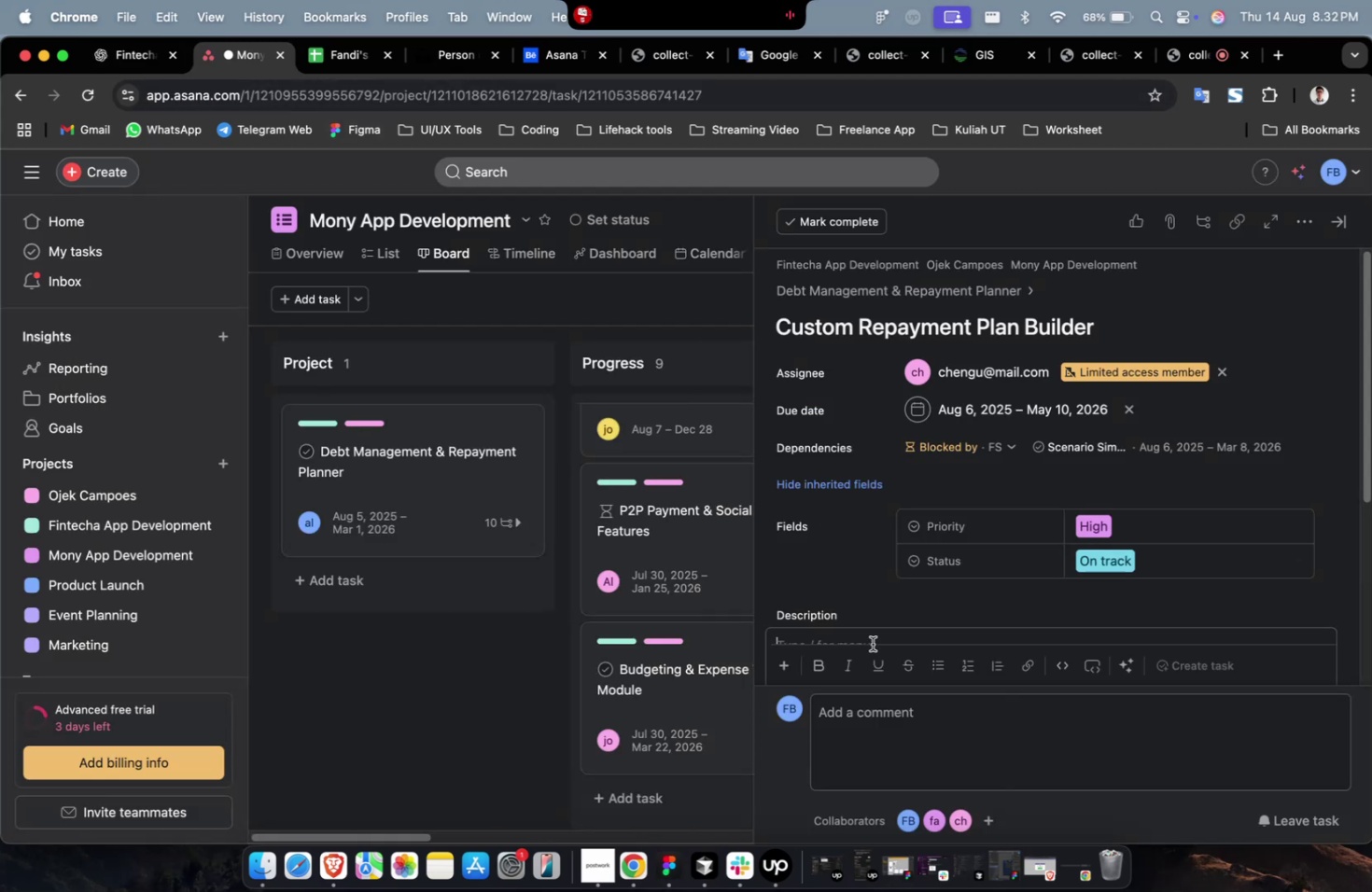 
key(Meta+V)
 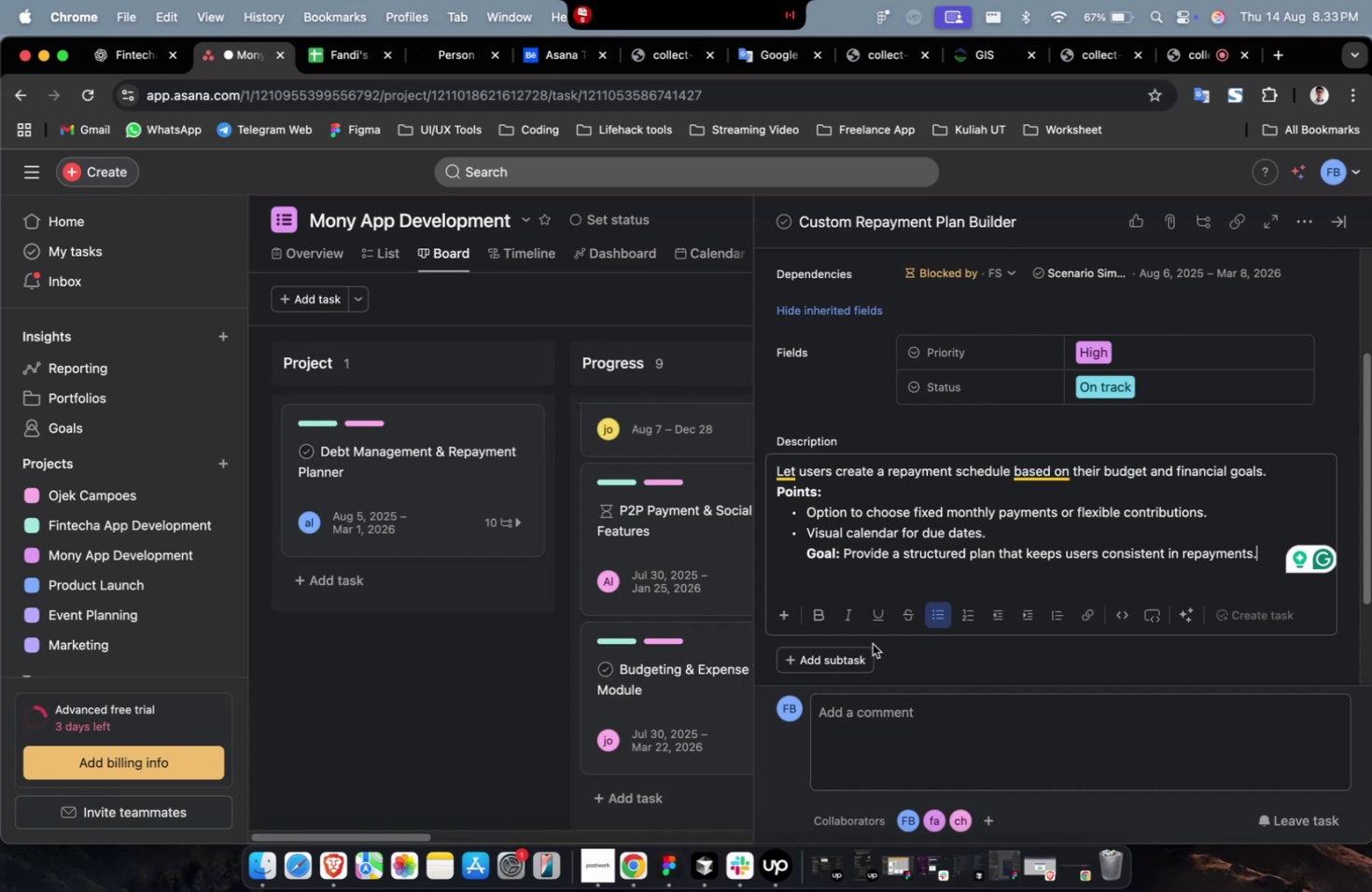 
wait(63.28)
 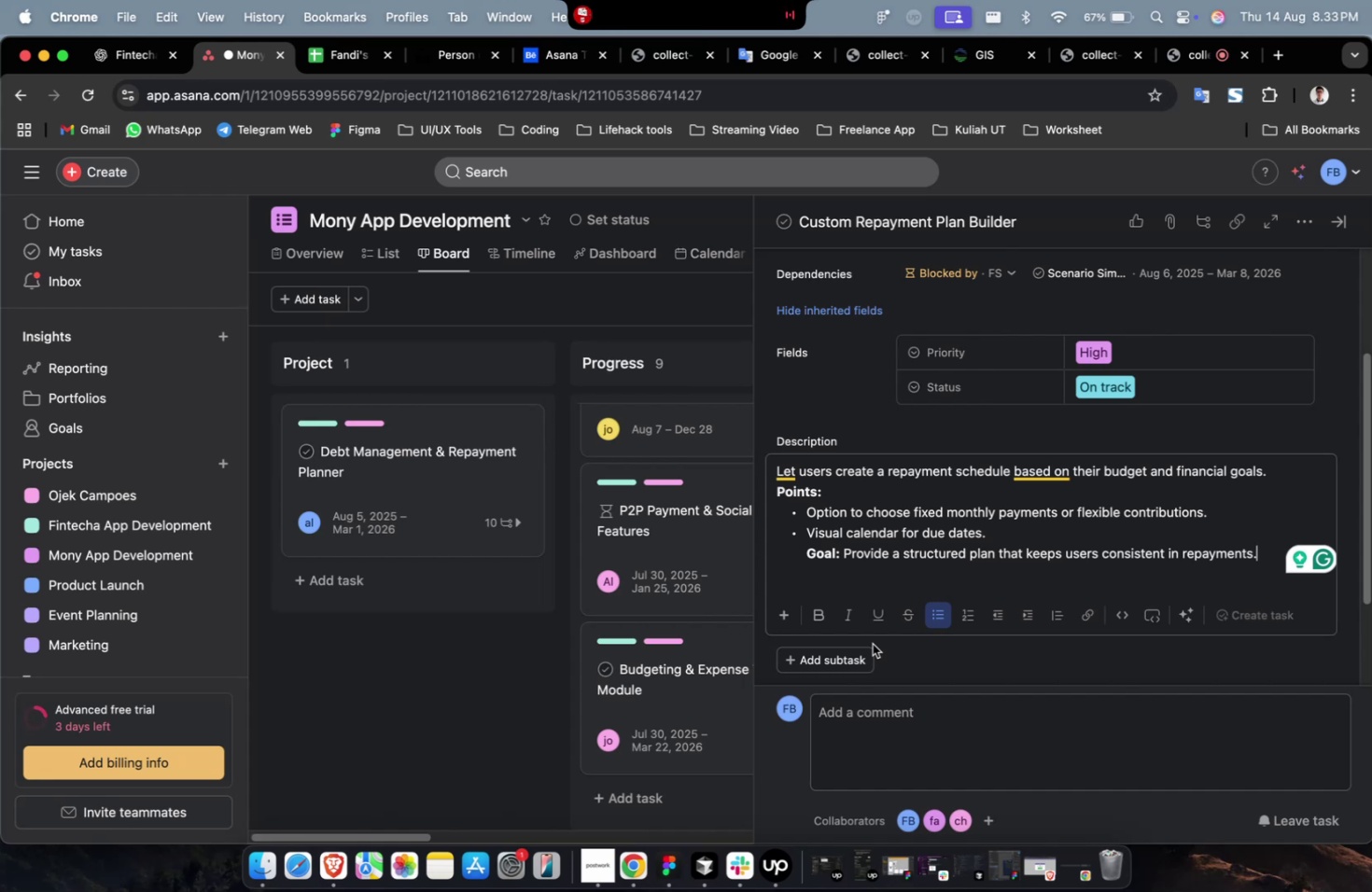 
scroll: coordinate [928, 548], scroll_direction: down, amount: 1.0
 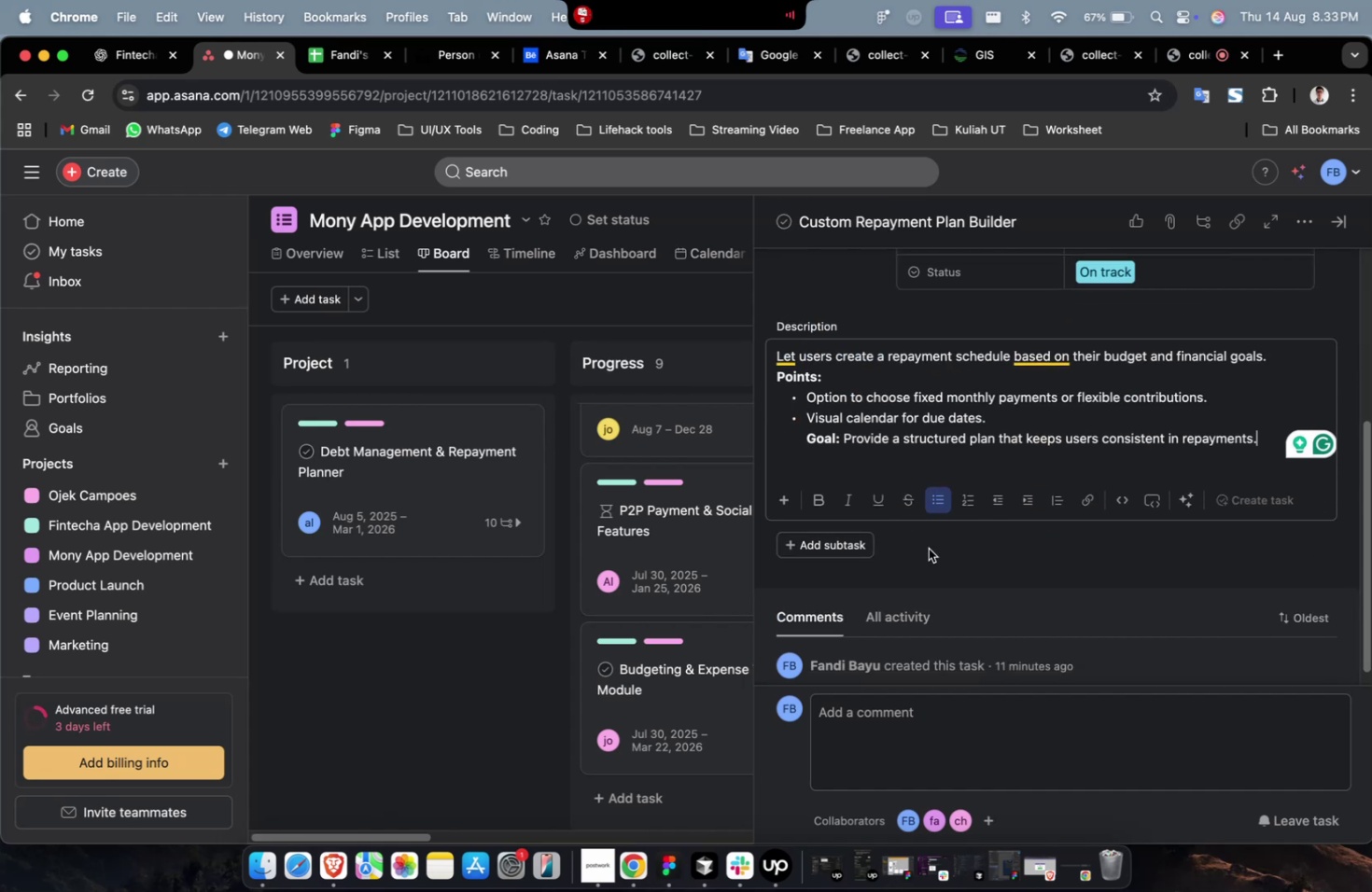 
wait(5.2)
 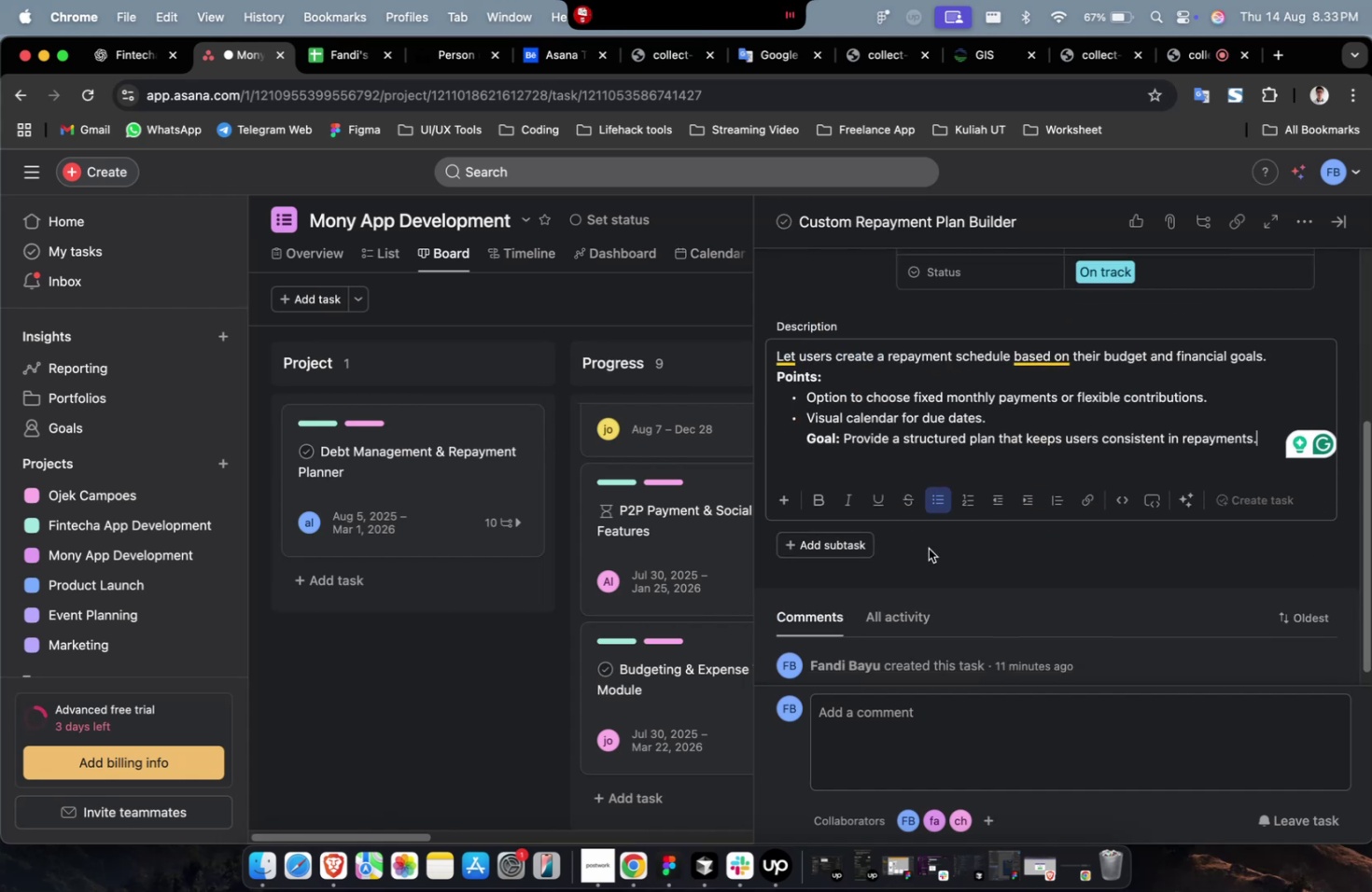 
scroll: coordinate [929, 547], scroll_direction: up, amount: 1.0
 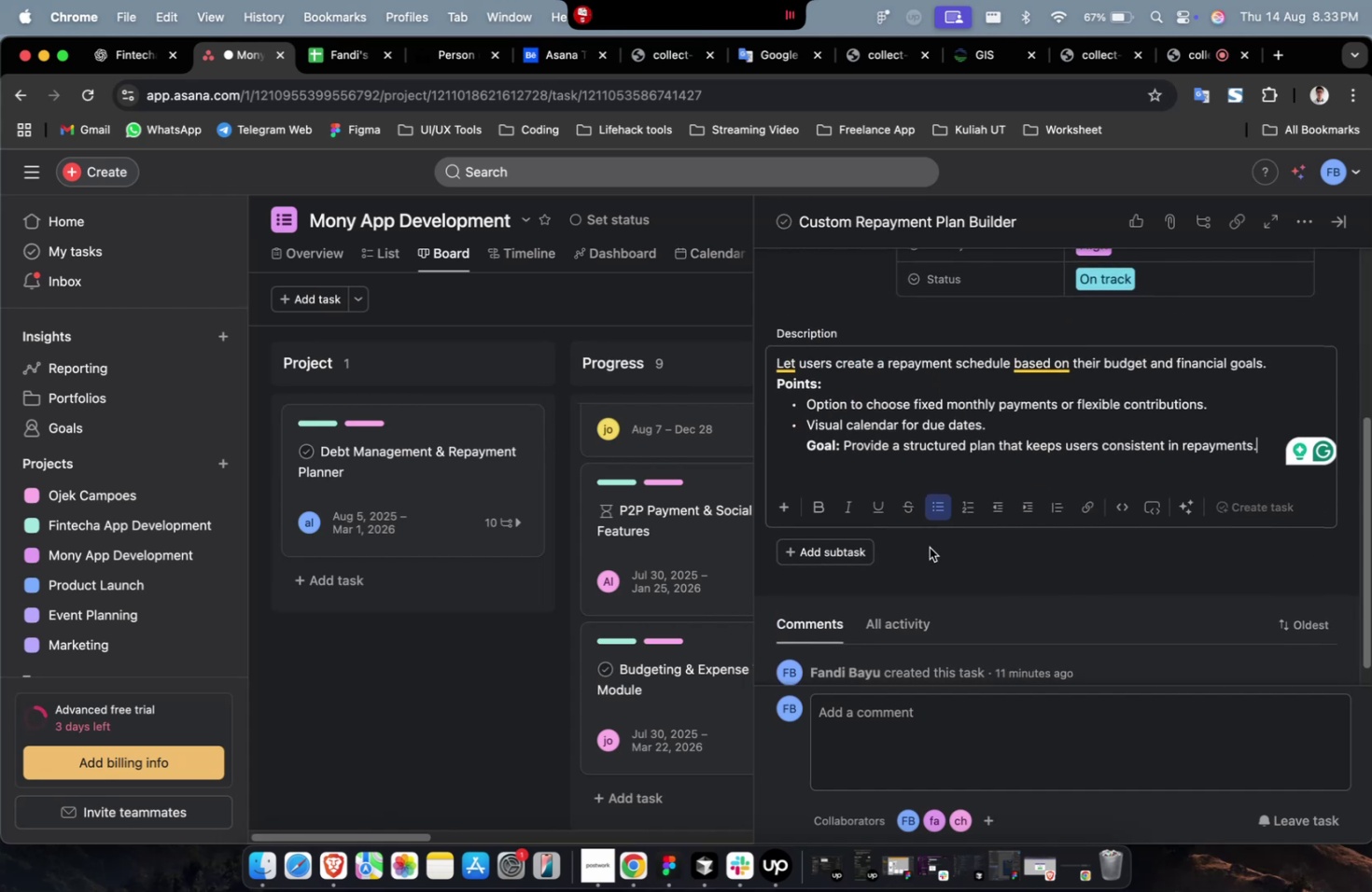 
scroll: coordinate [929, 547], scroll_direction: down, amount: 2.0
 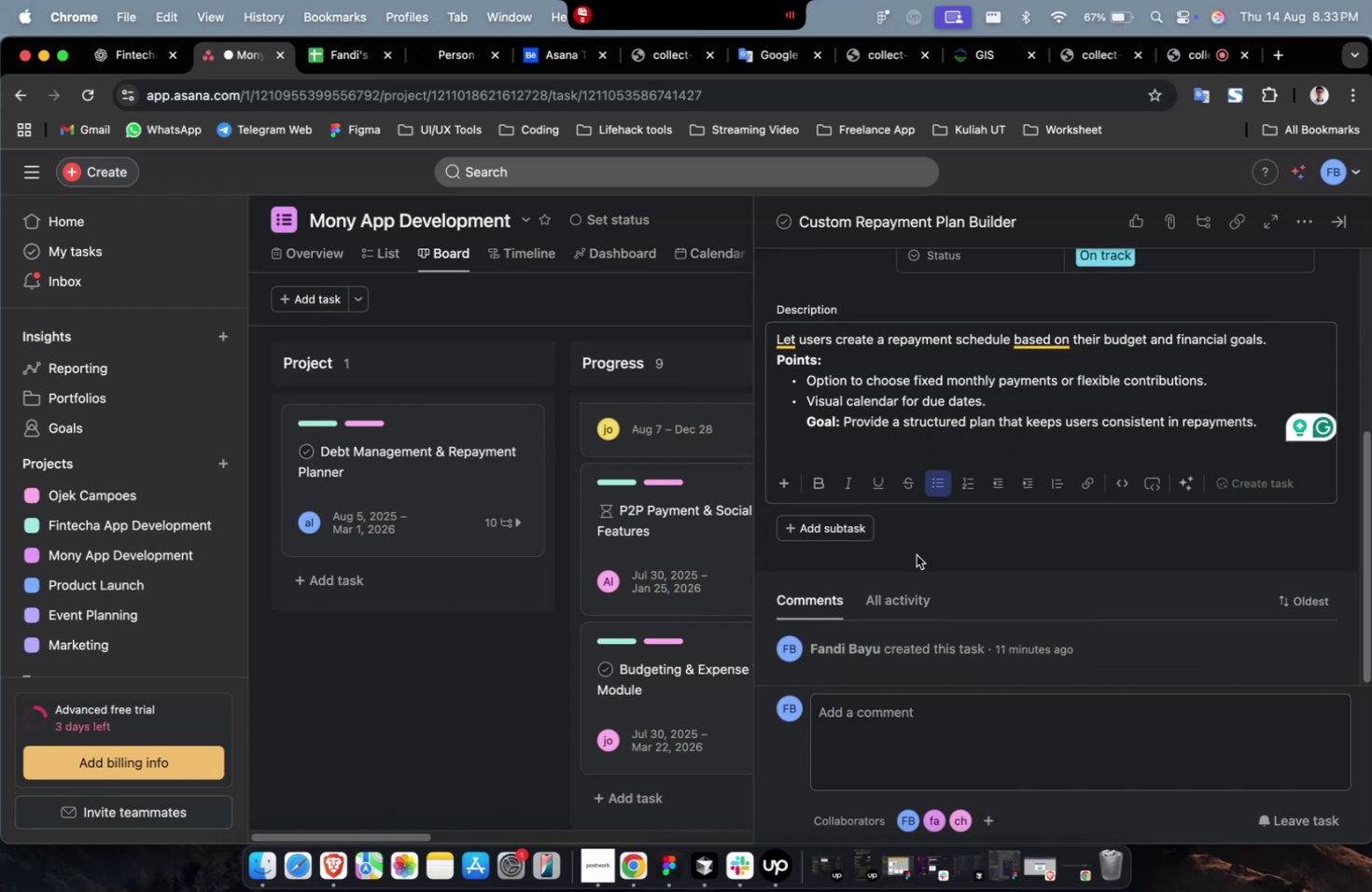 
scroll: coordinate [916, 554], scroll_direction: up, amount: 3.0
 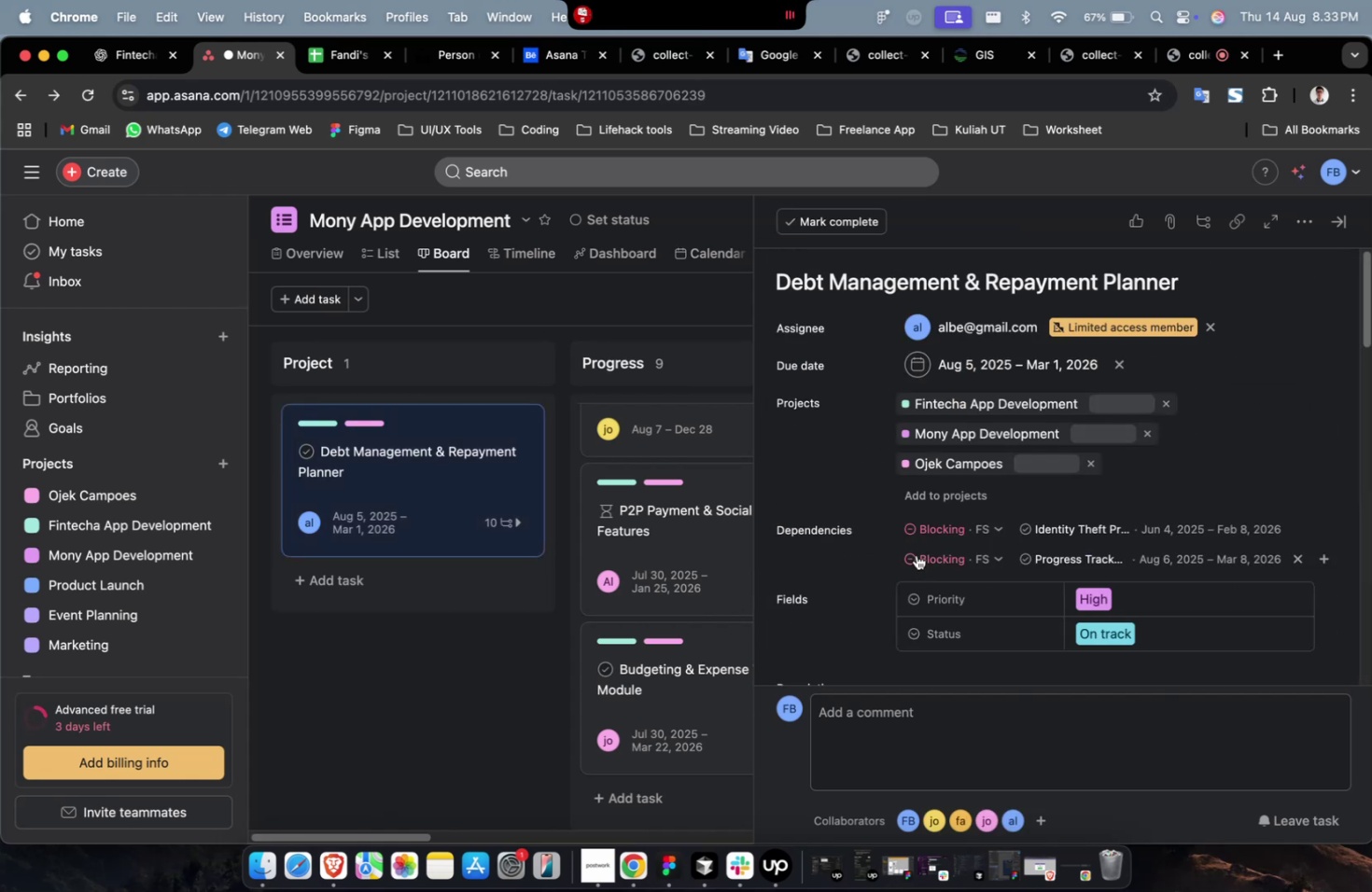 
scroll: coordinate [916, 554], scroll_direction: down, amount: 13.0
 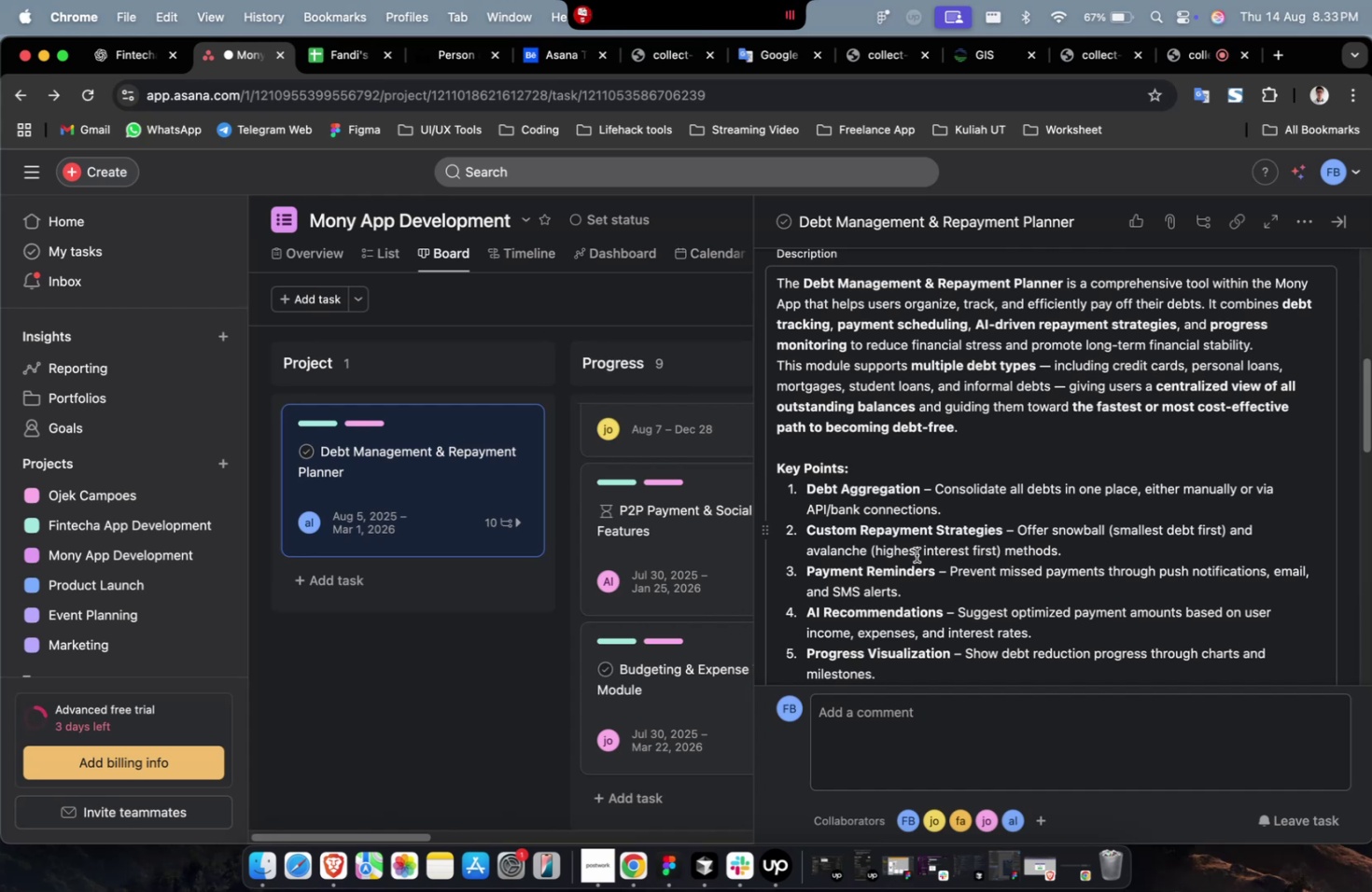 
wait(8.56)
 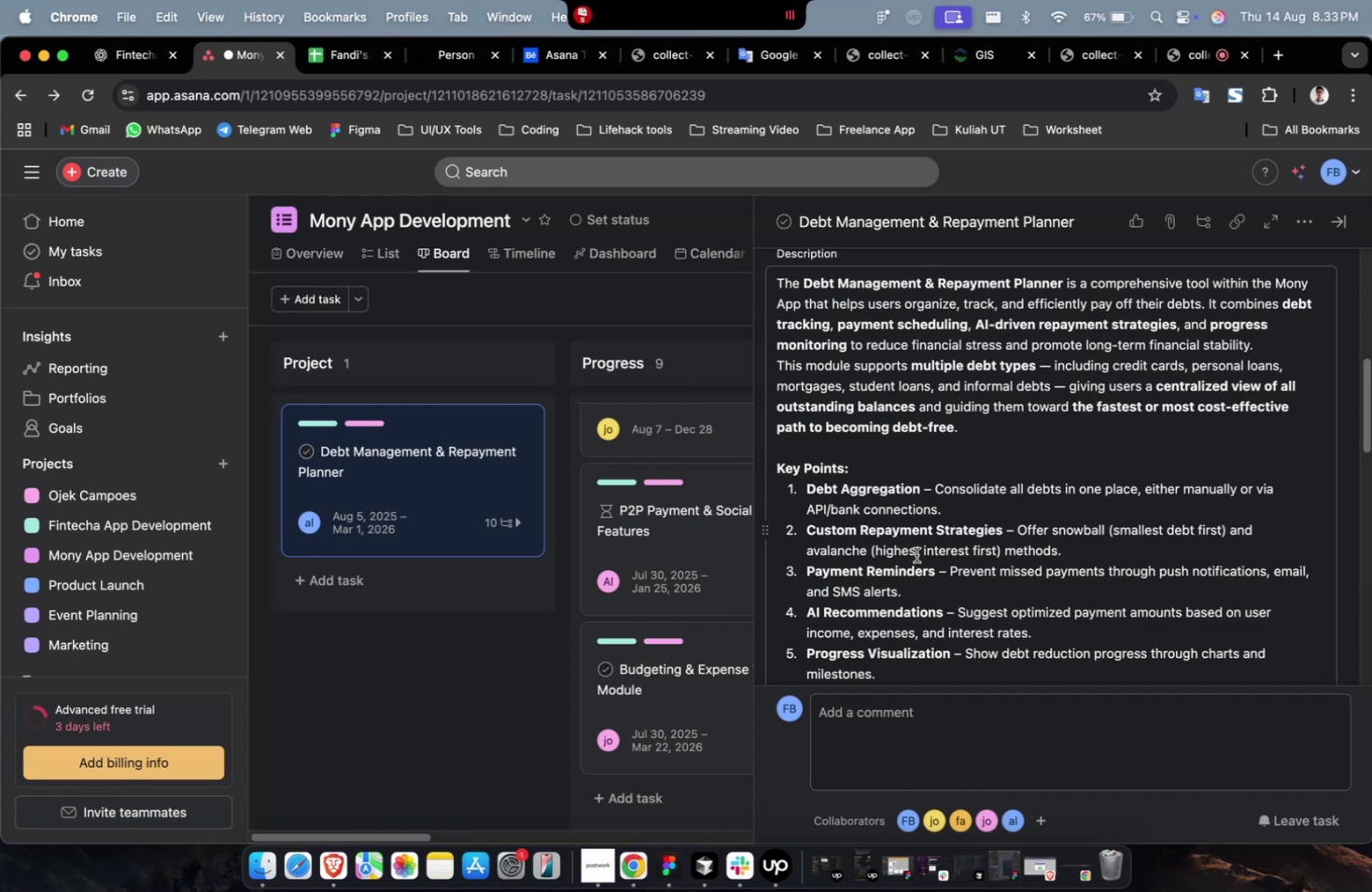 
scroll: coordinate [916, 554], scroll_direction: down, amount: 1.0
 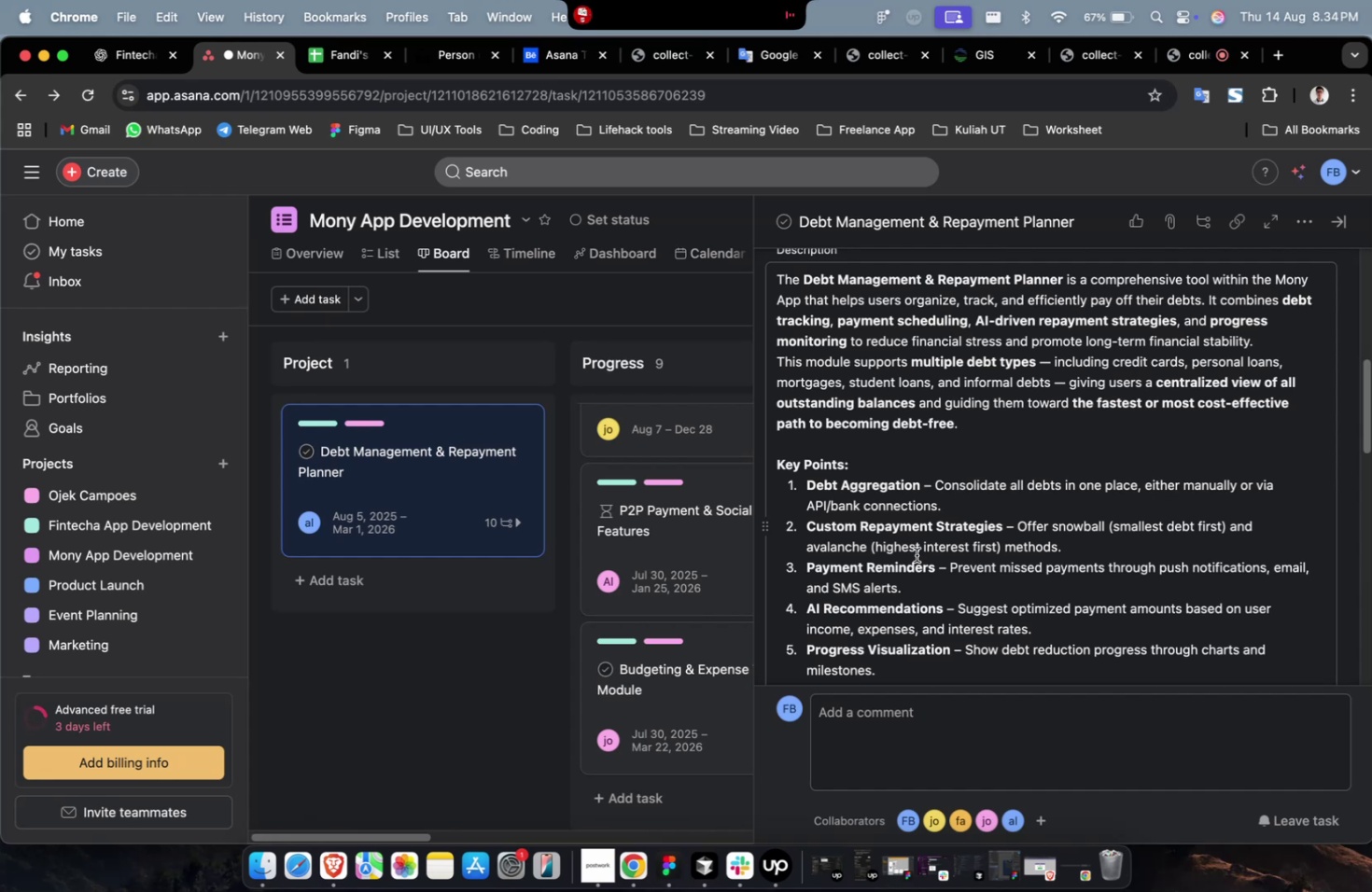 
wait(7.64)
 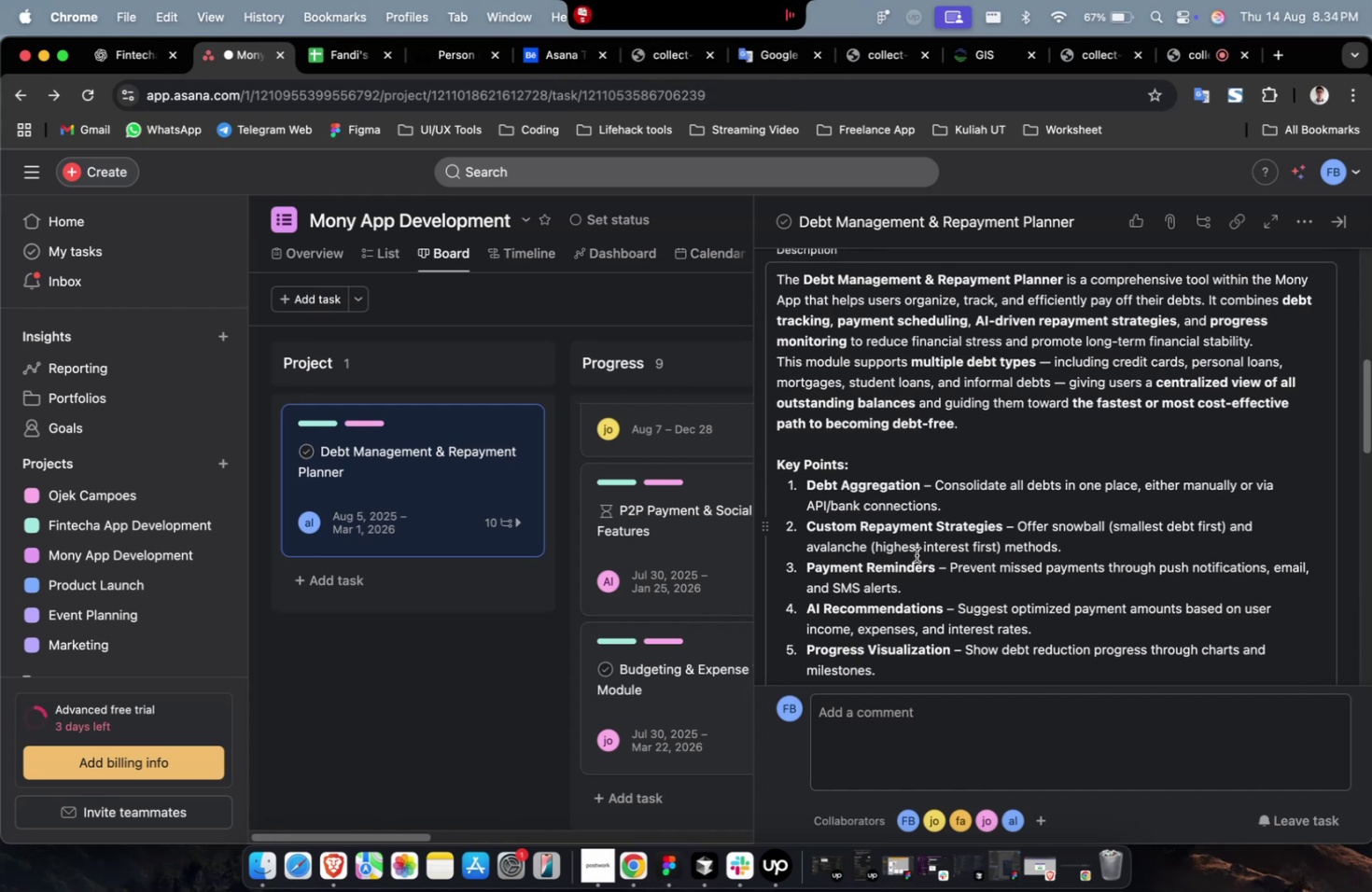 
scroll: coordinate [1015, 517], scroll_direction: down, amount: 30.0
 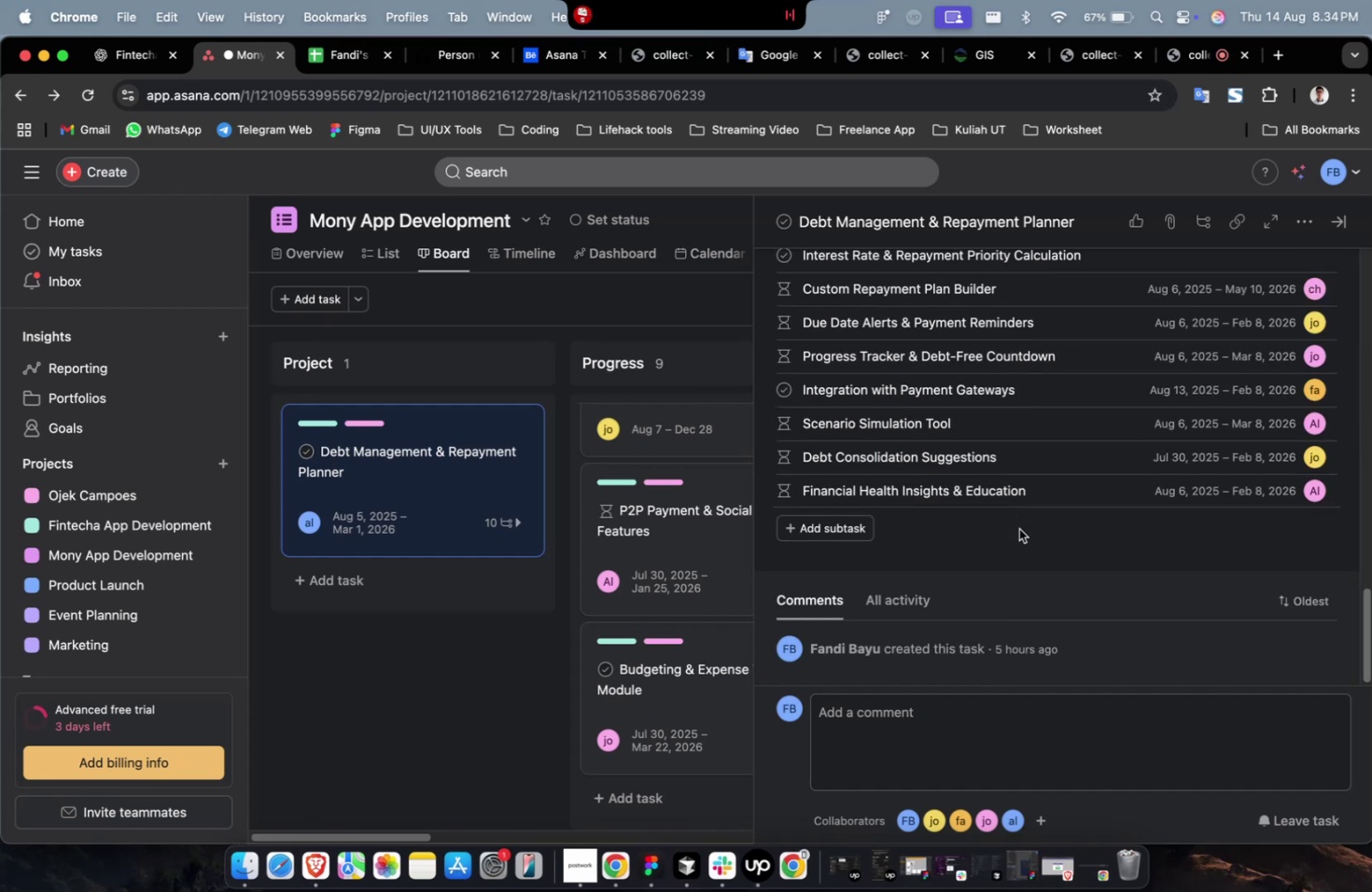 
scroll: coordinate [1018, 528], scroll_direction: up, amount: 3.0
 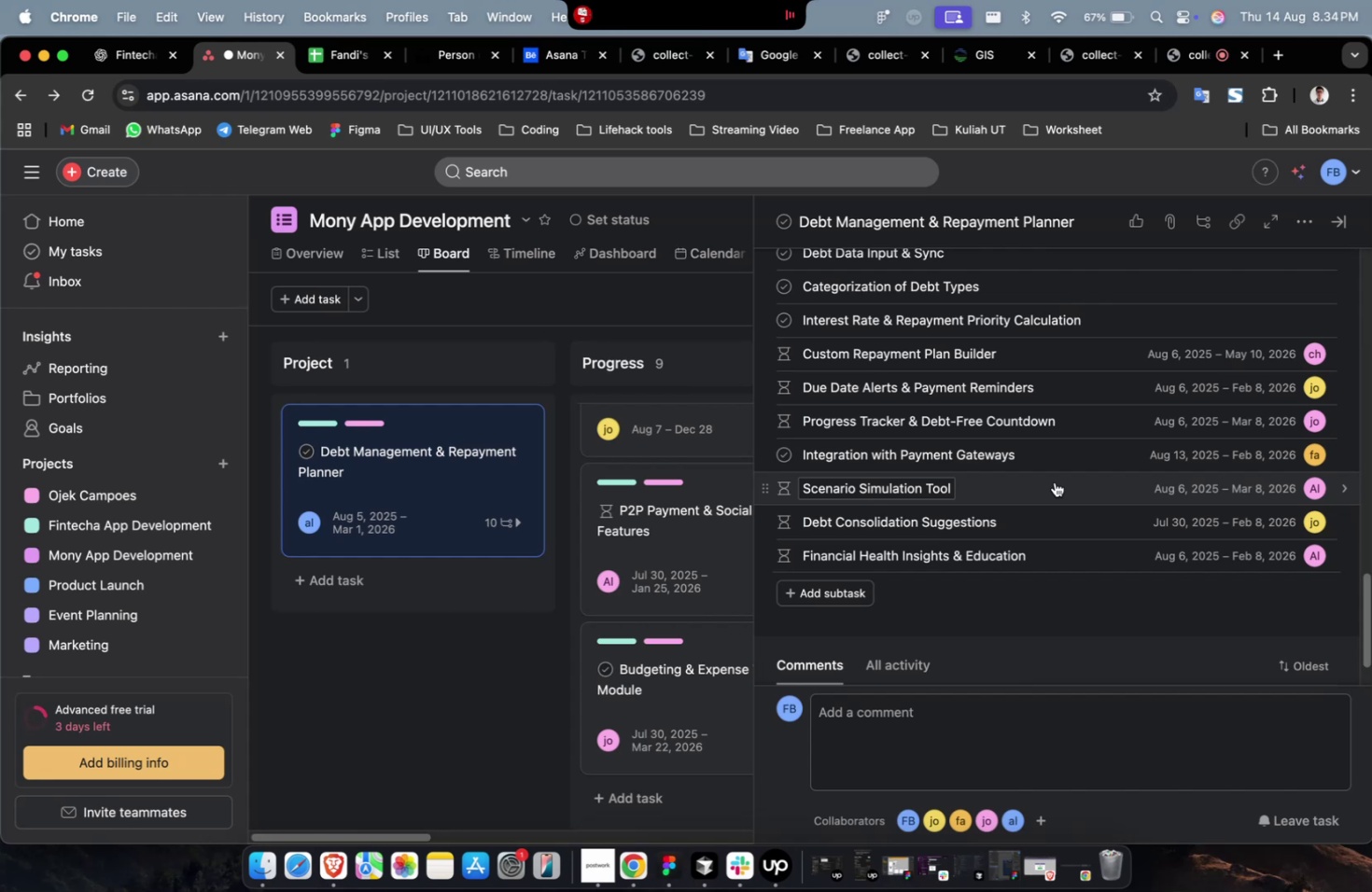 
wait(17.34)
 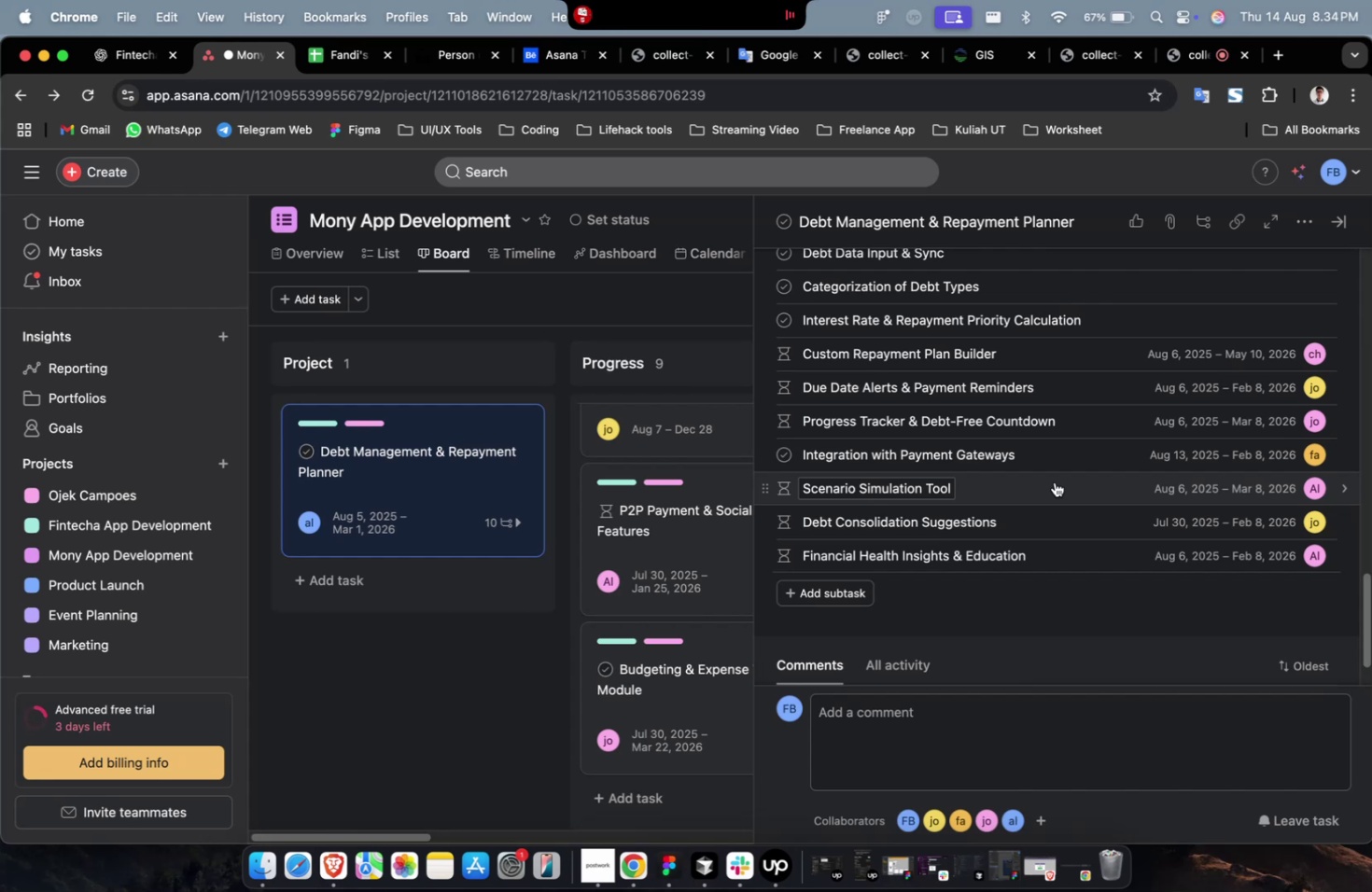 
left_click([1159, 315])
 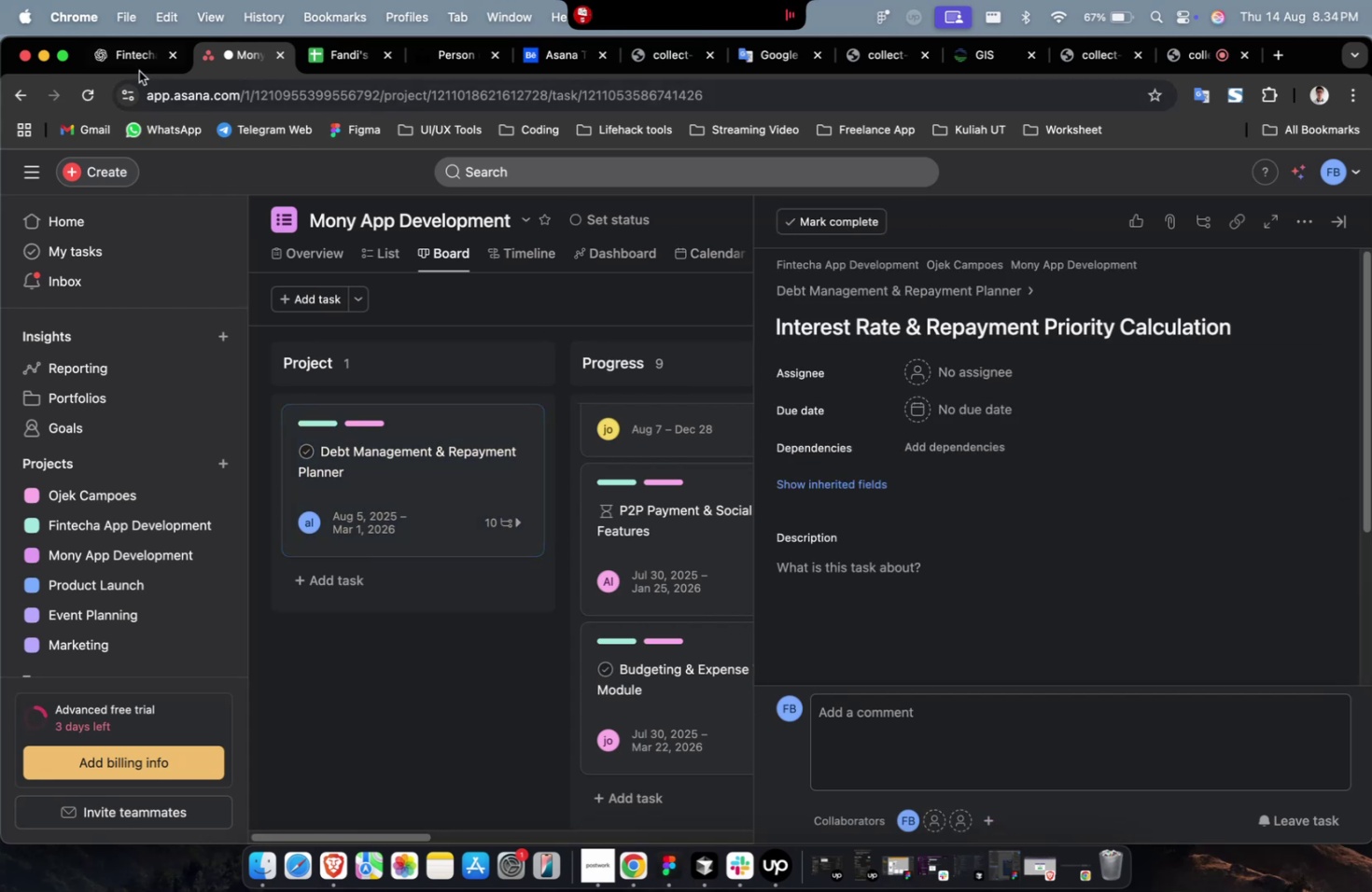 
left_click([138, 71])
 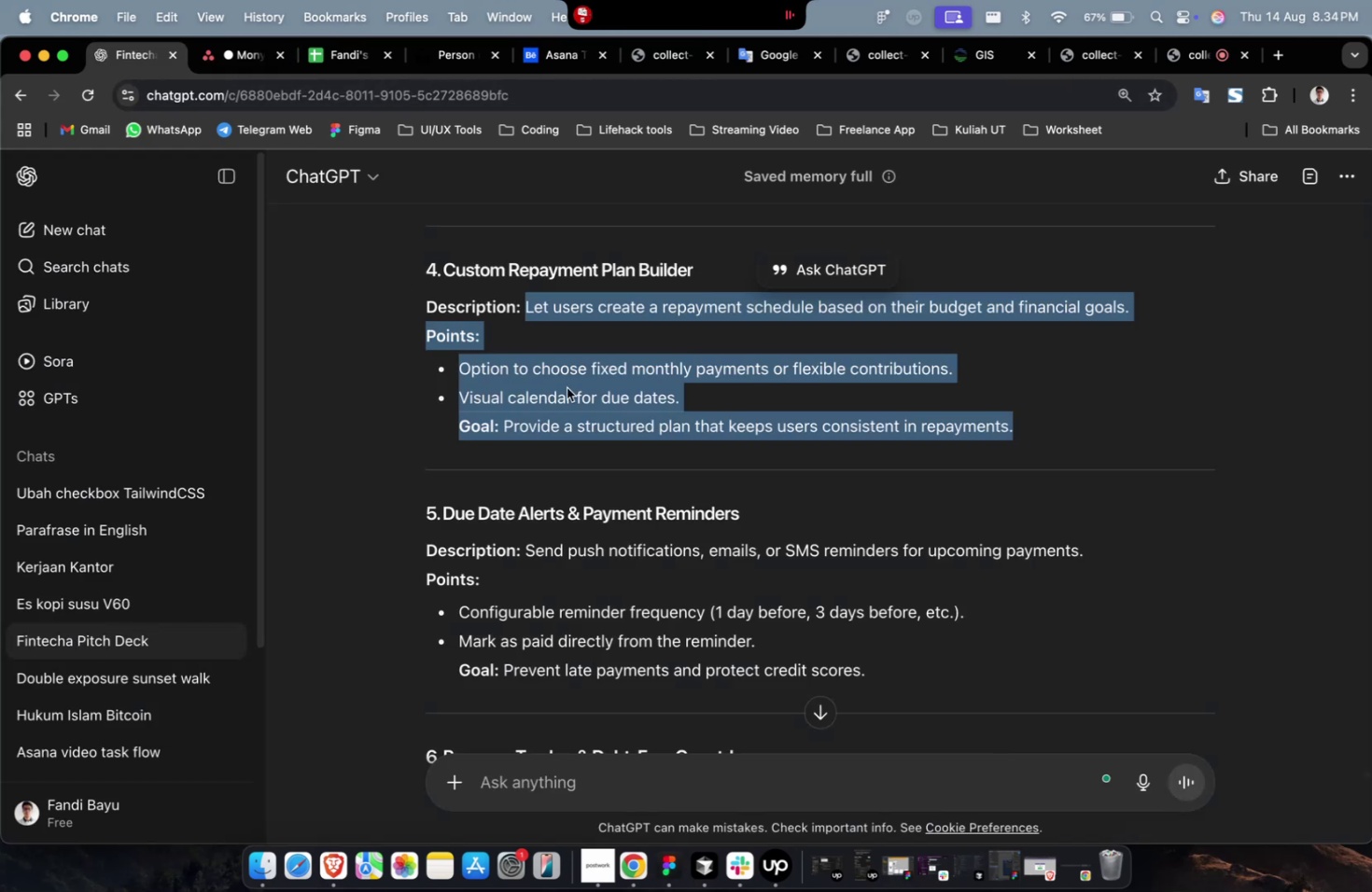 
scroll: coordinate [590, 401], scroll_direction: up, amount: 7.0
 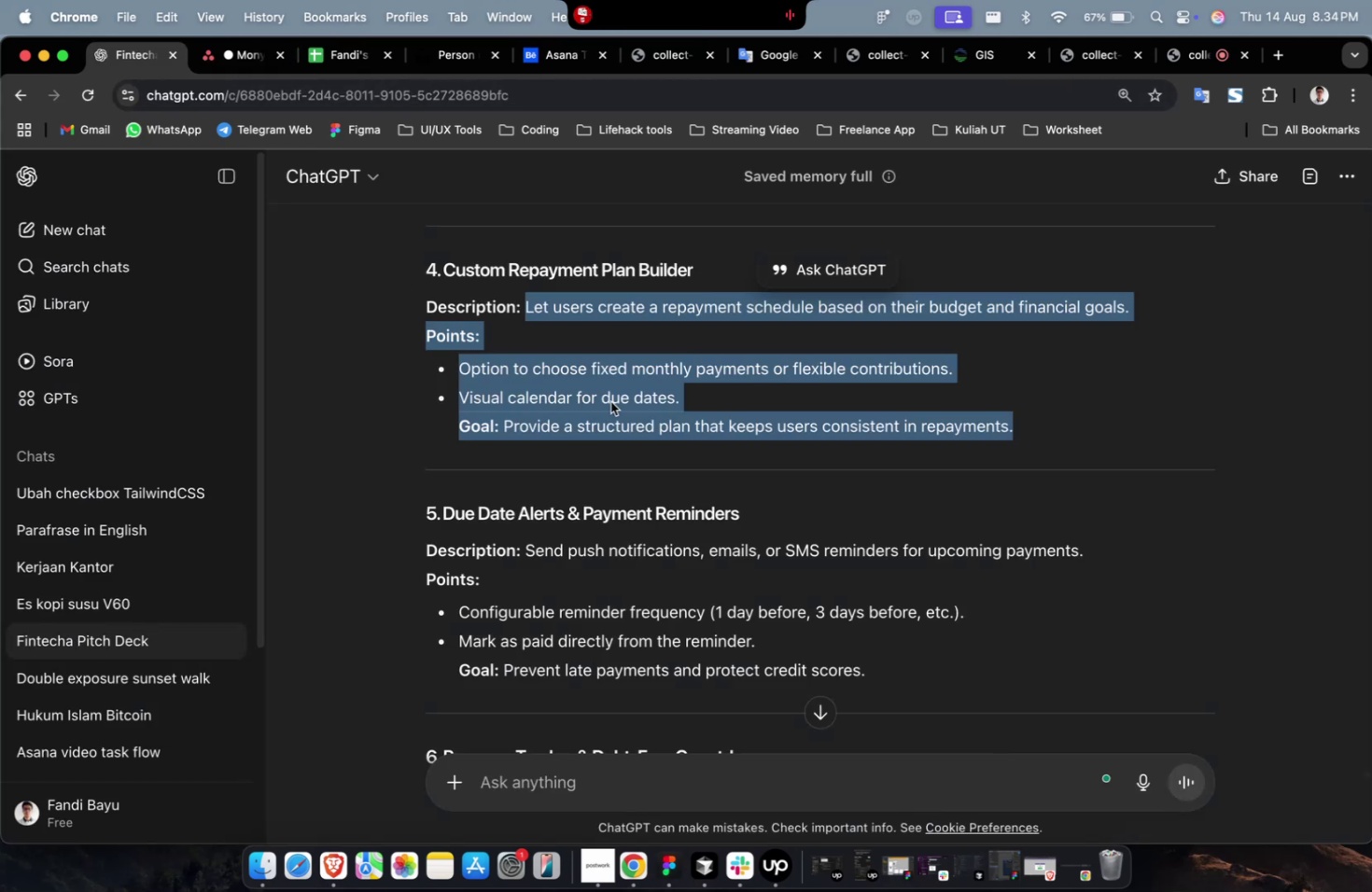 
left_click([611, 401])
 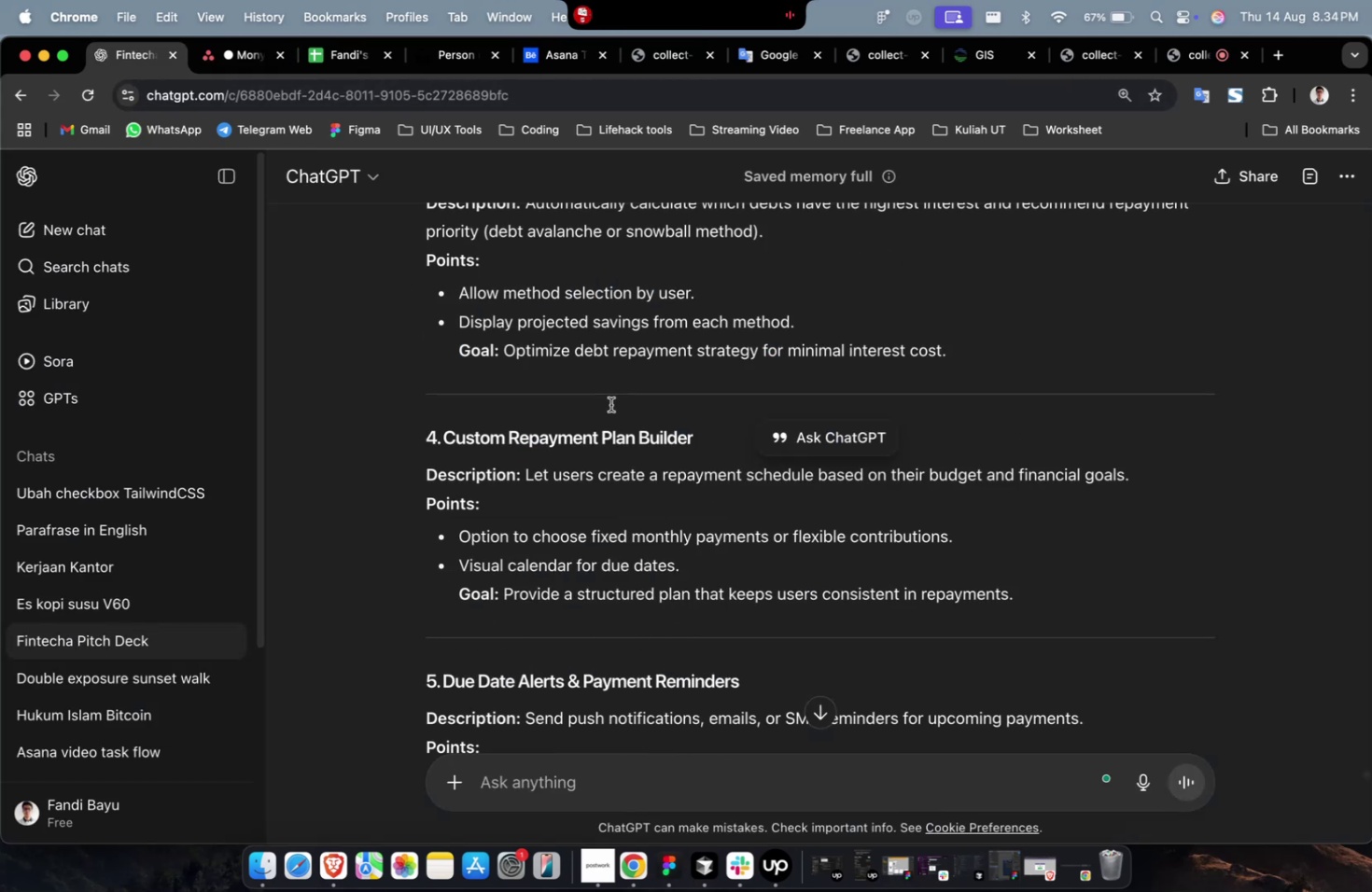 
scroll: coordinate [610, 404], scroll_direction: up, amount: 3.0
 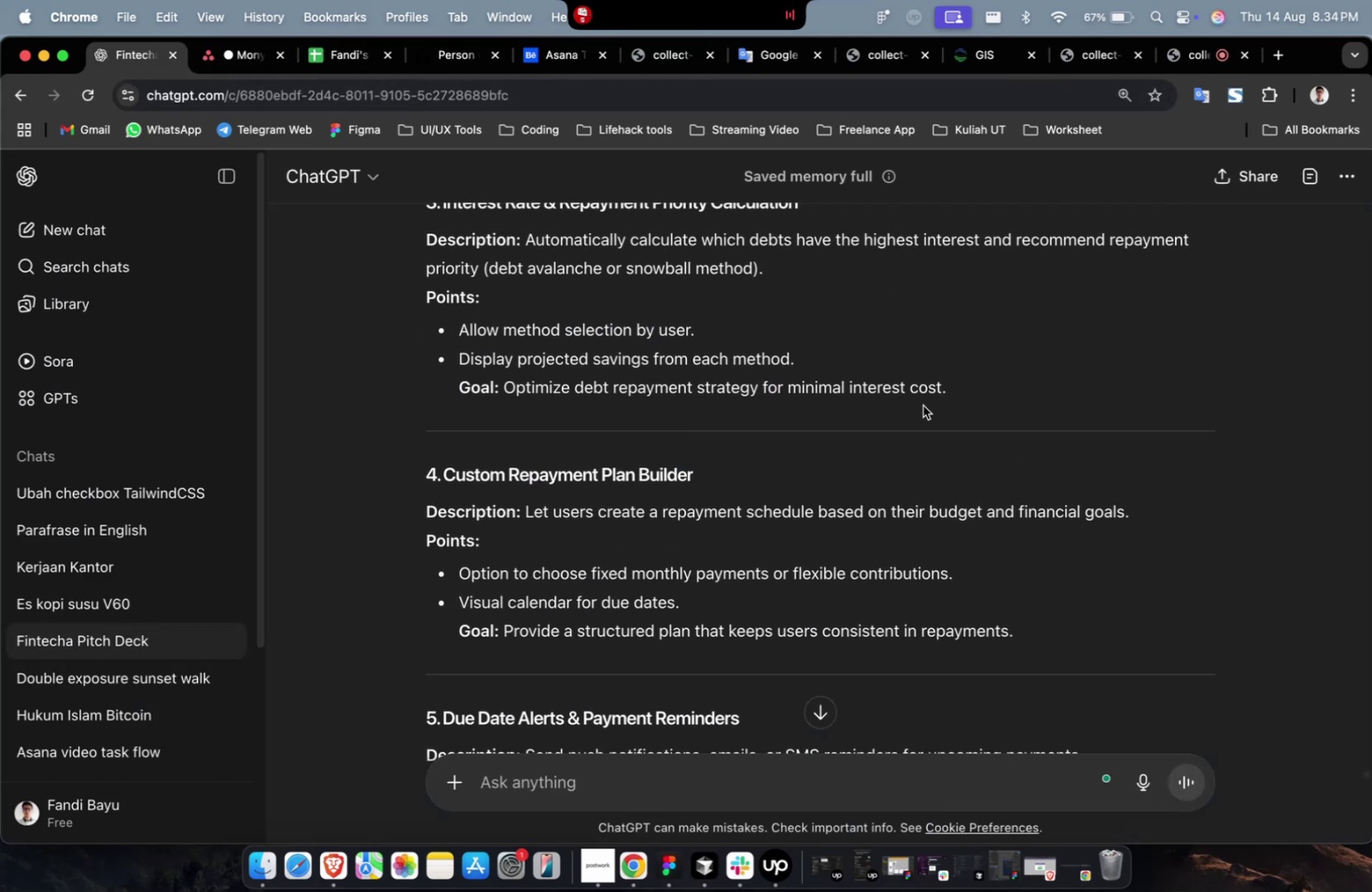 
left_click_drag(start_coordinate=[957, 393], to_coordinate=[528, 246])
 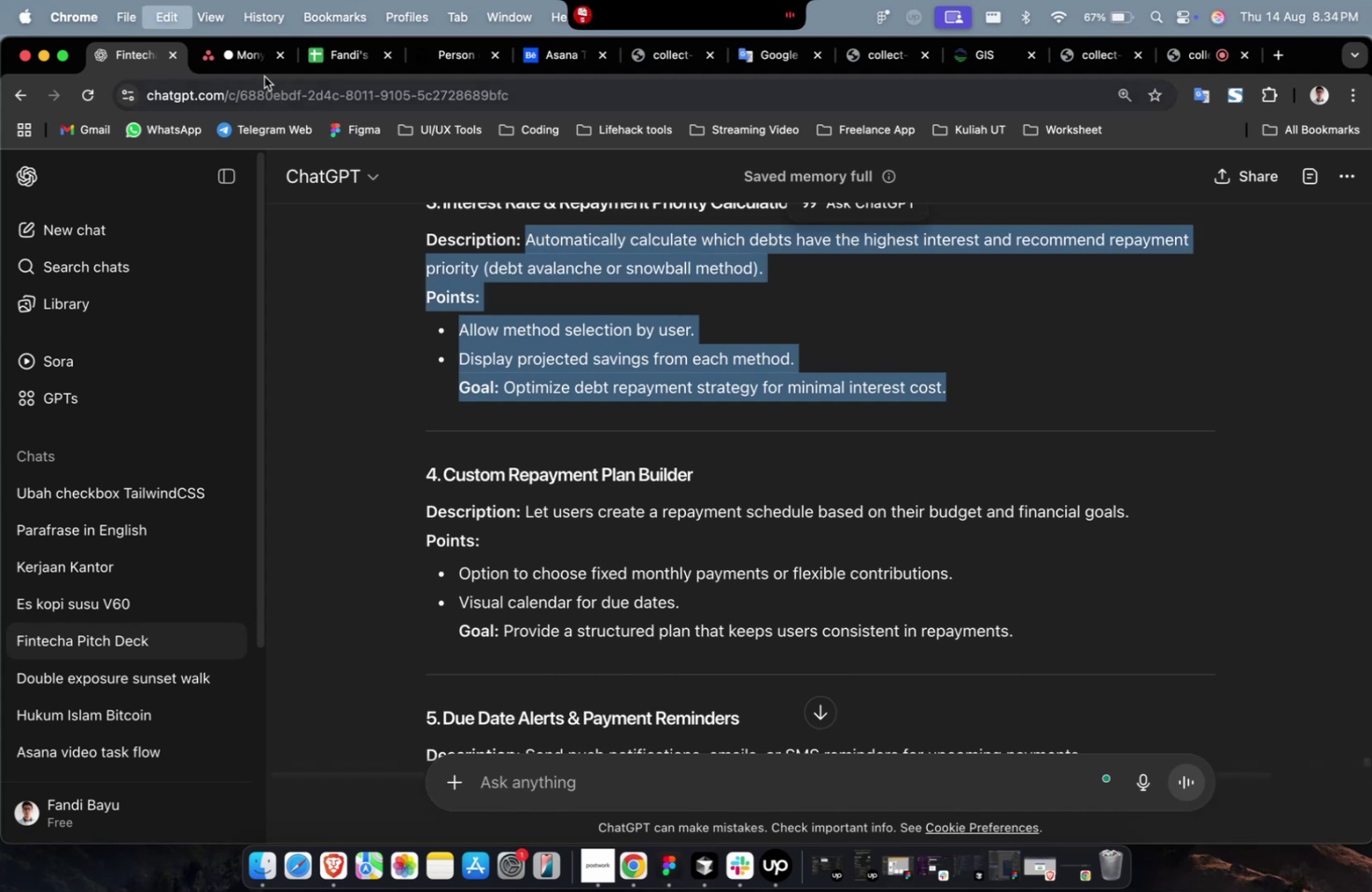 
key(Meta+C)
 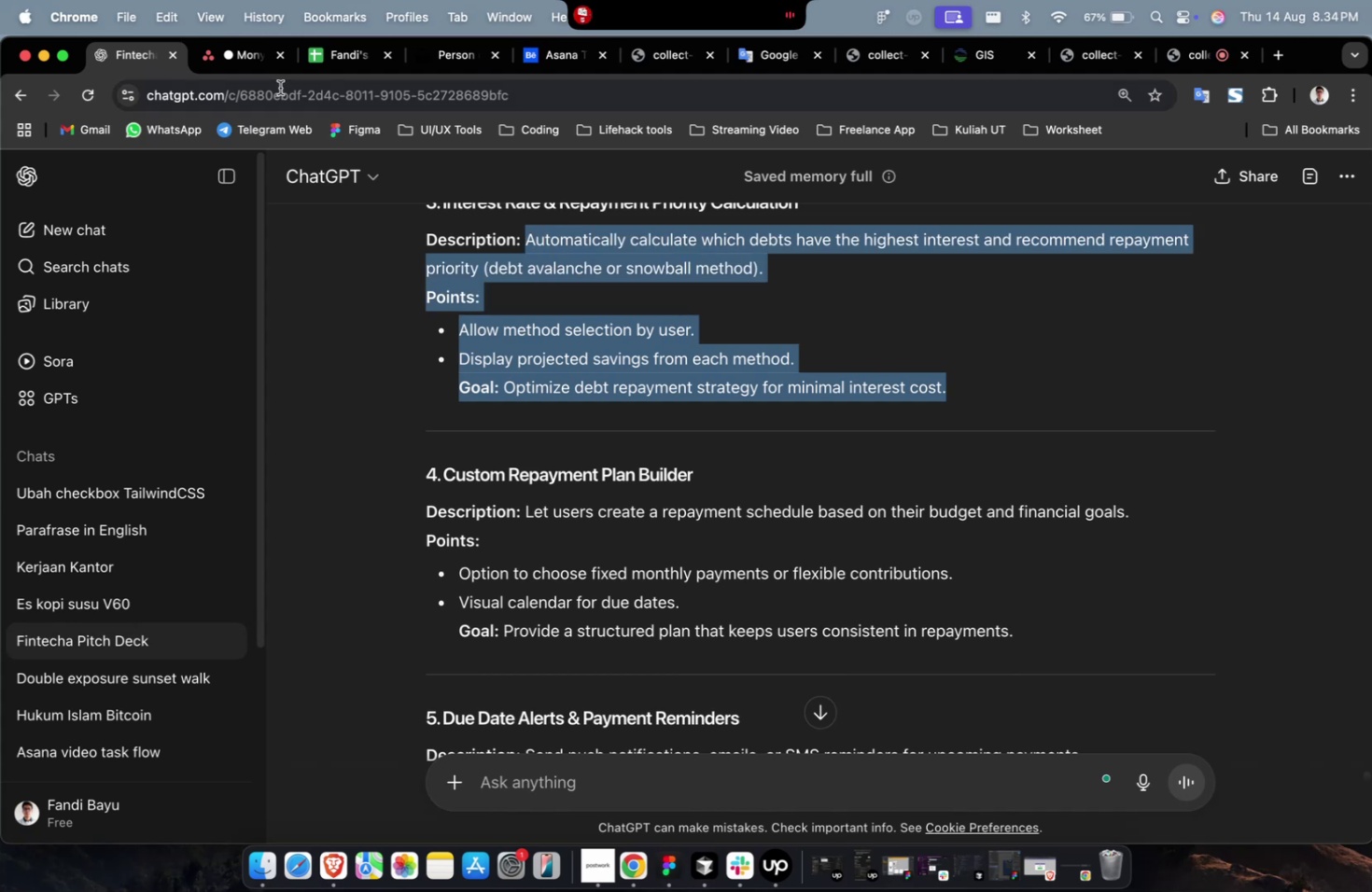 
key(Meta+C)
 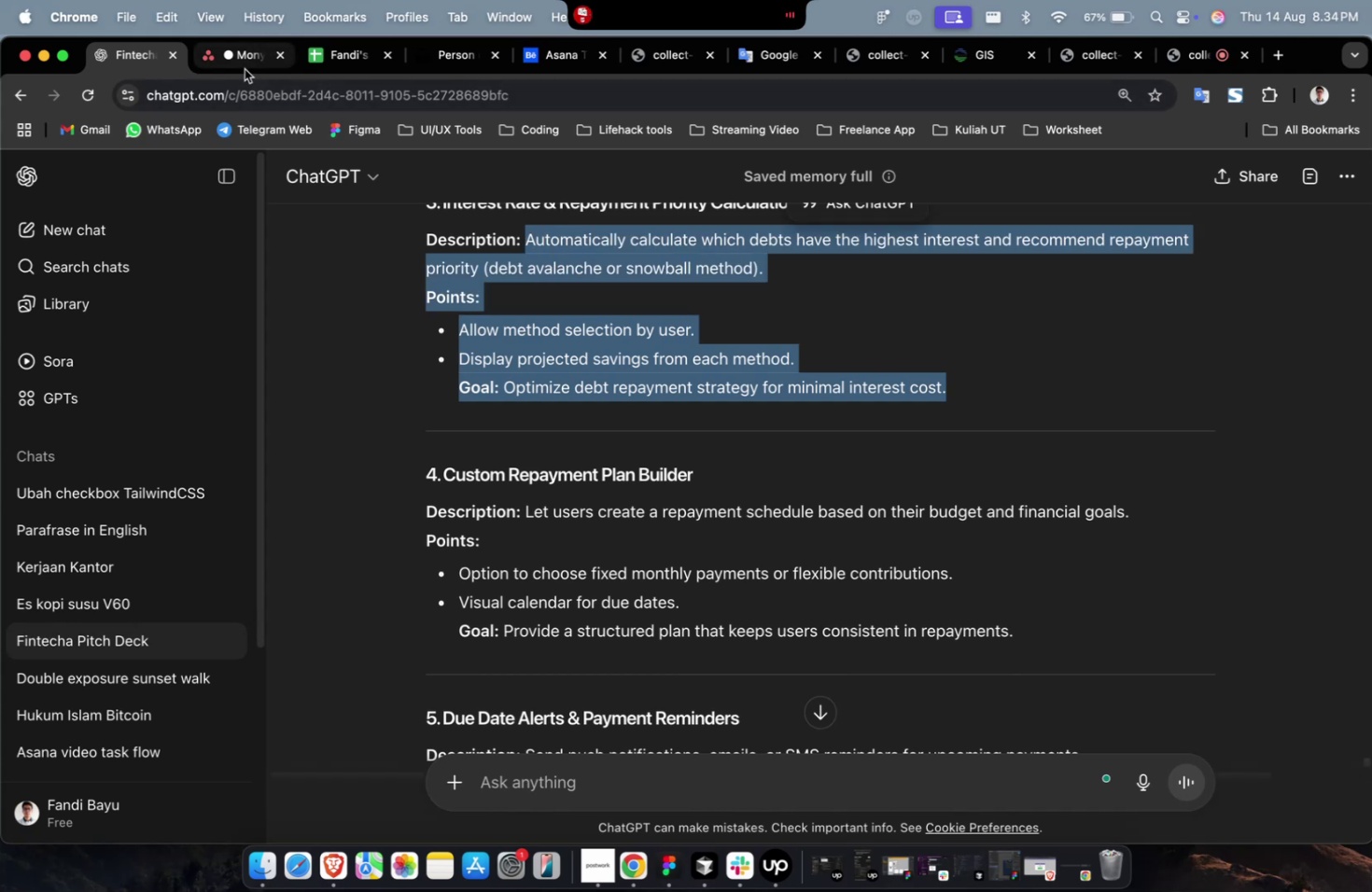 
left_click([245, 69])
 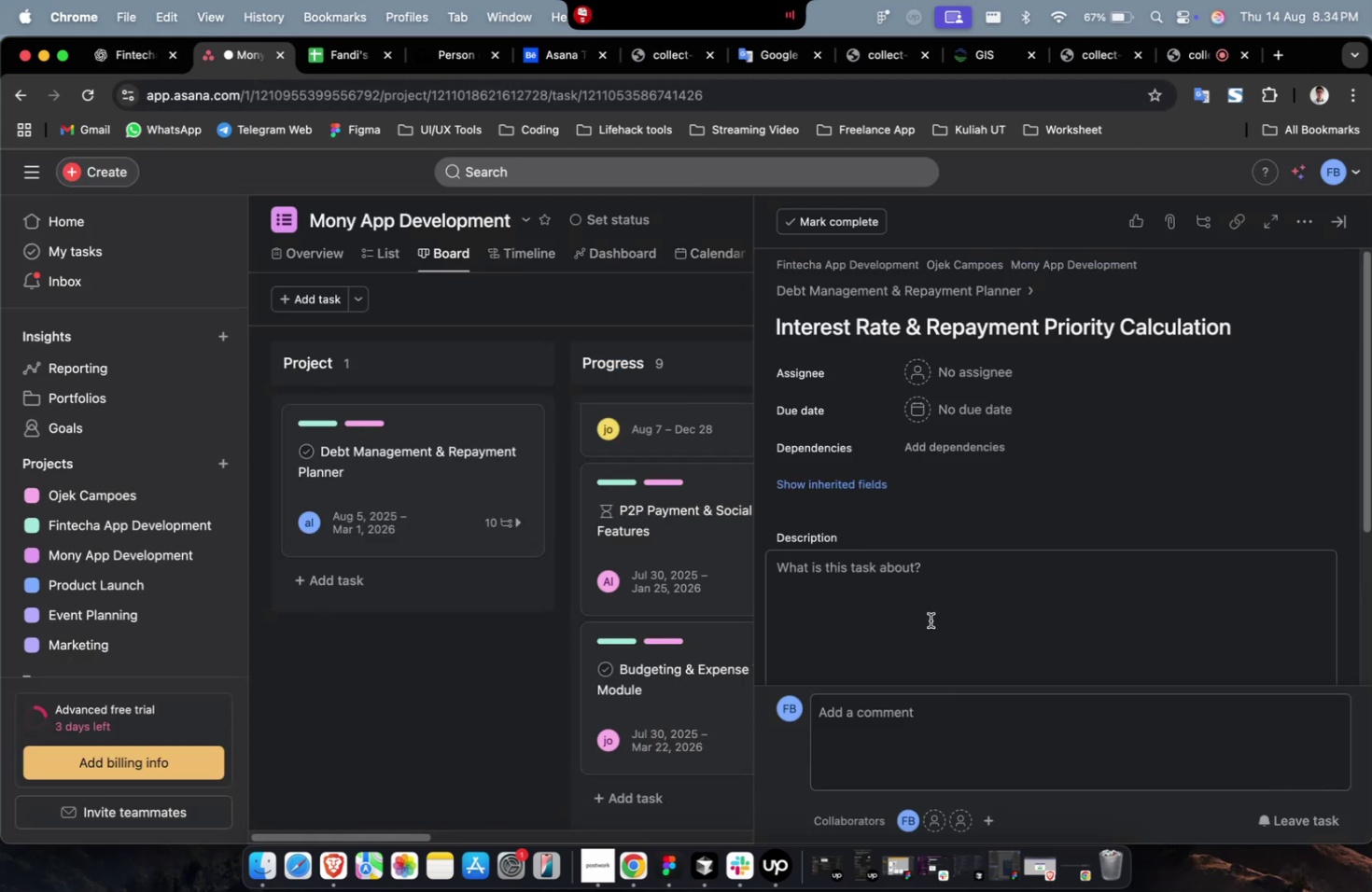 
double_click([930, 620])
 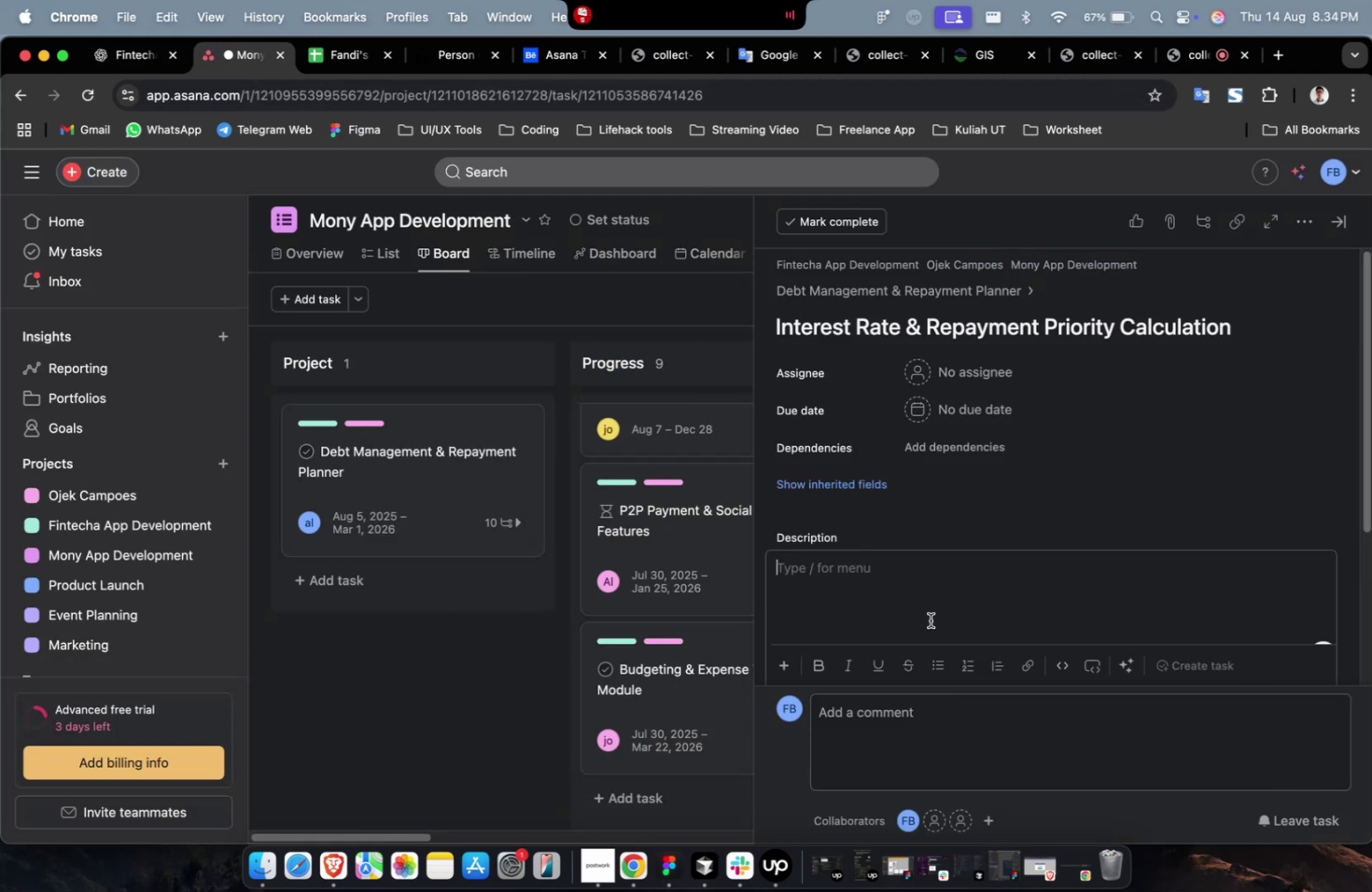 
key(Meta+V)
 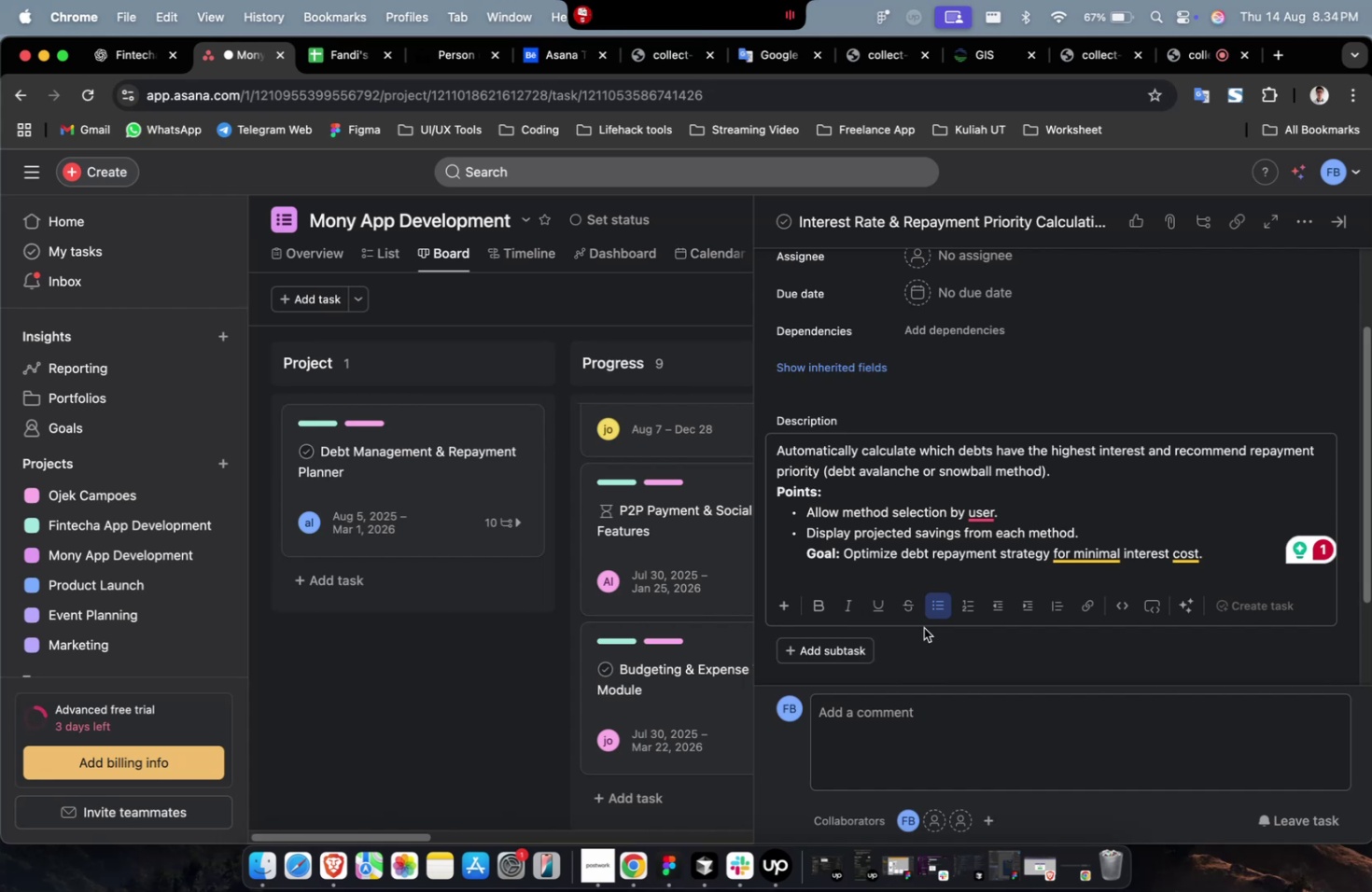 
wait(13.82)
 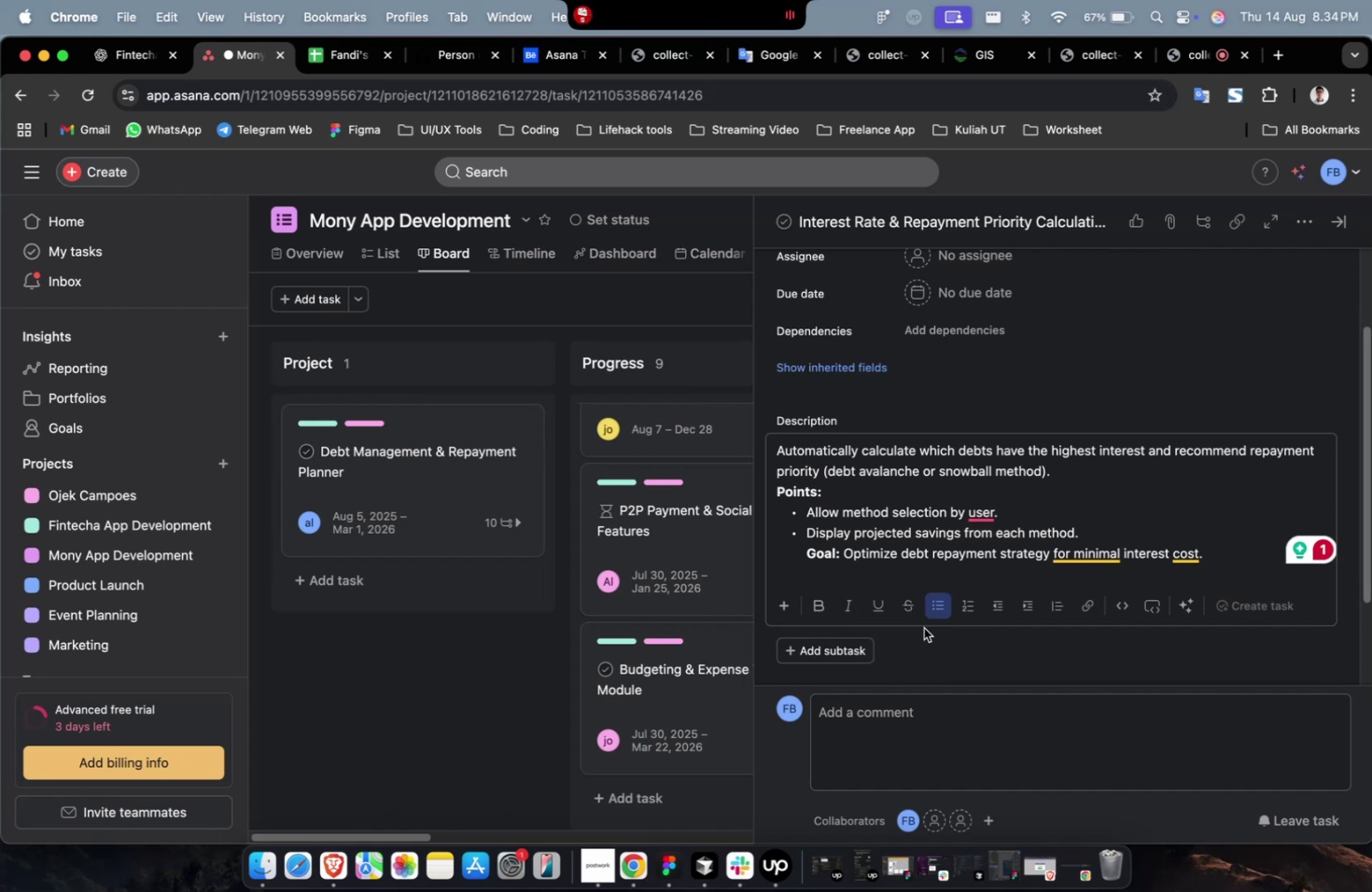 
scroll: coordinate [951, 491], scroll_direction: up, amount: 3.0
 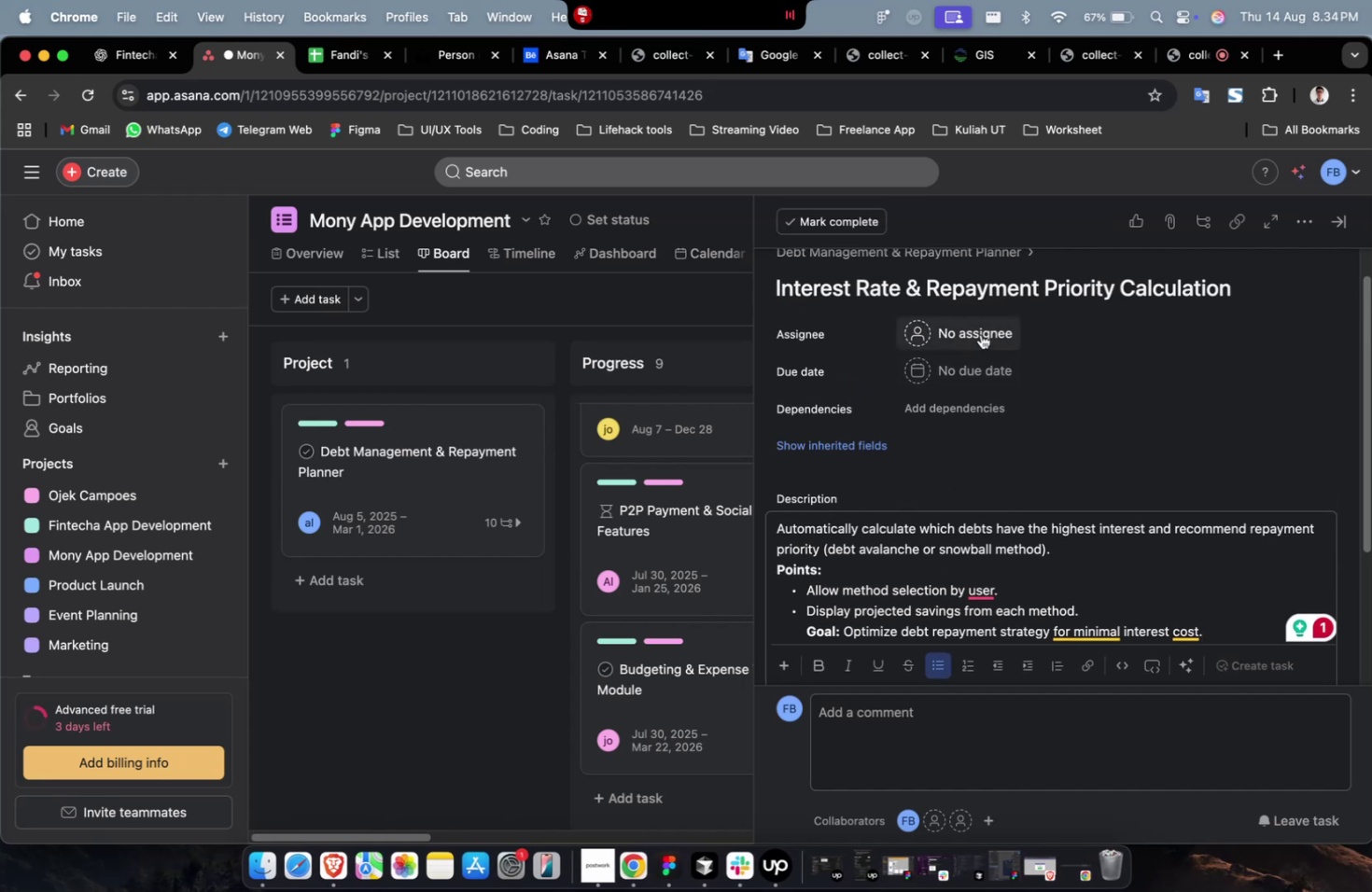 
left_click([981, 328])
 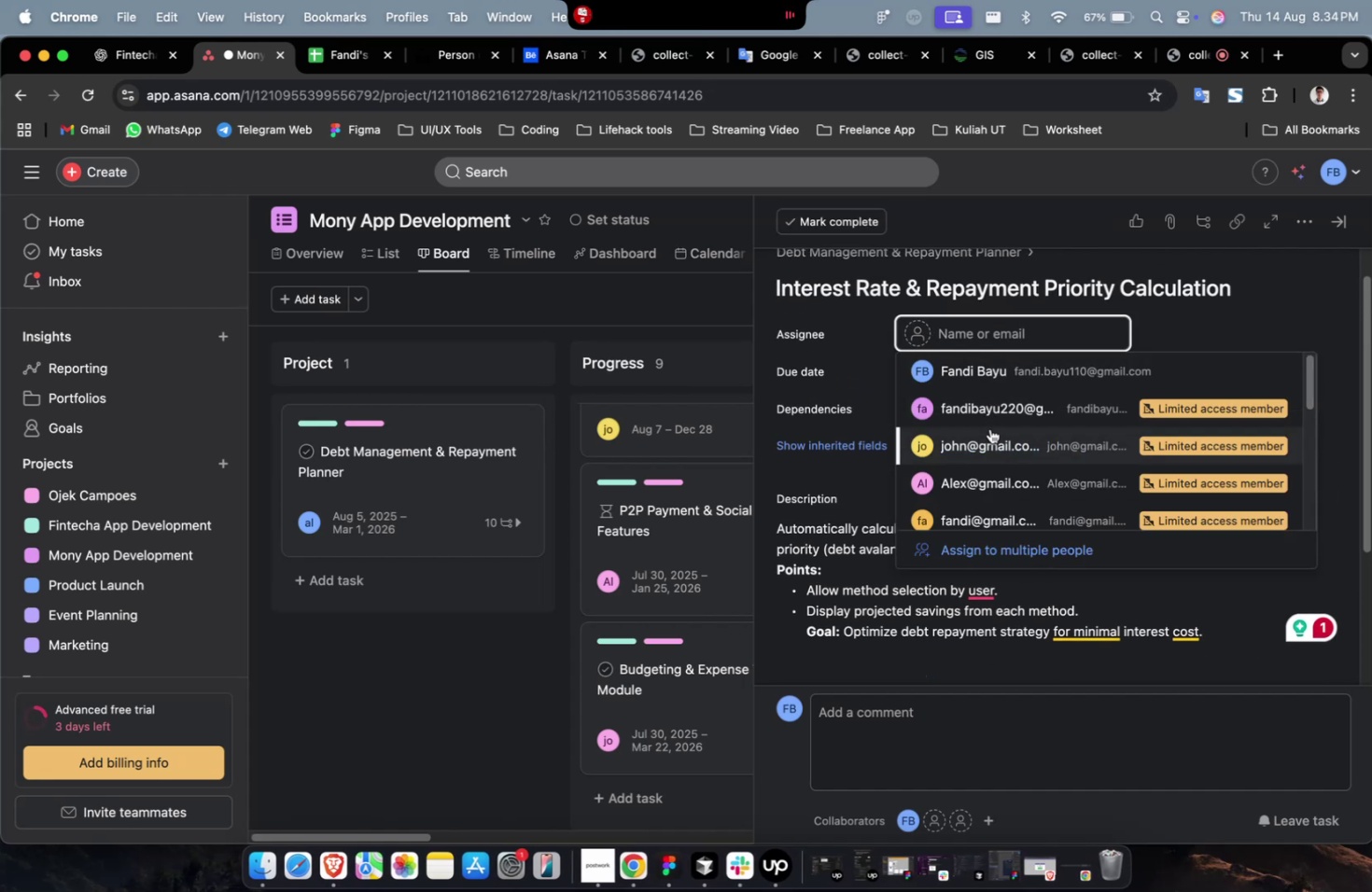 
left_click([989, 443])
 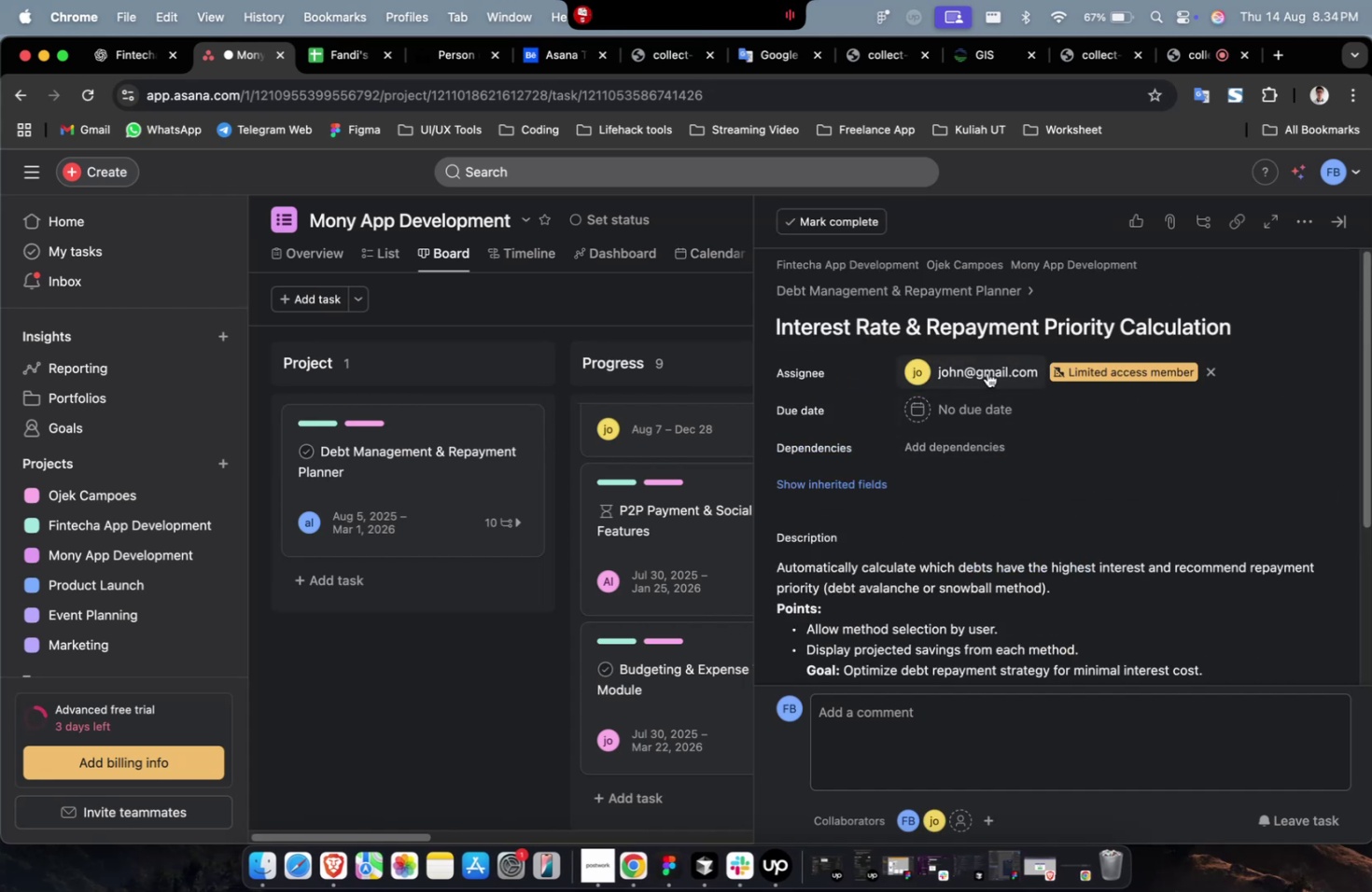 
double_click([987, 372])
 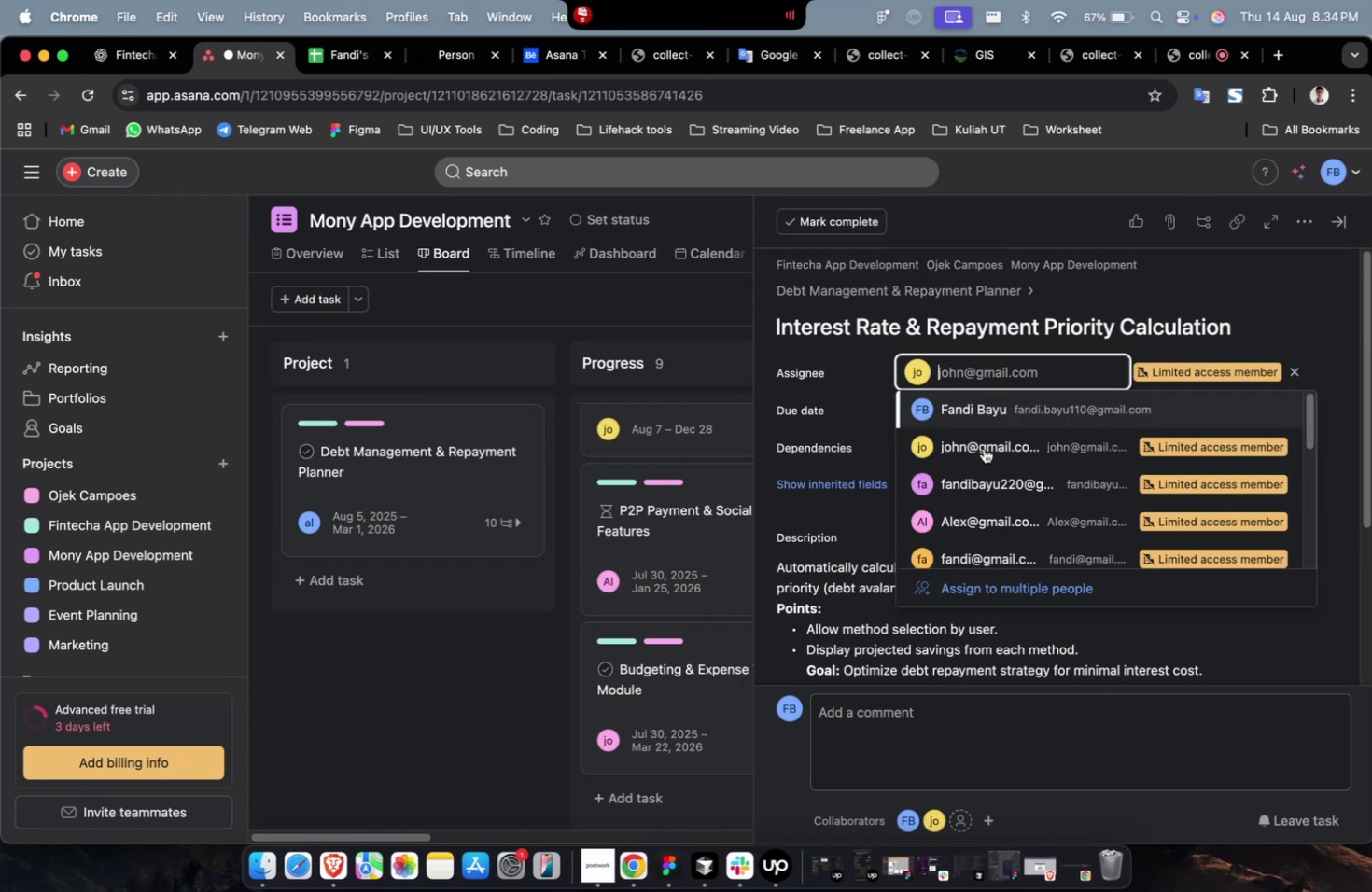 
scroll: coordinate [986, 481], scroll_direction: down, amount: 4.0
 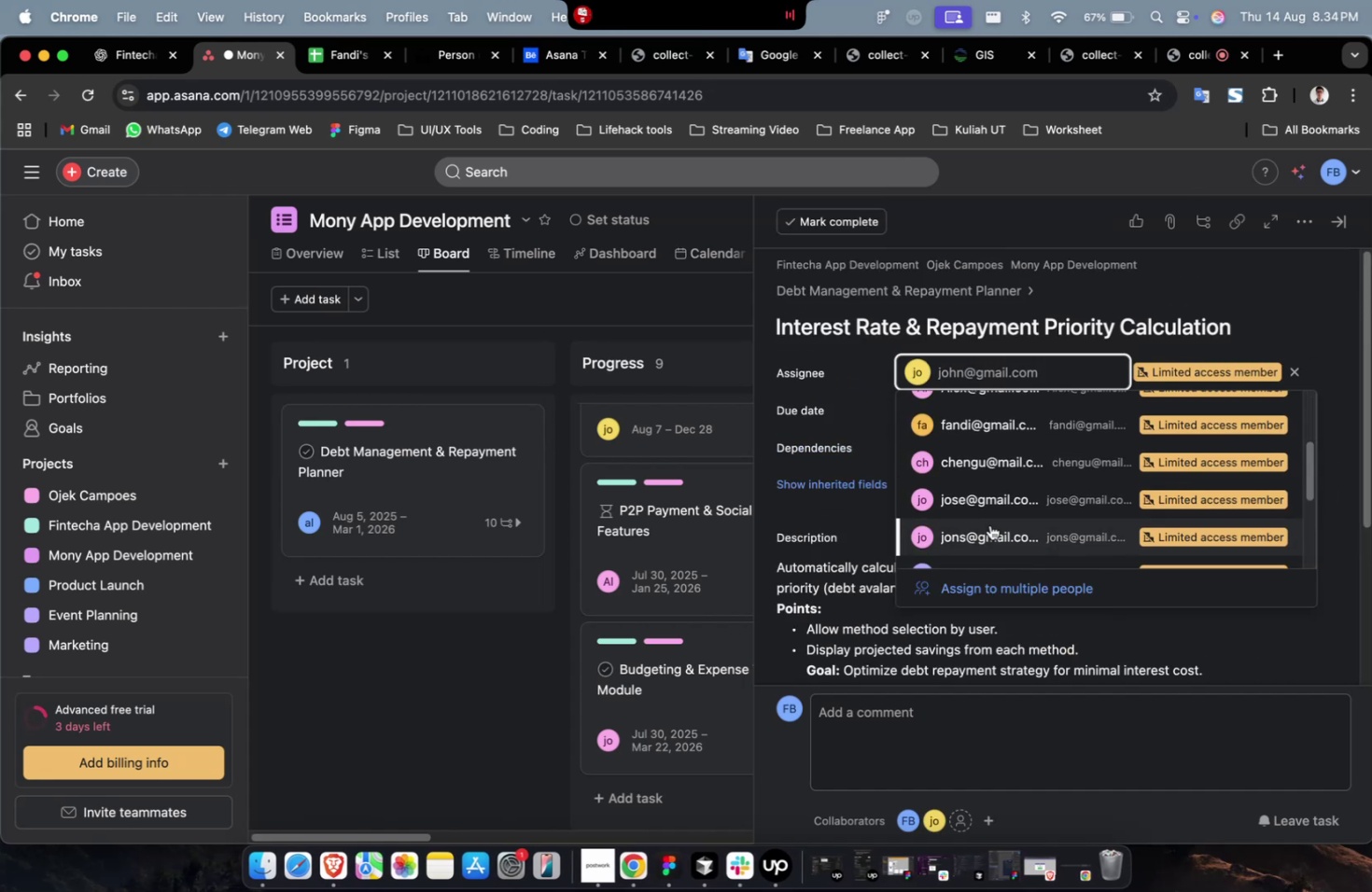 
left_click([989, 524])
 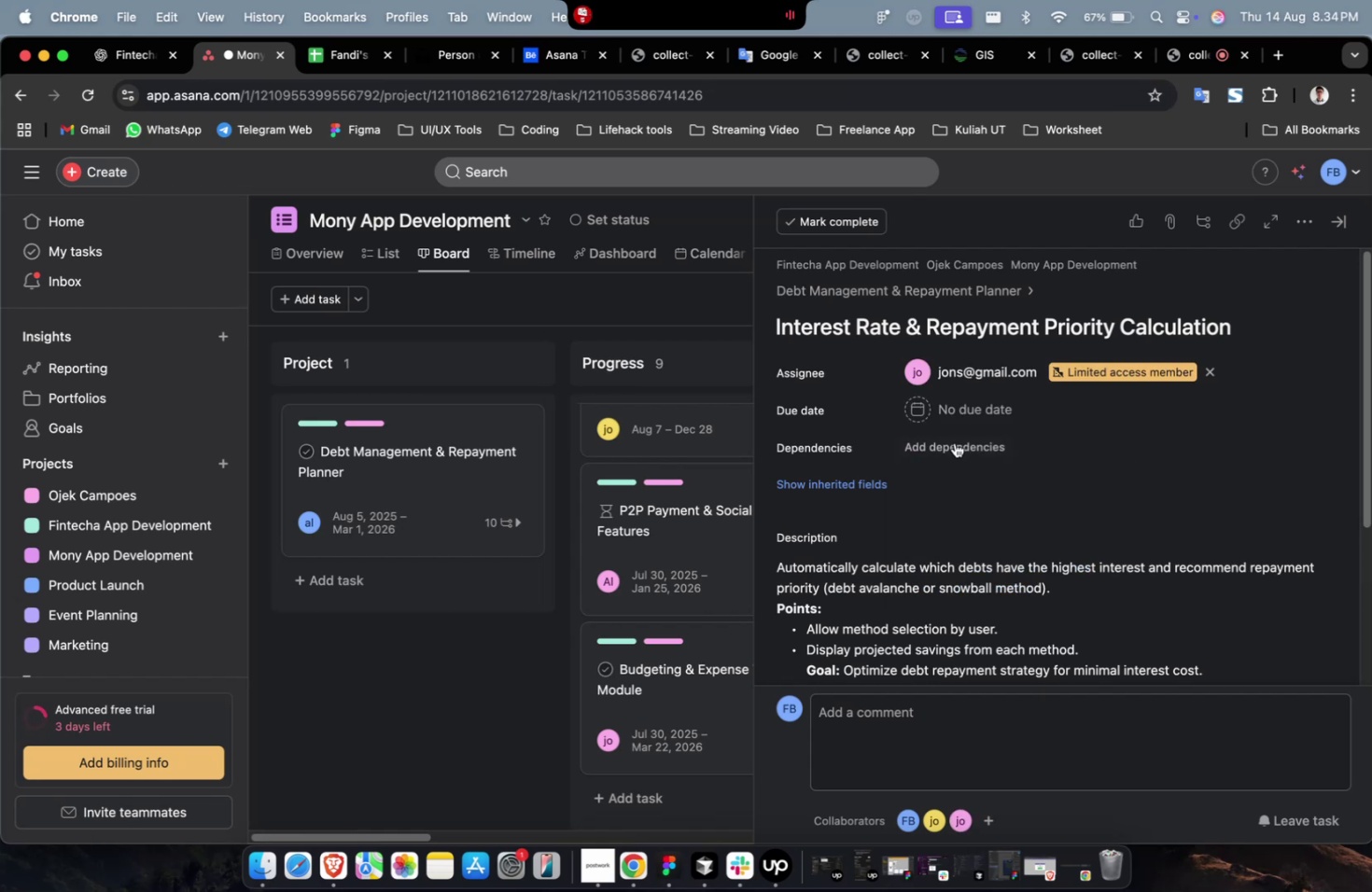 
left_click([952, 400])
 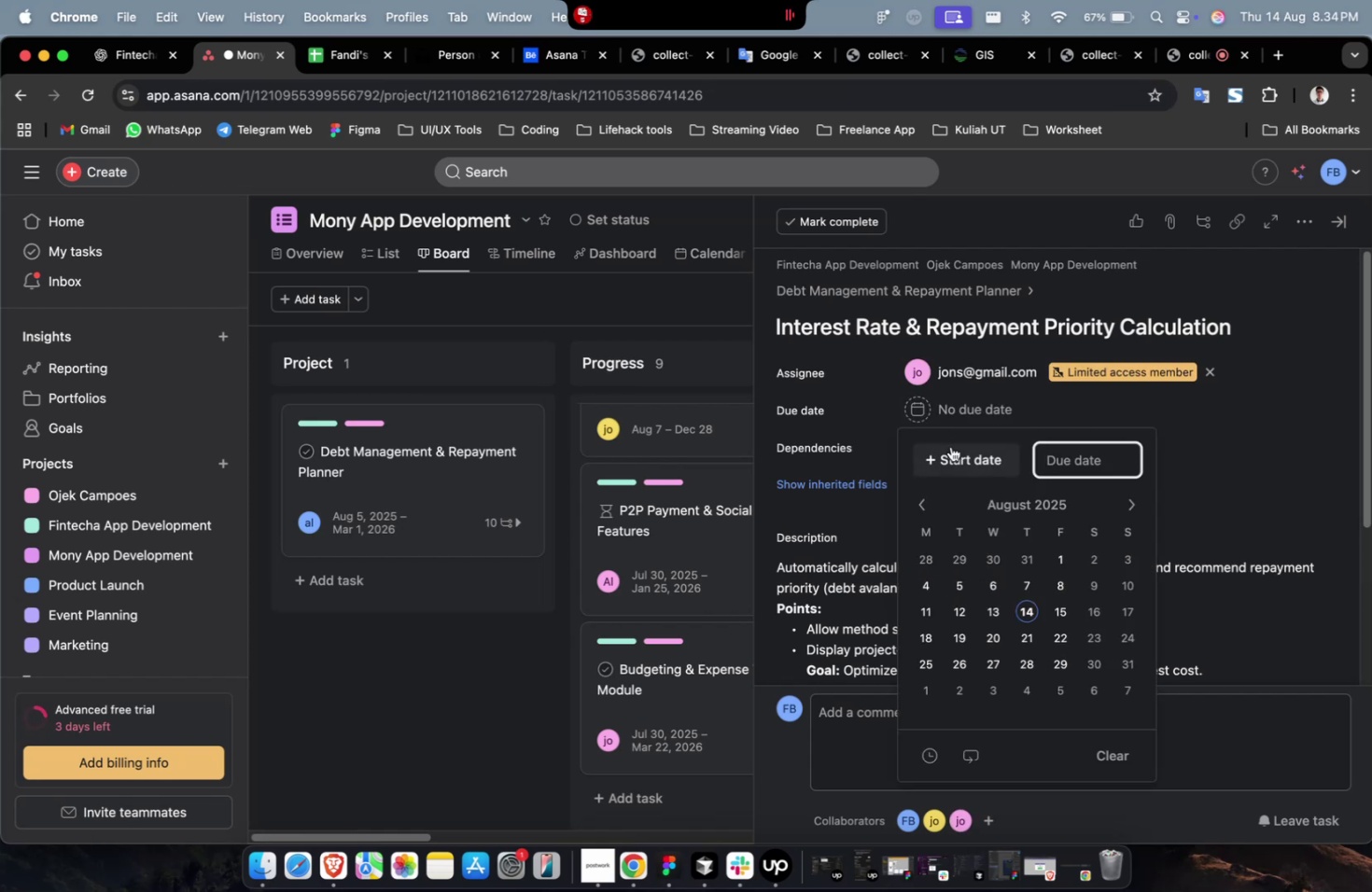 
left_click([950, 444])
 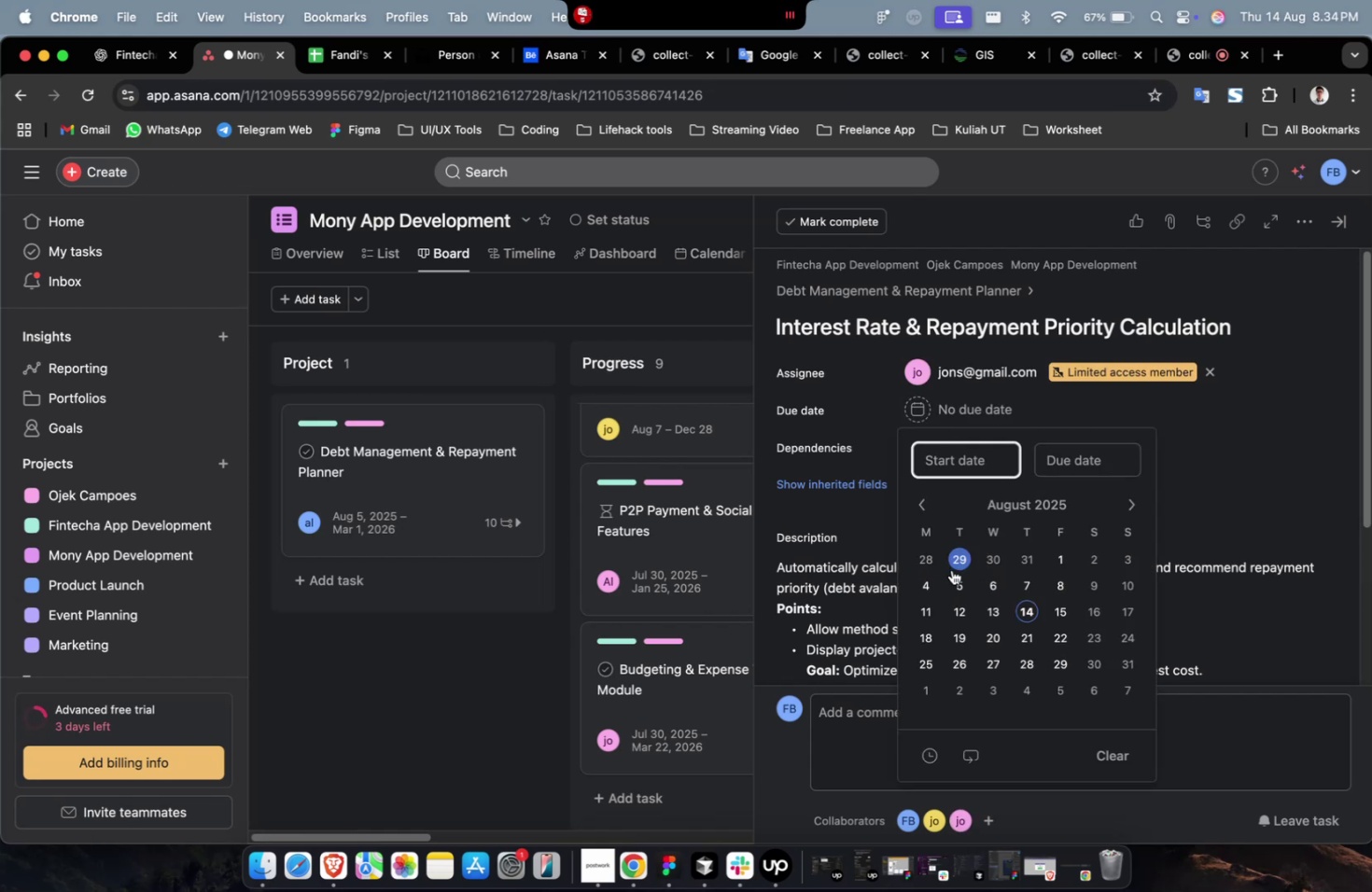 
left_click([952, 571])
 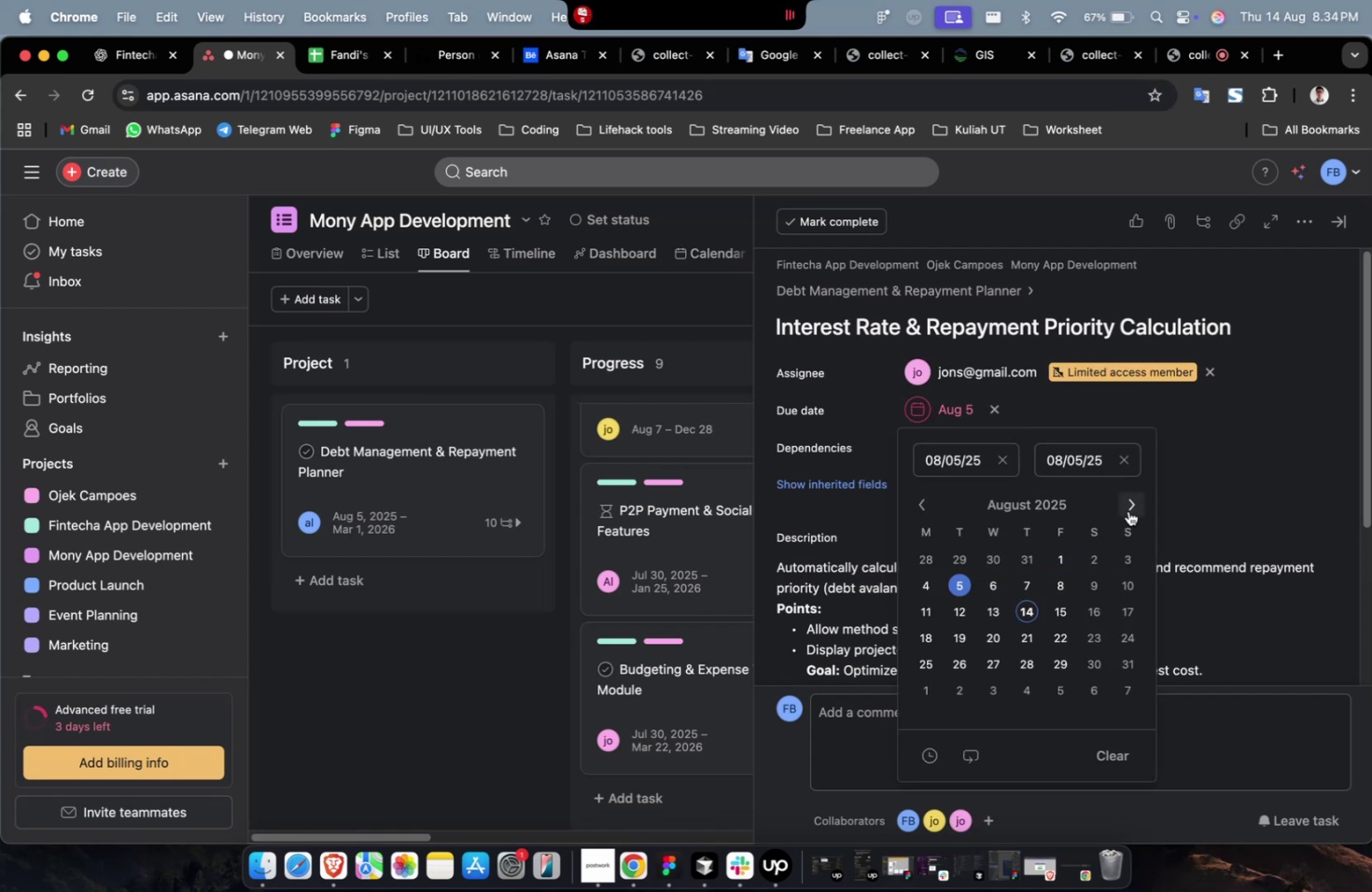 
double_click([1127, 510])
 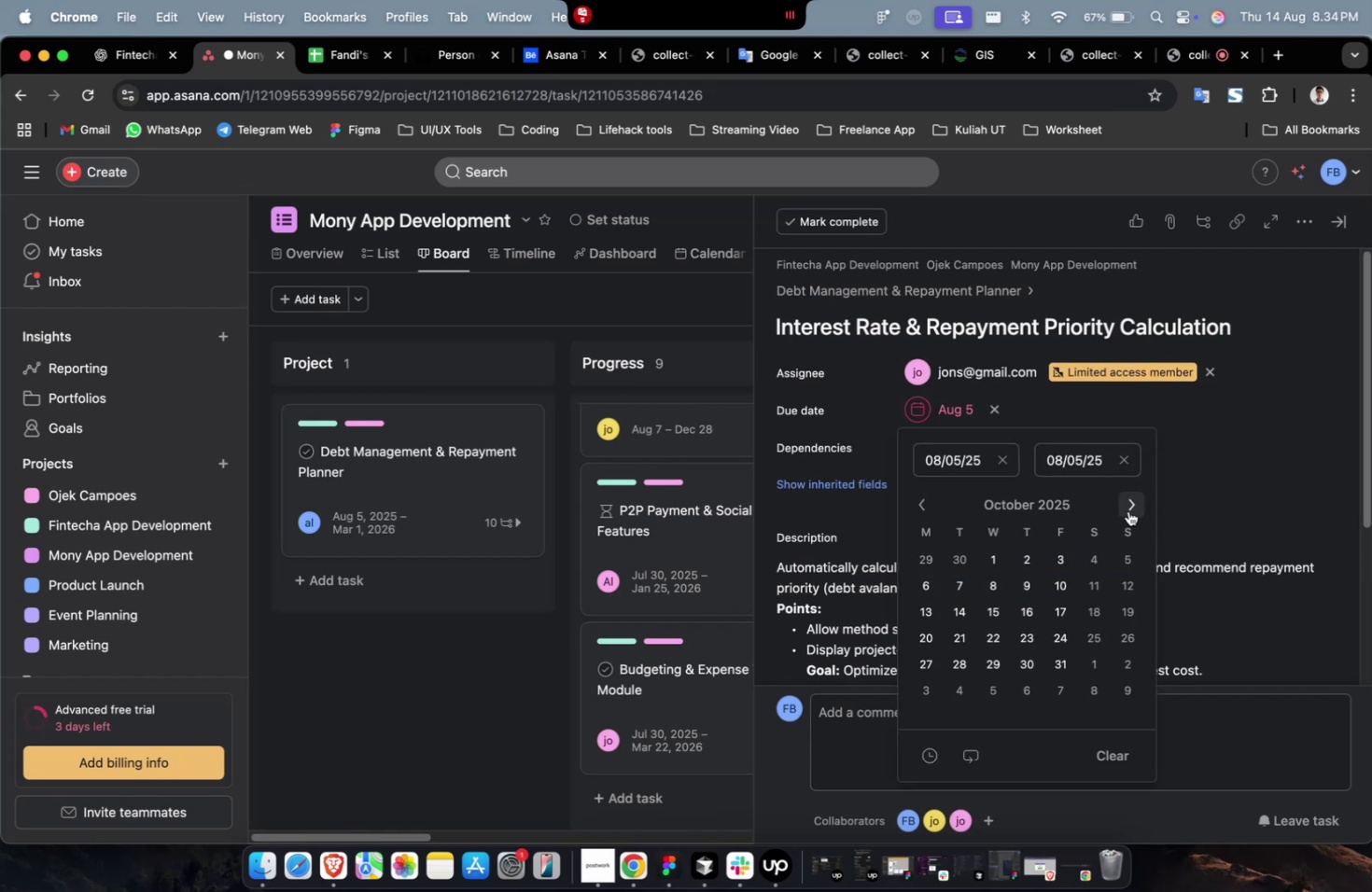 
triple_click([1127, 510])
 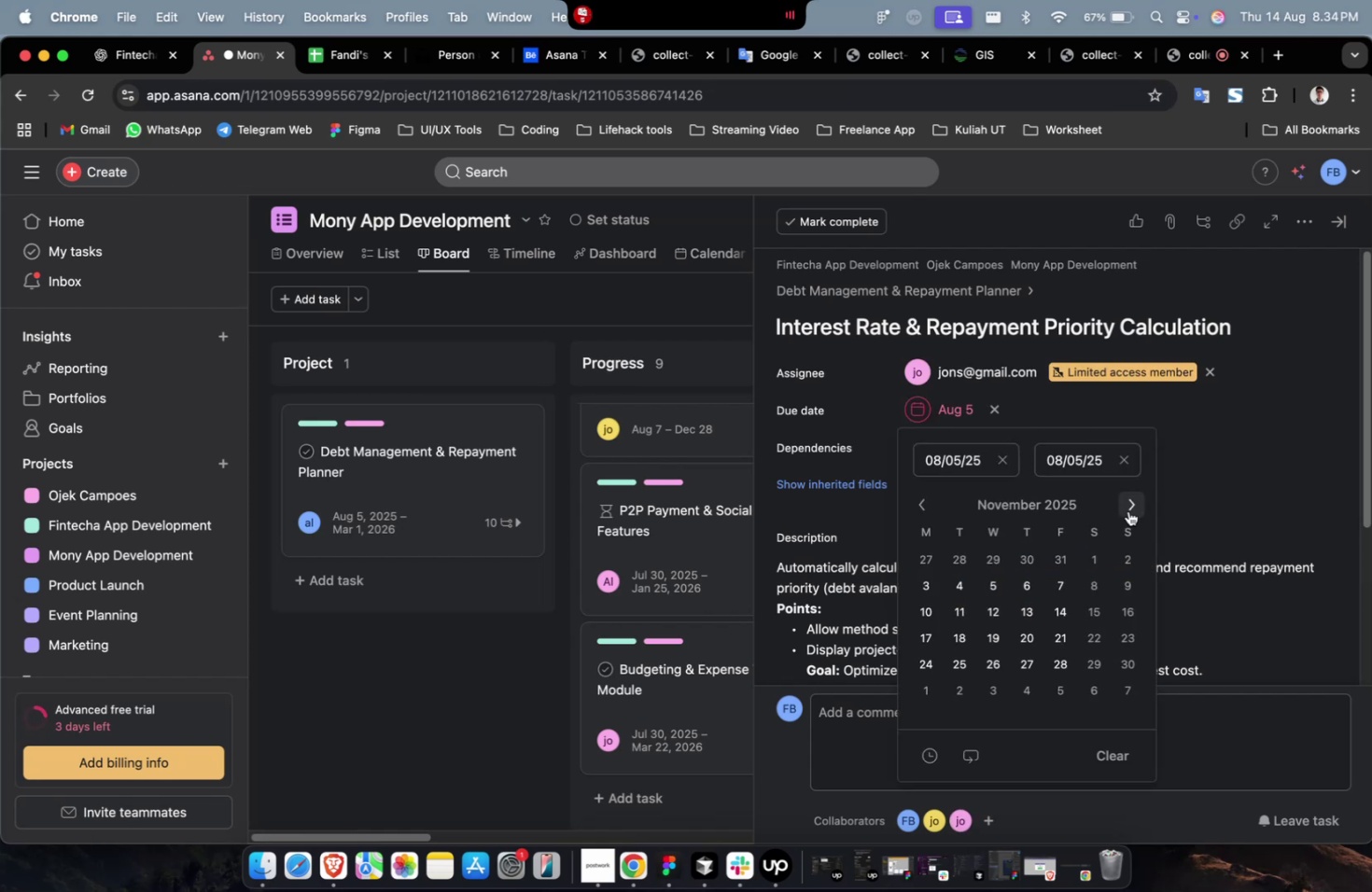 
triple_click([1127, 510])
 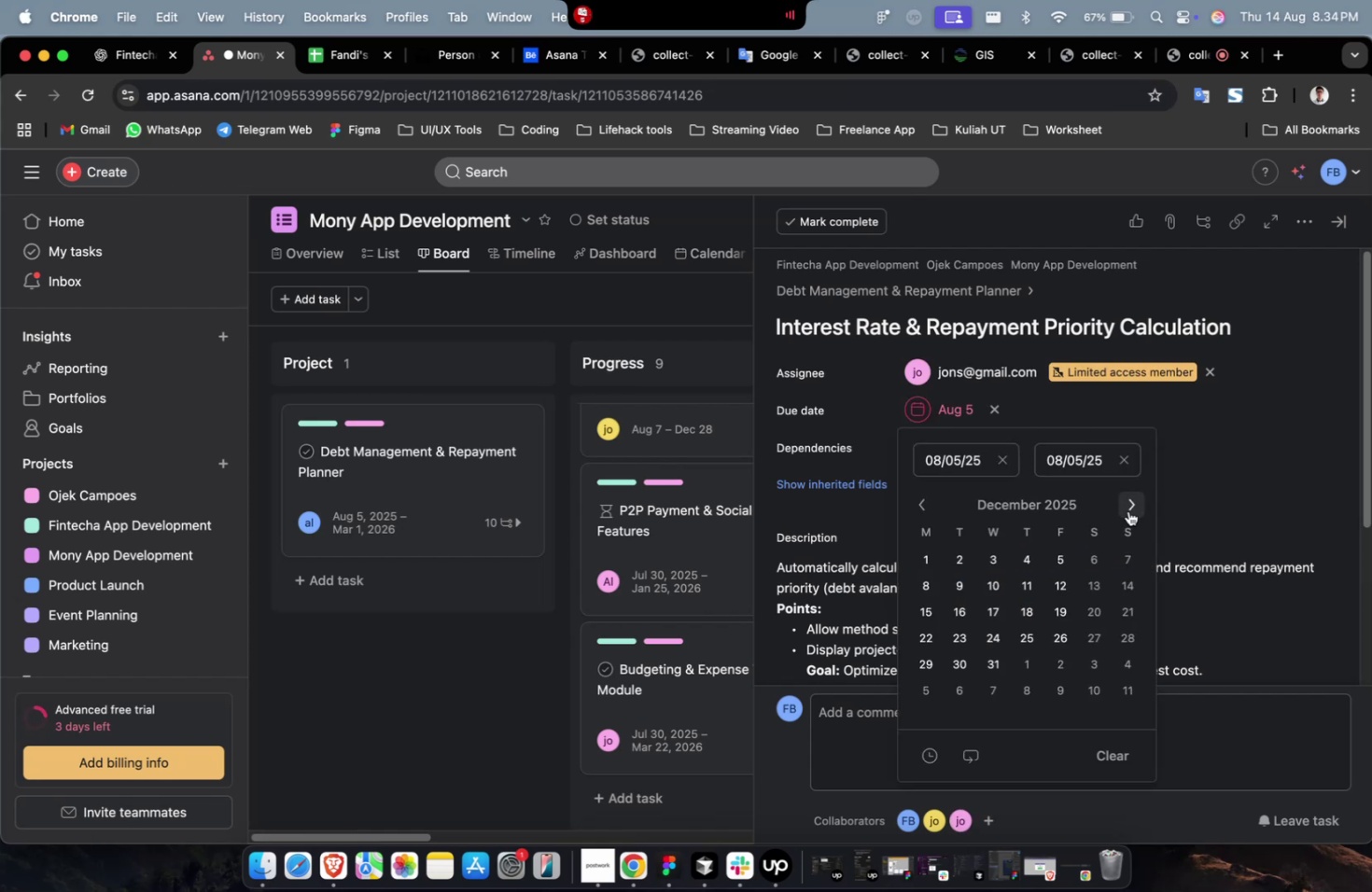 
triple_click([1127, 510])
 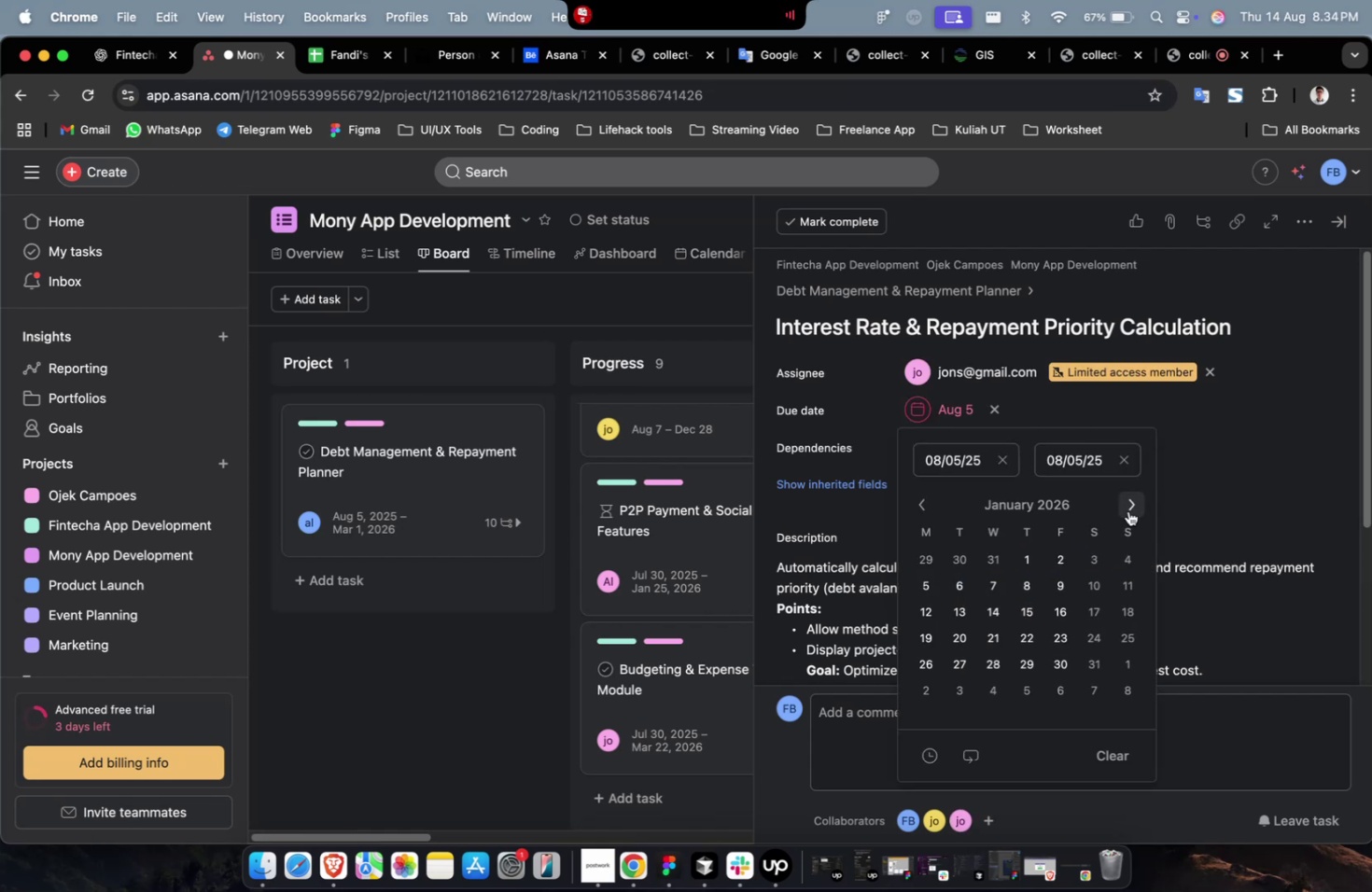 
triple_click([1127, 510])
 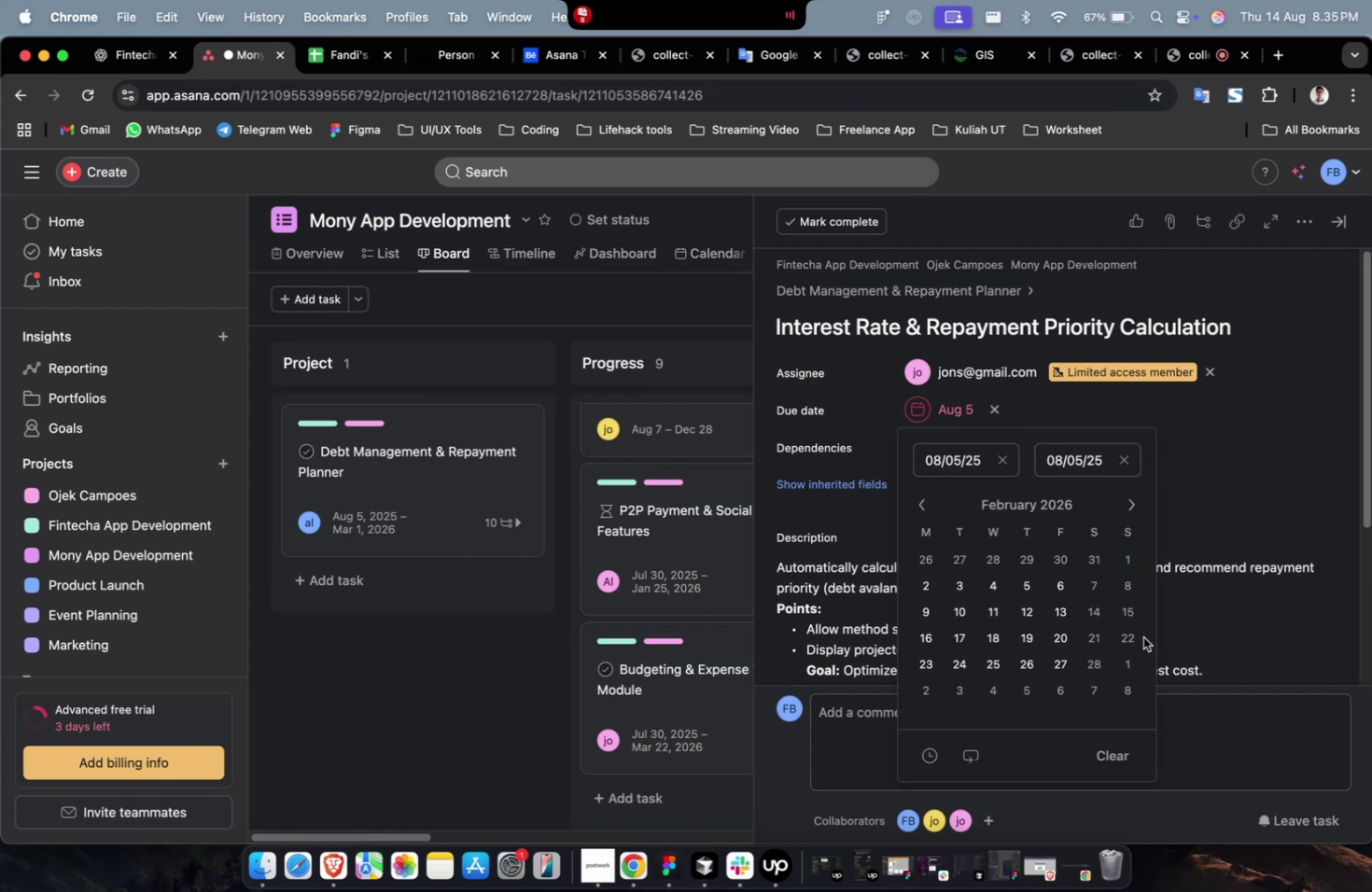 
triple_click([1142, 636])
 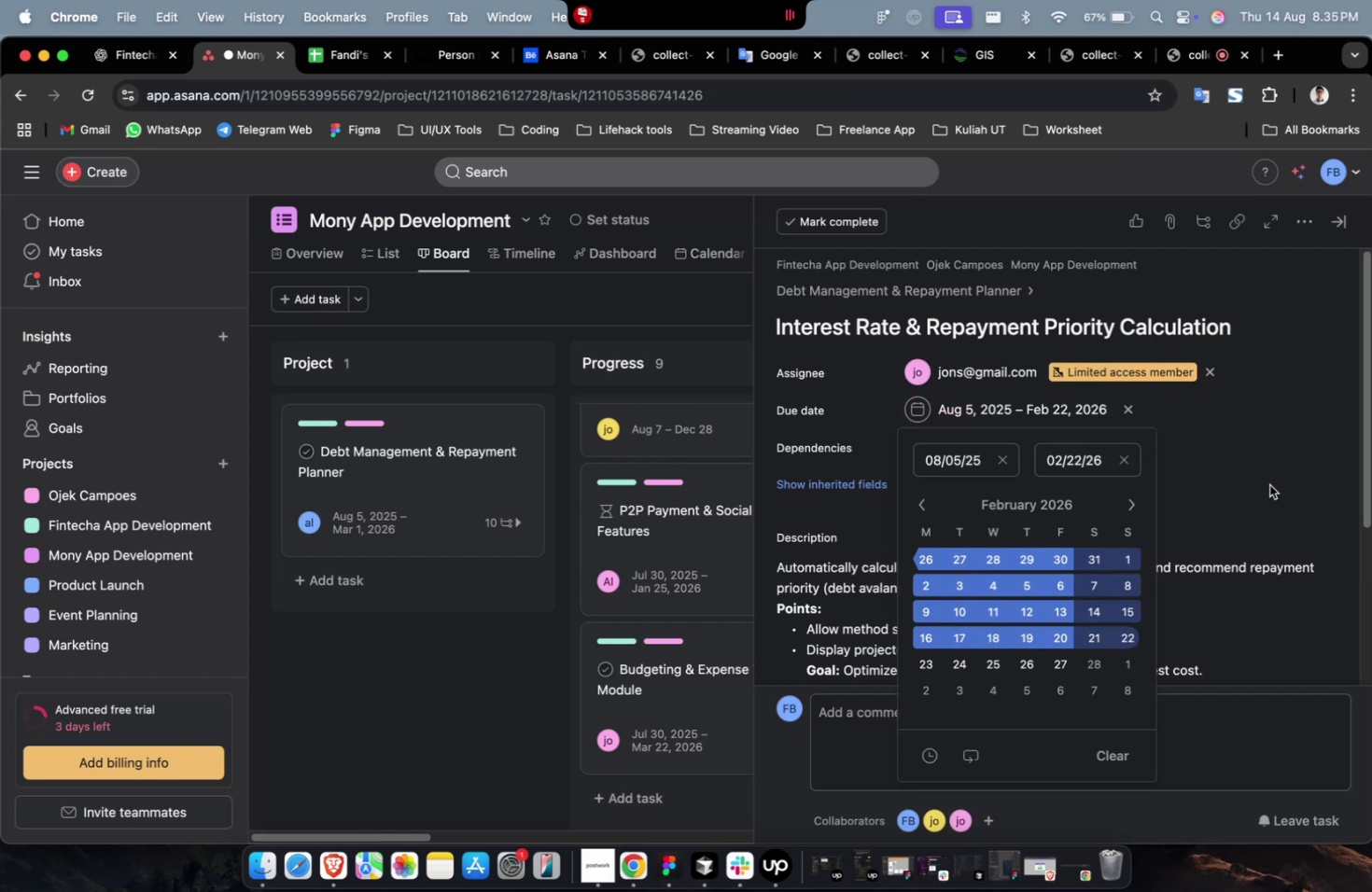 
triple_click([1286, 460])
 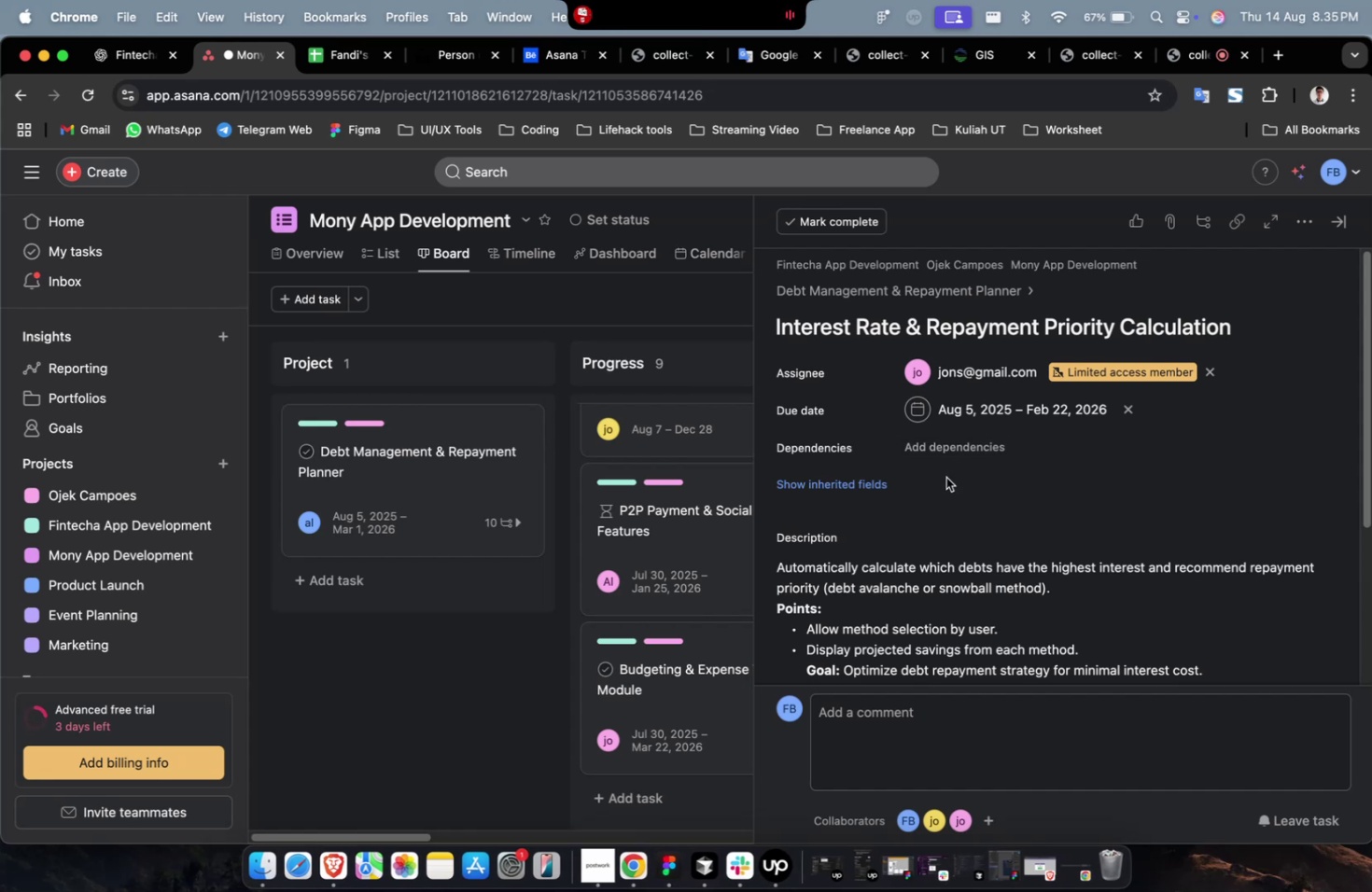 
wait(25.7)
 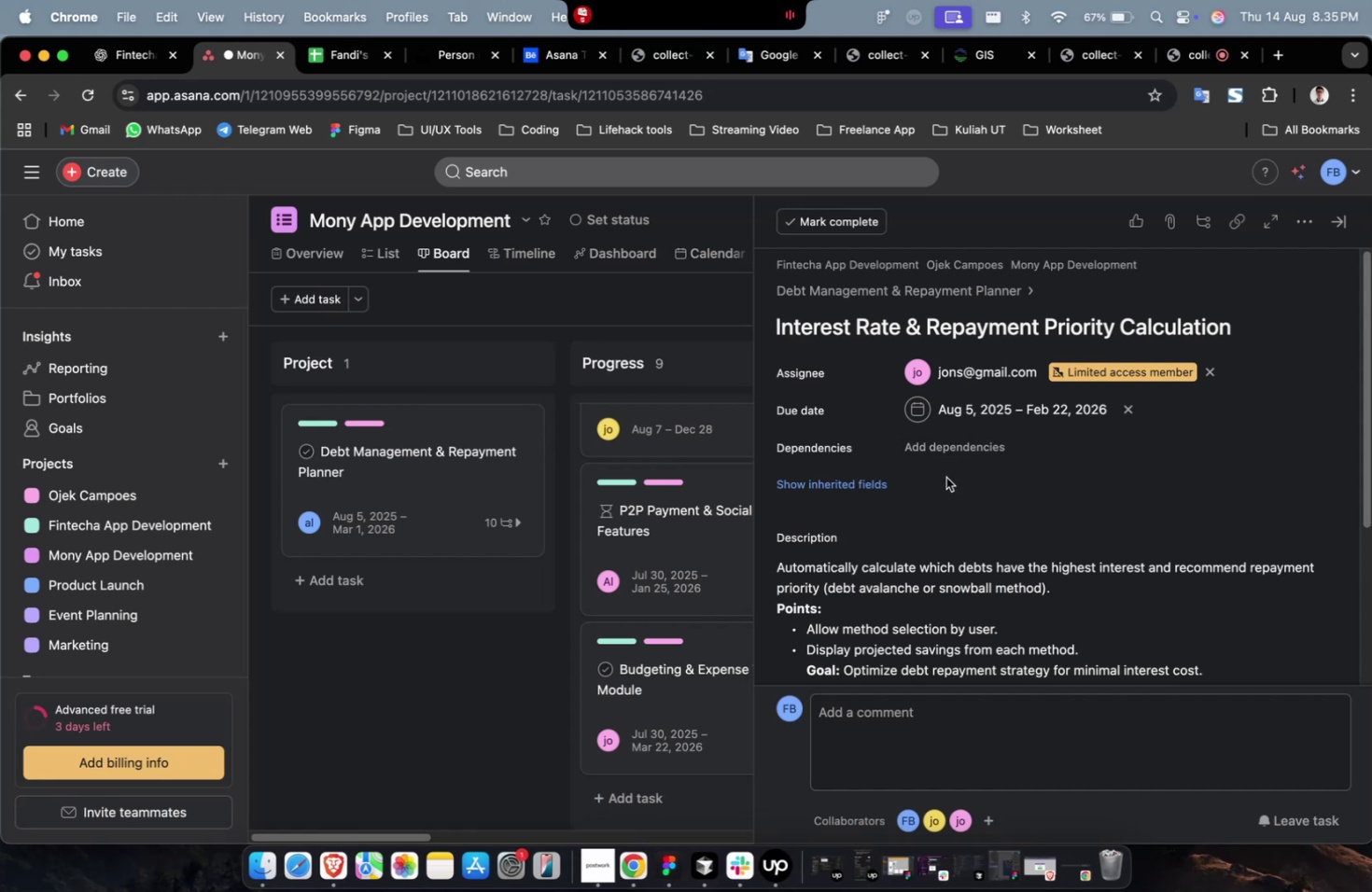 
left_click([971, 442])
 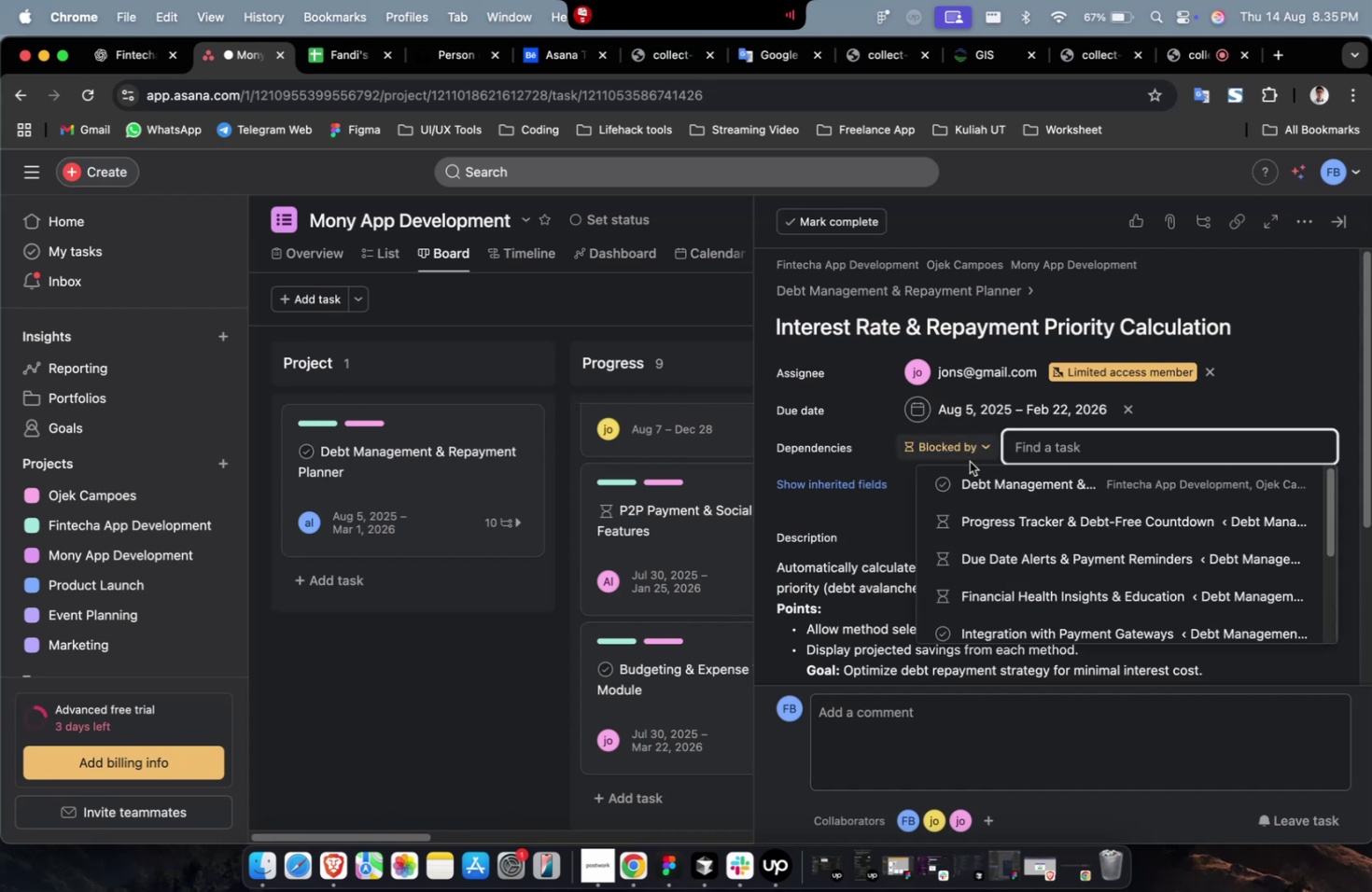 
left_click([969, 467])
 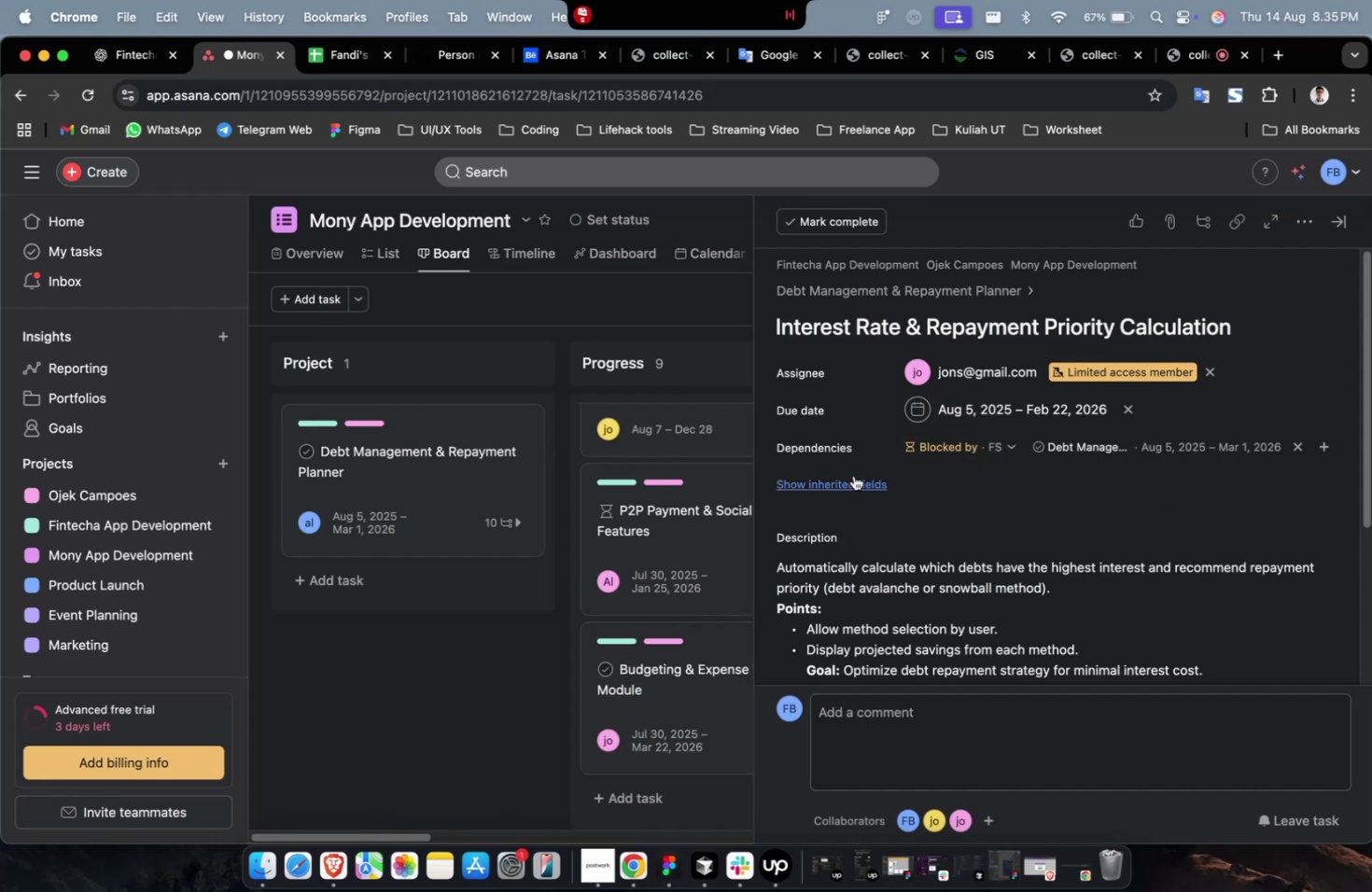 
left_click([847, 485])
 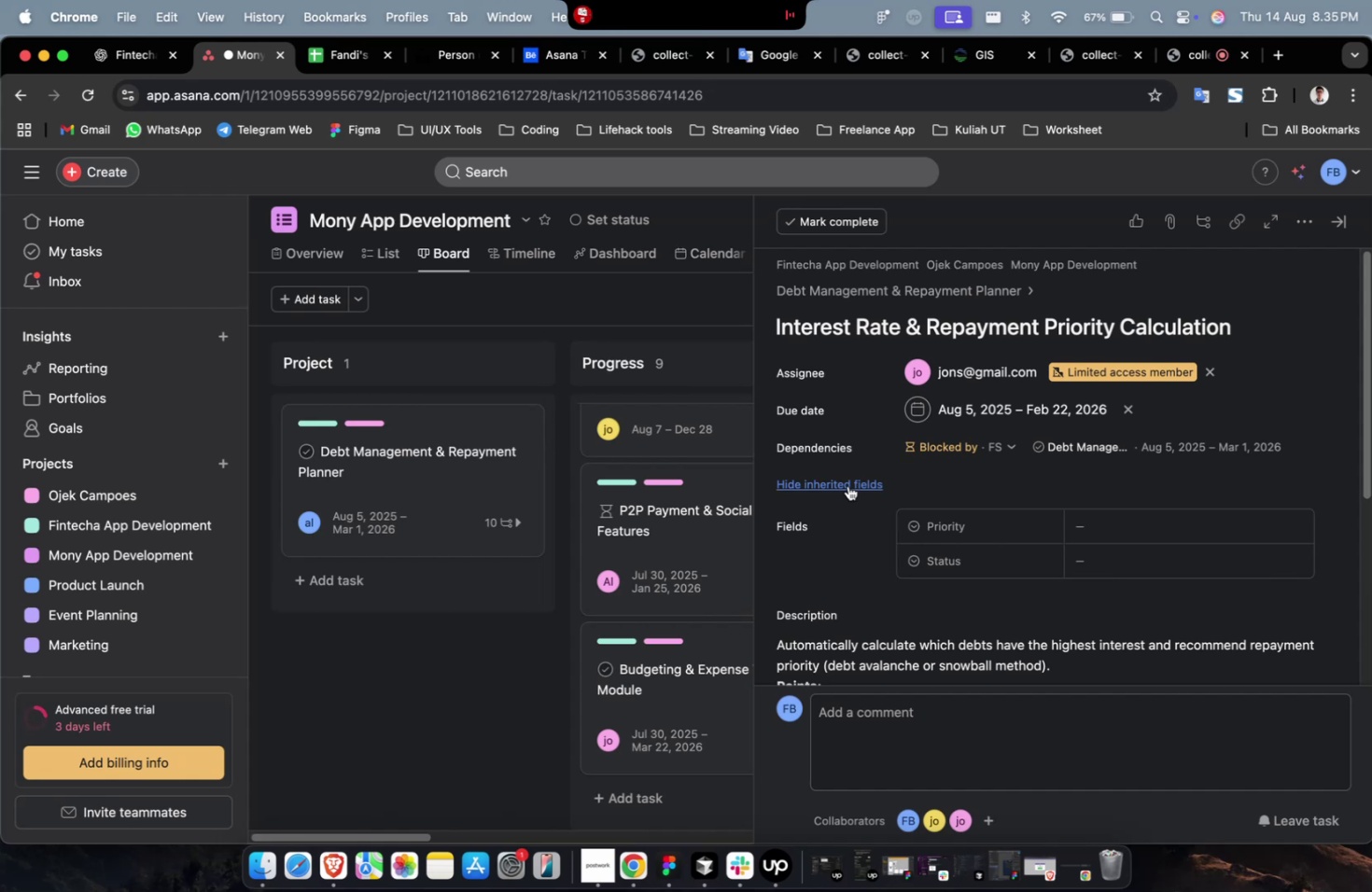 
wait(6.4)
 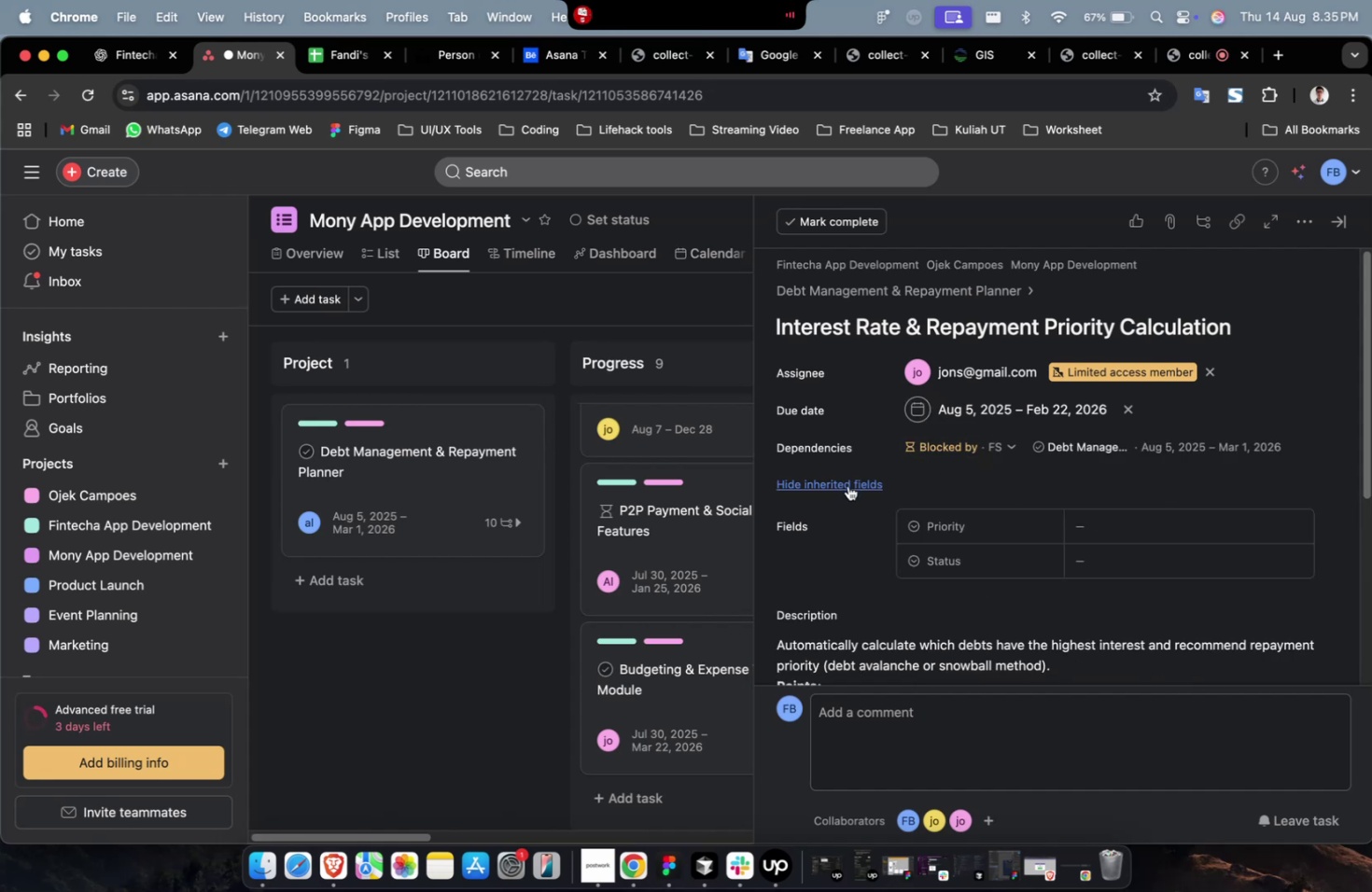 
left_click([1151, 531])
 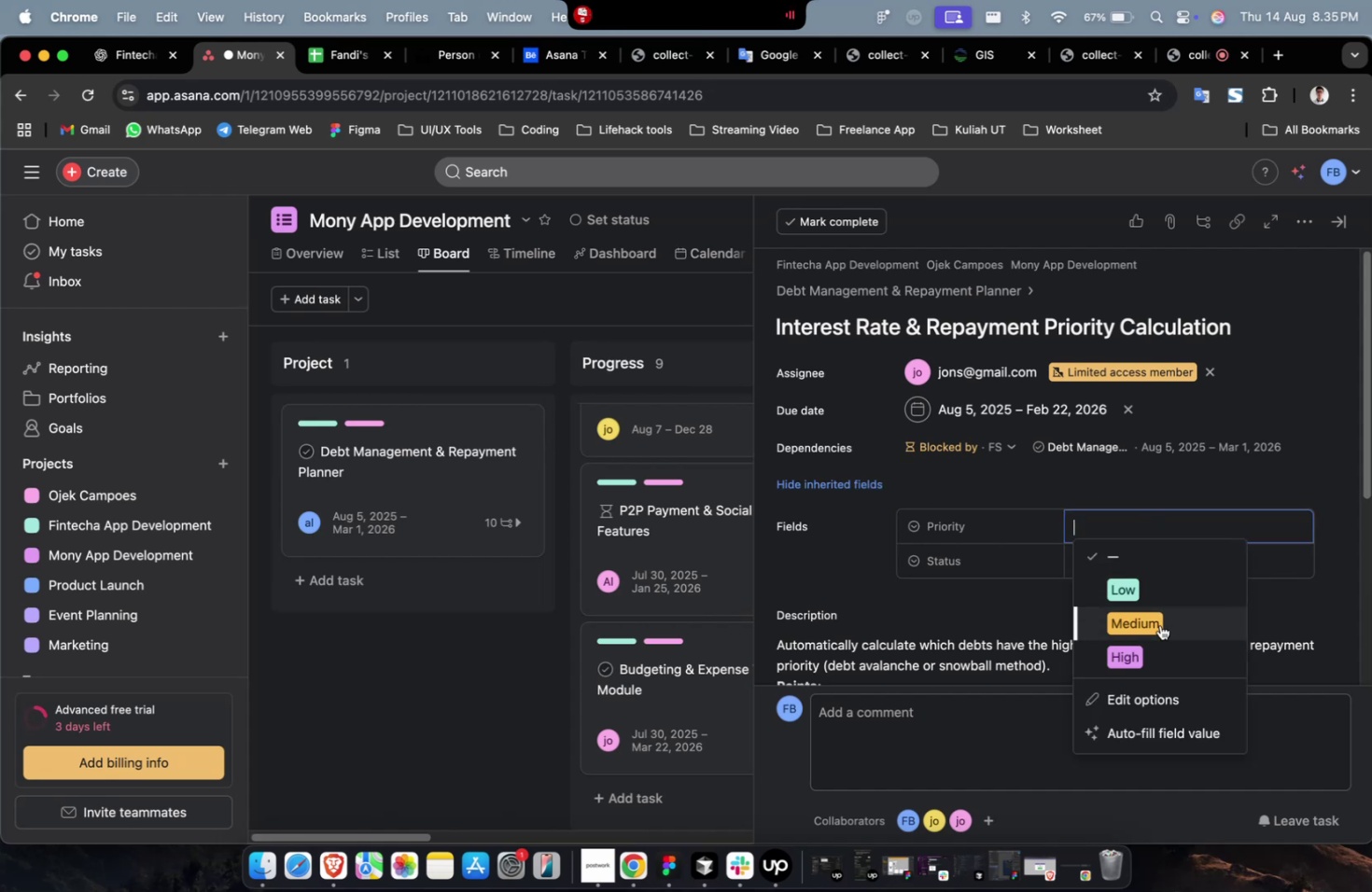 
left_click([1158, 658])
 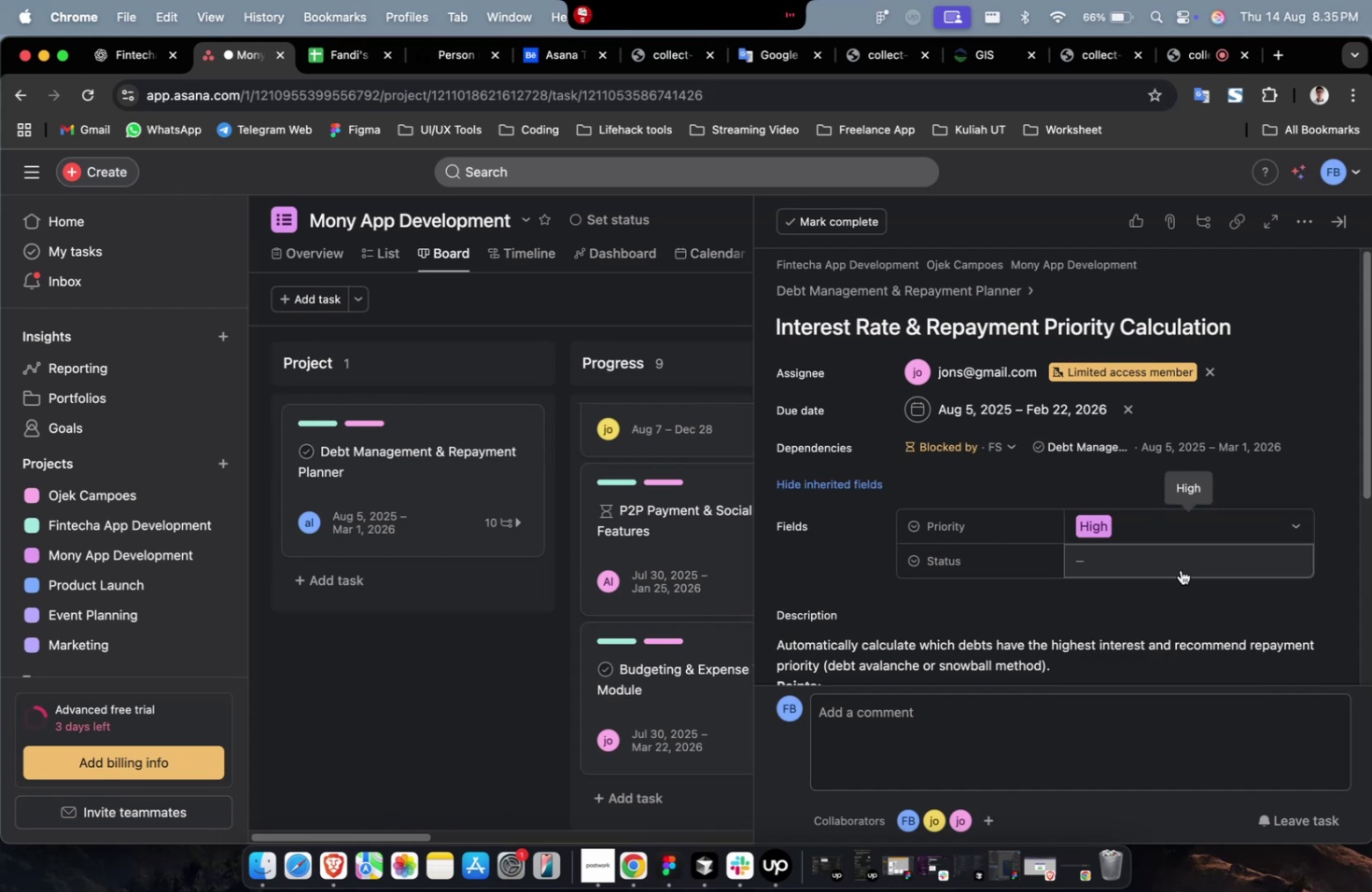 
left_click([1180, 568])
 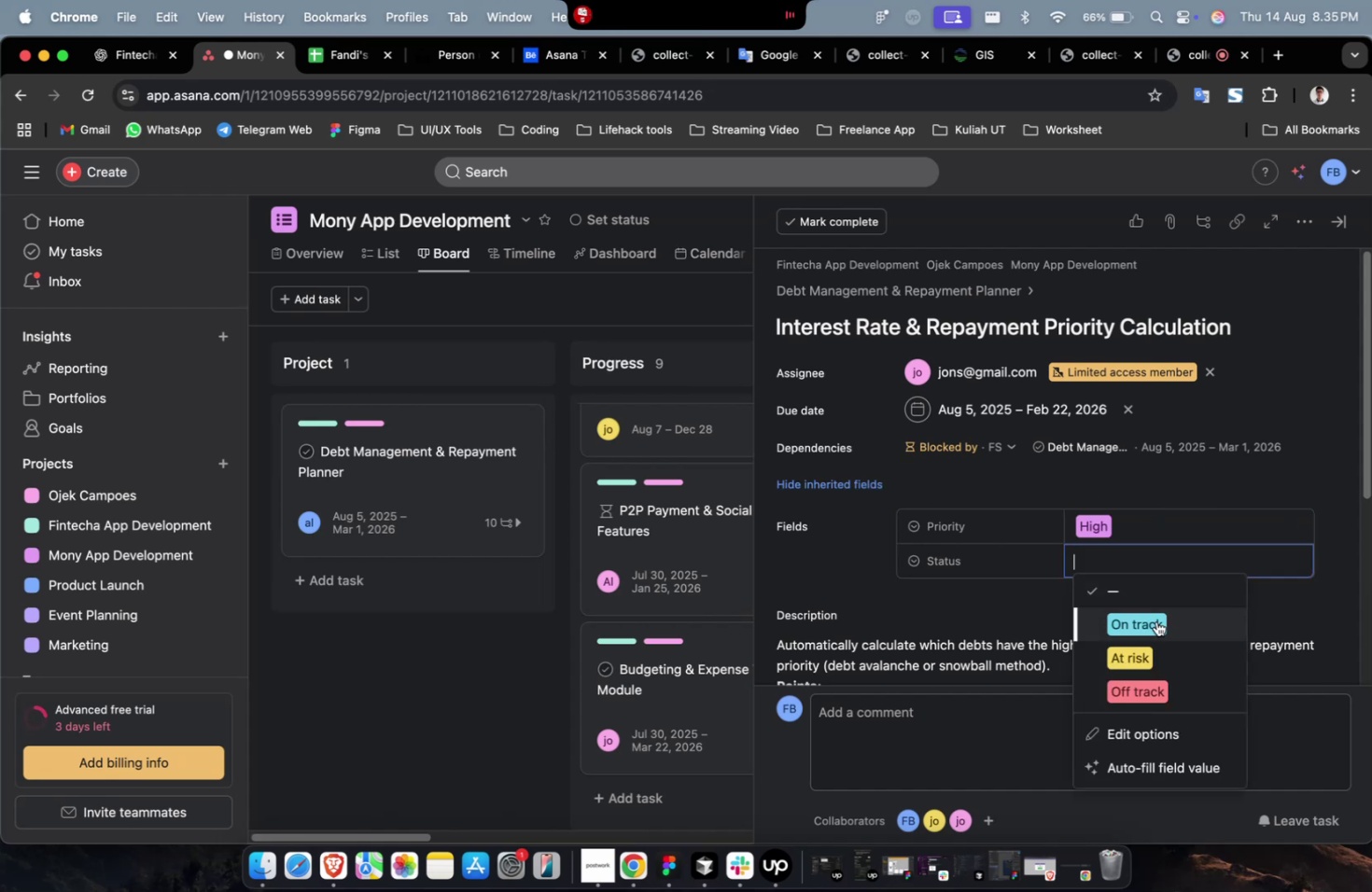 
double_click([1155, 620])
 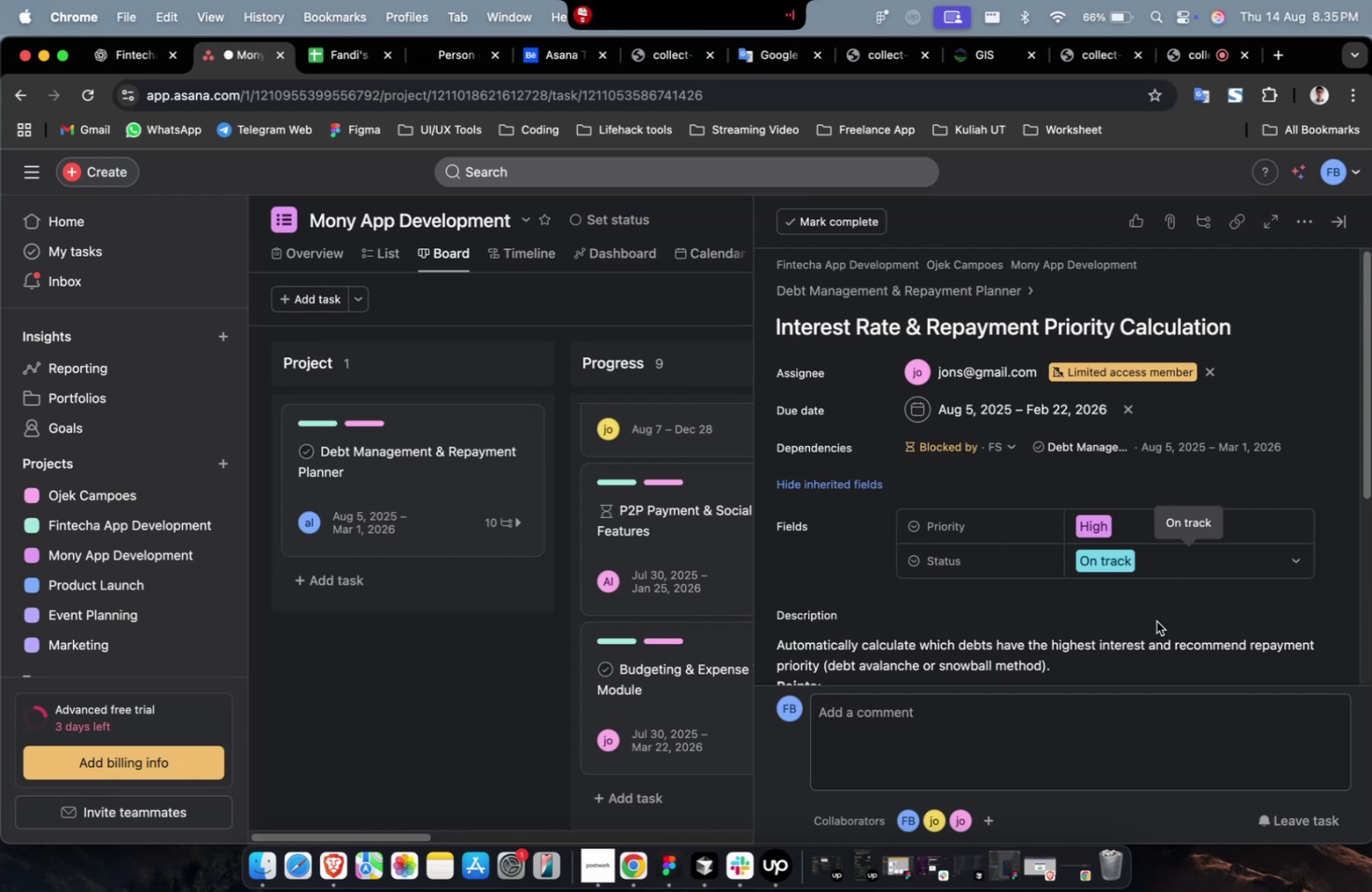 
wait(7.44)
 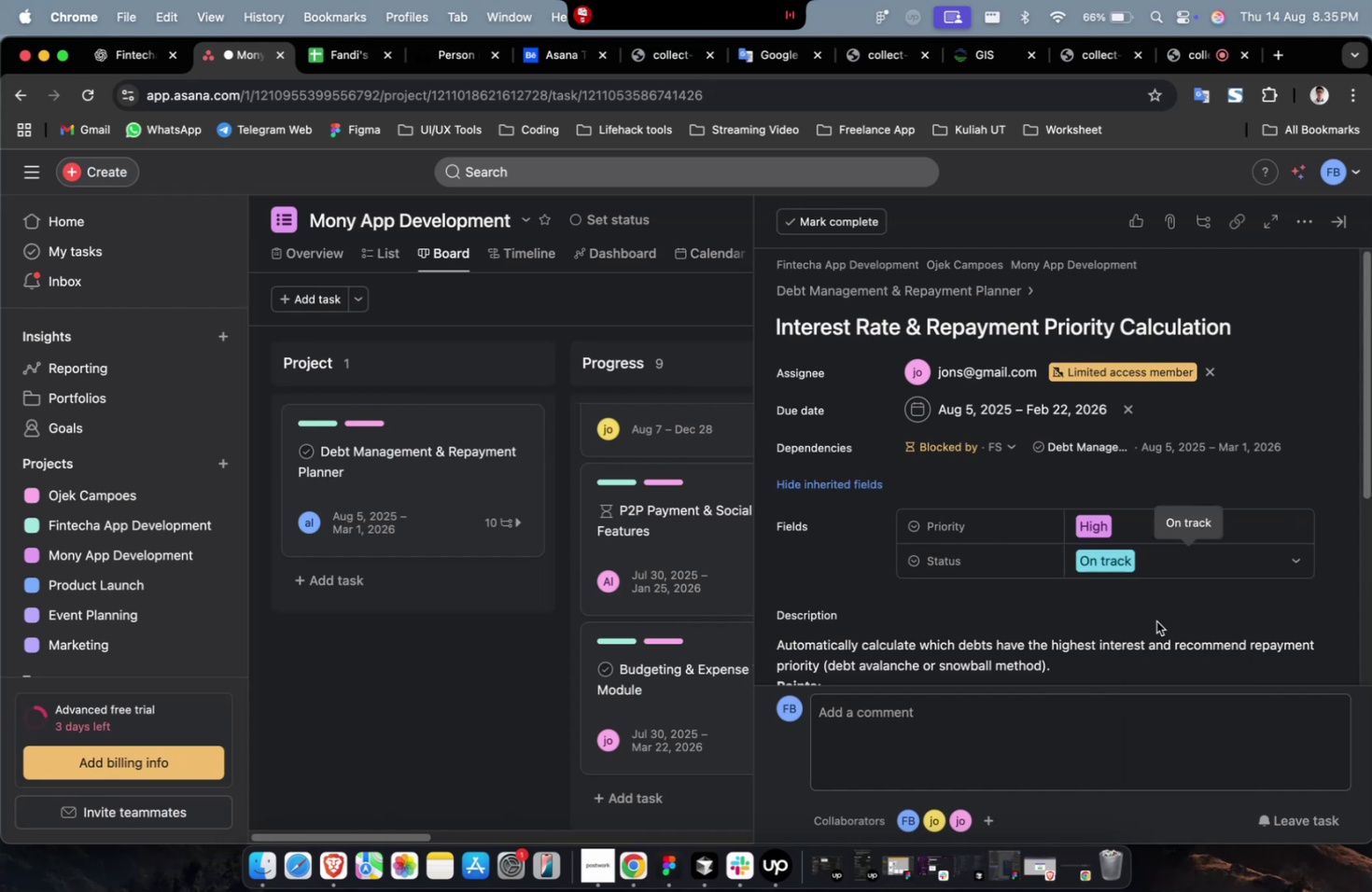 
scroll: coordinate [1095, 602], scroll_direction: down, amount: 37.0
 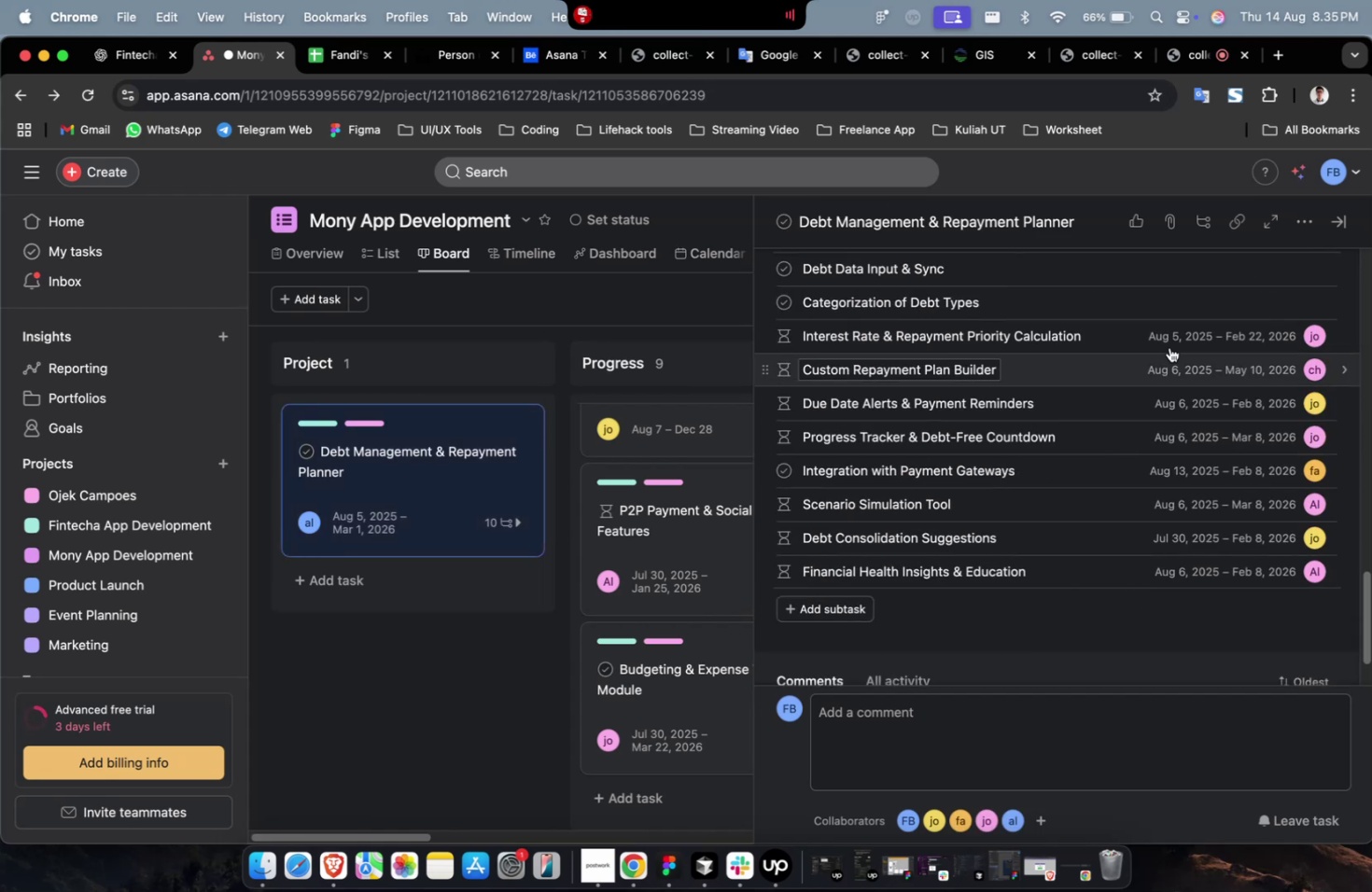 
scroll: coordinate [1163, 347], scroll_direction: up, amount: 4.0
 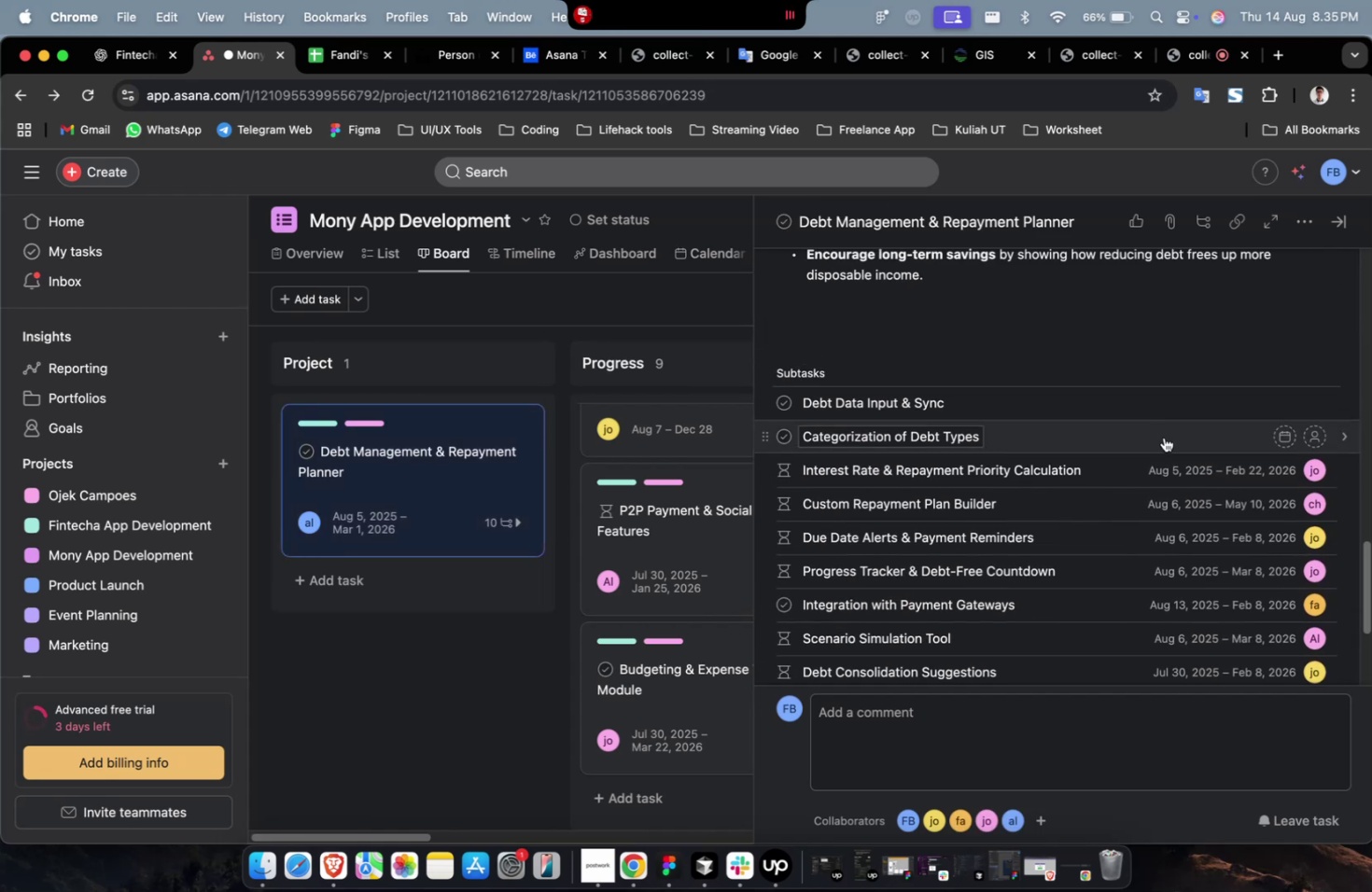 
left_click([1163, 437])
 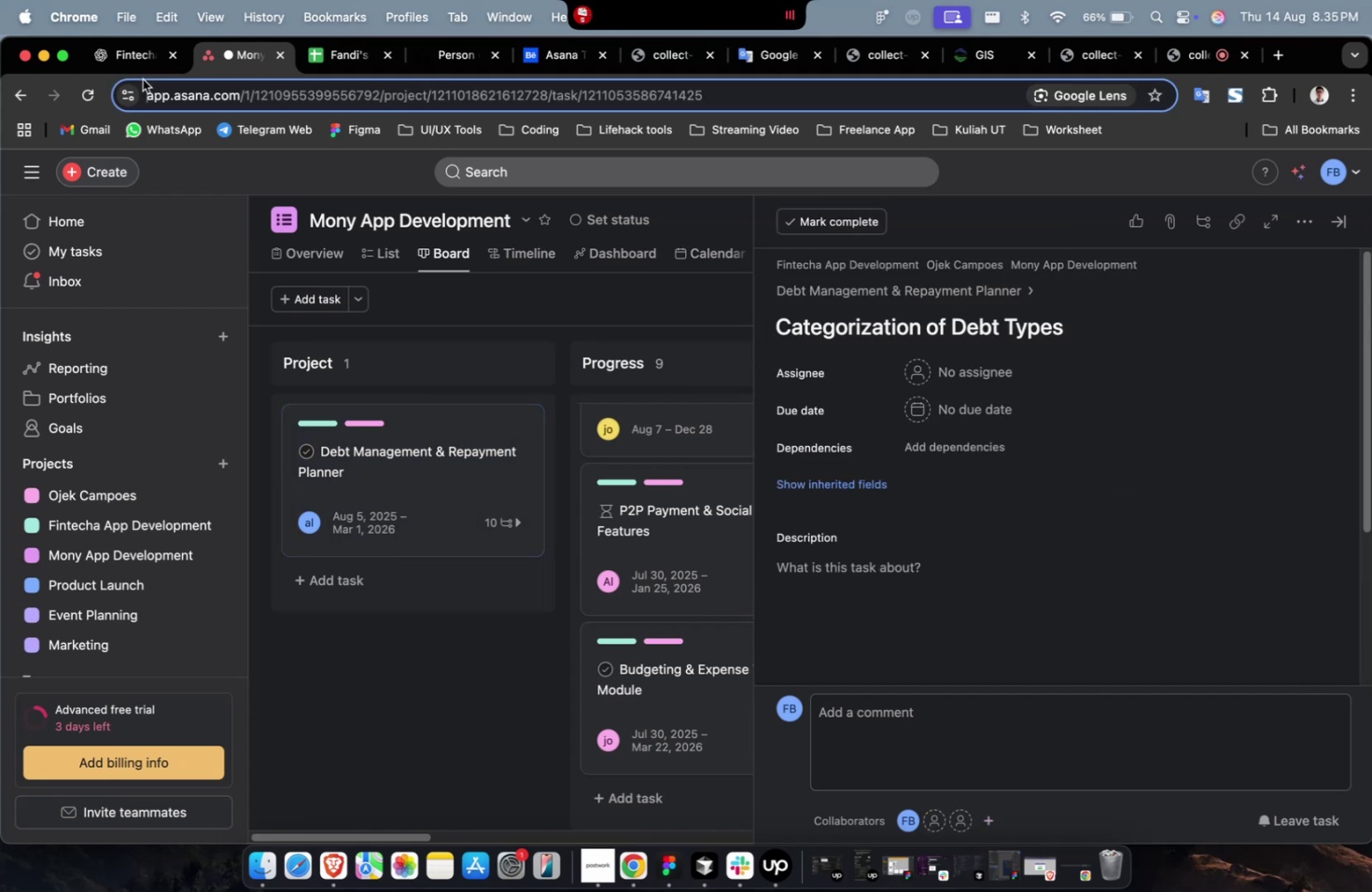 
double_click([139, 69])
 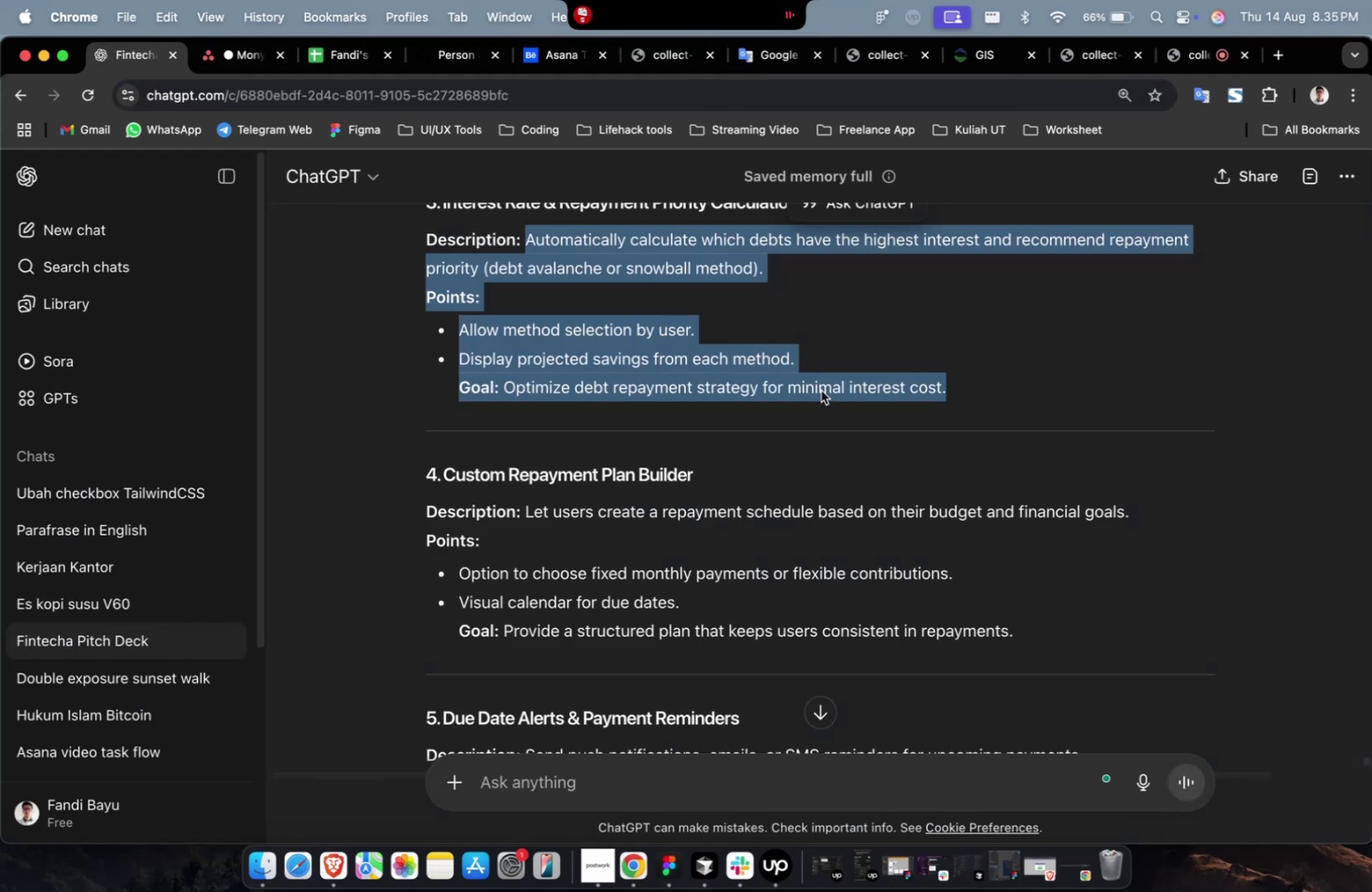 
left_click([806, 414])
 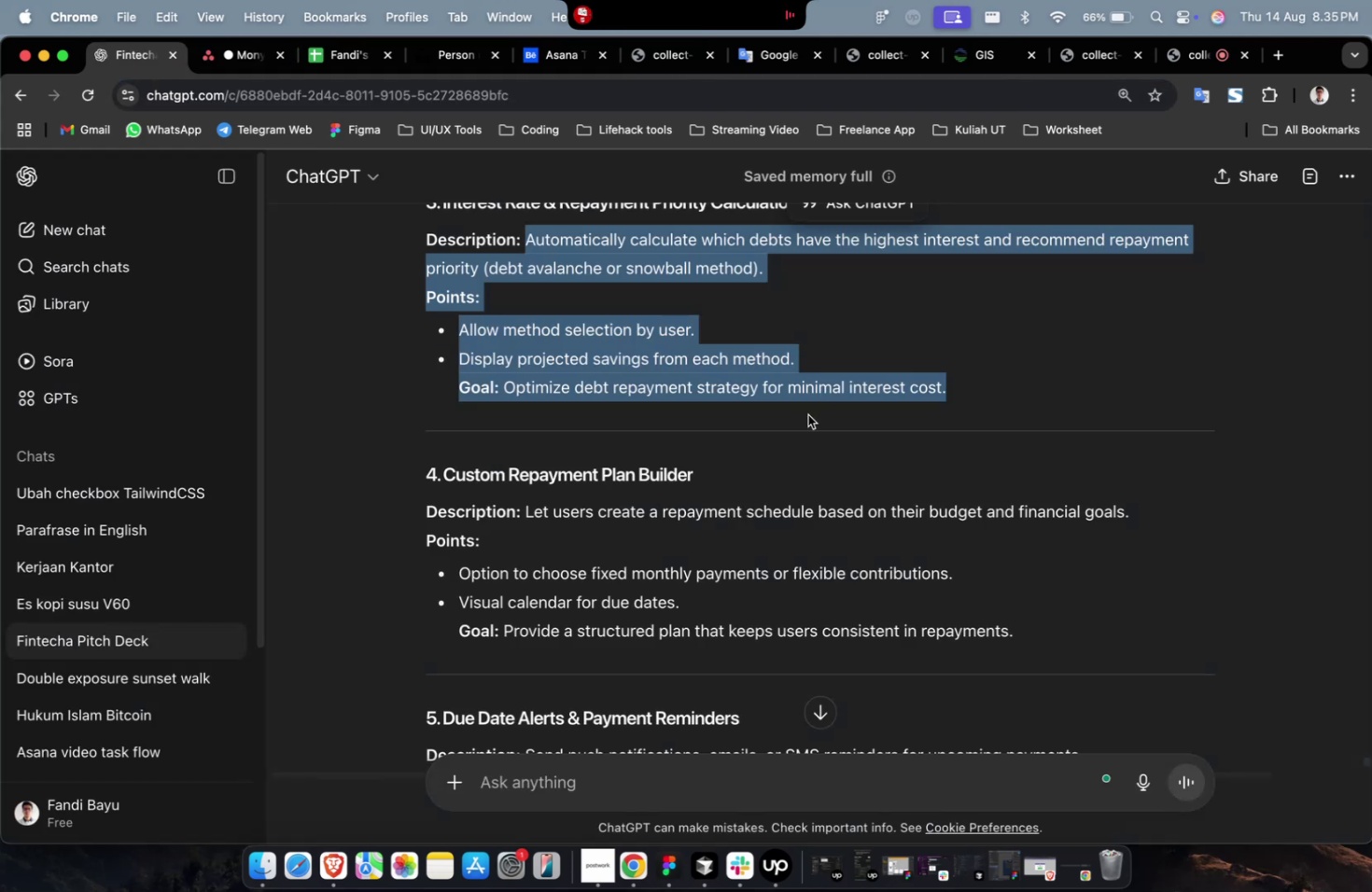 
scroll: coordinate [805, 420], scroll_direction: up, amount: 14.0
 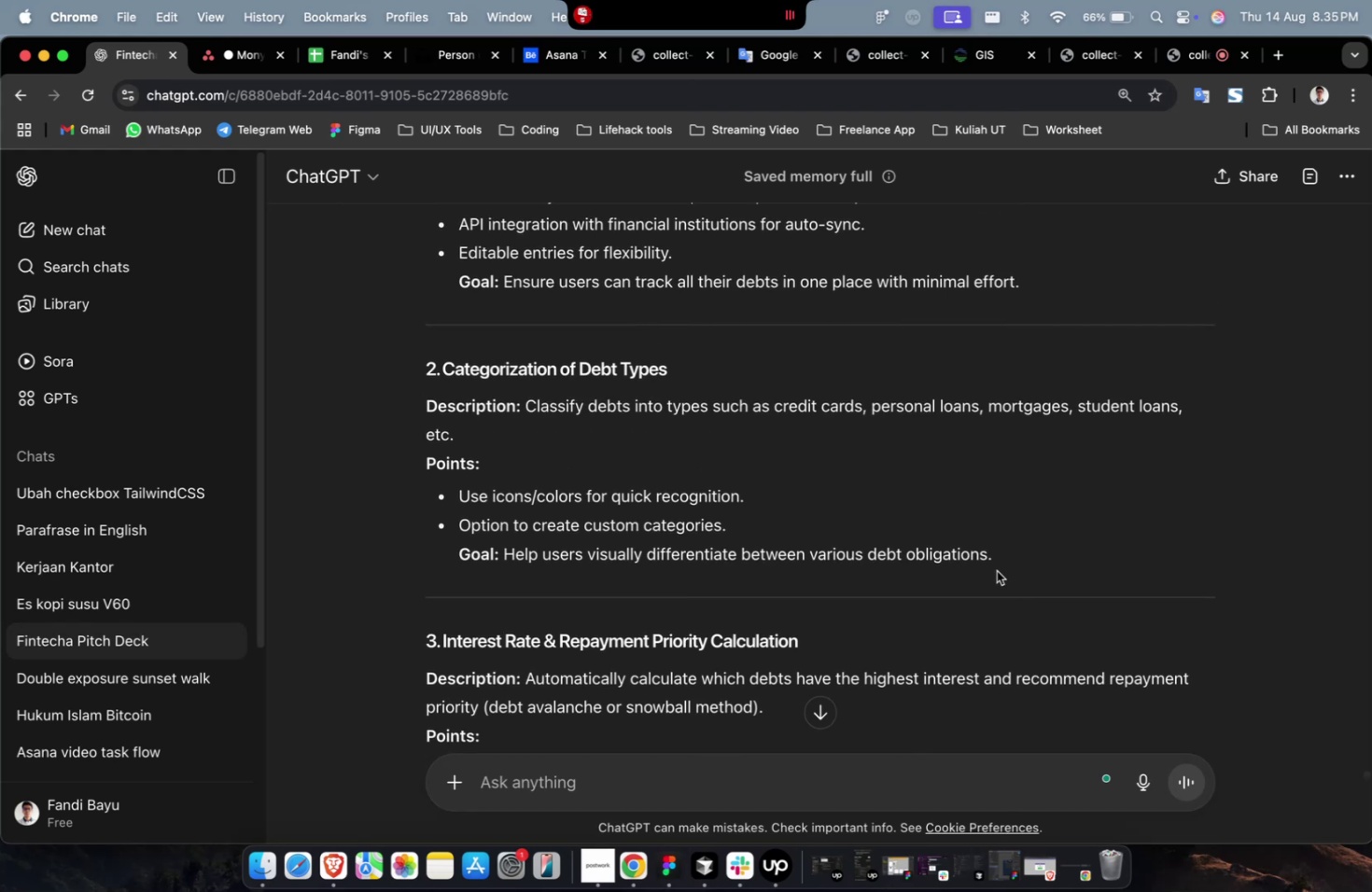 
left_click_drag(start_coordinate=[1003, 564], to_coordinate=[525, 417])
 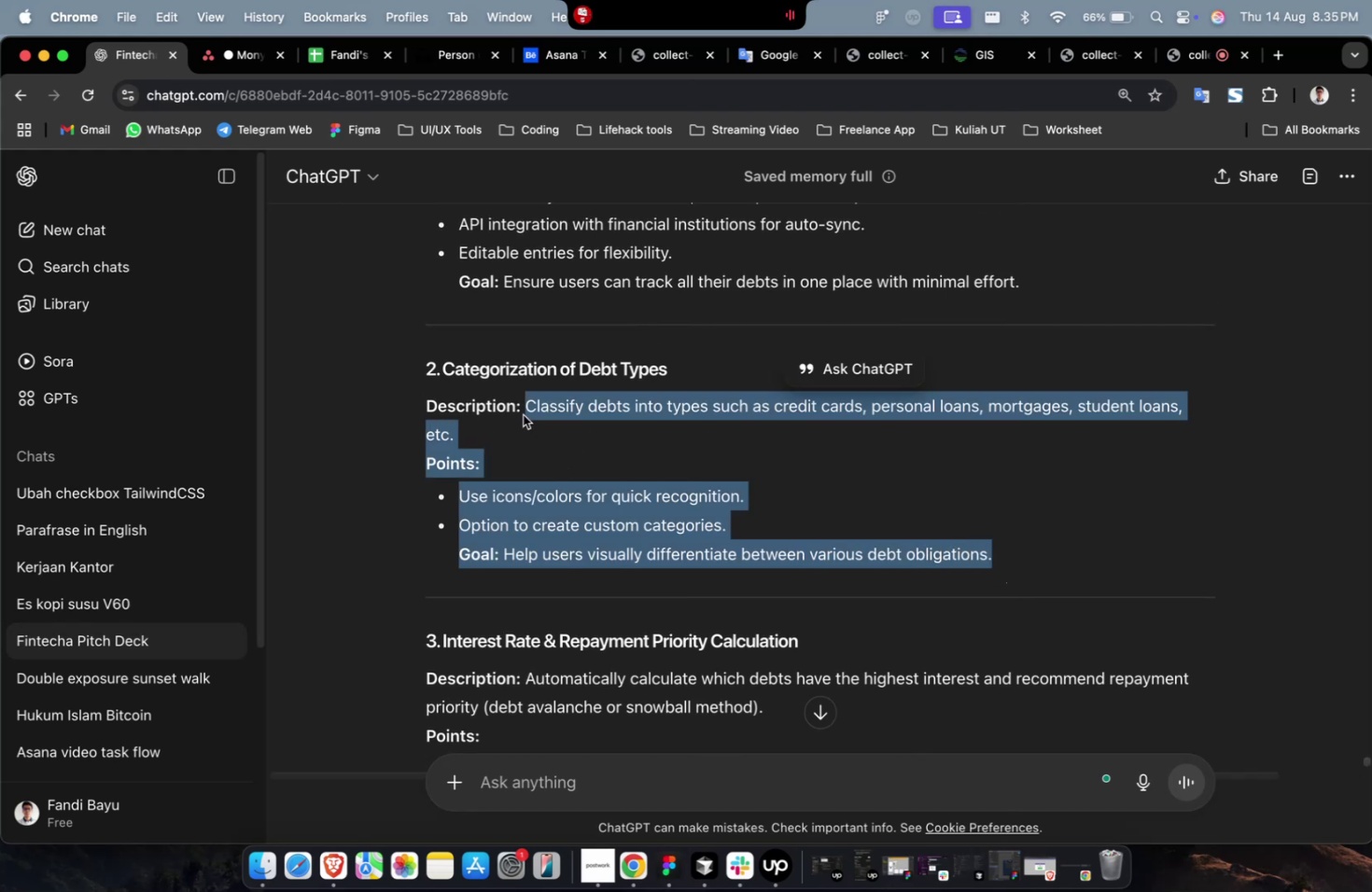 
key(Meta+C)
 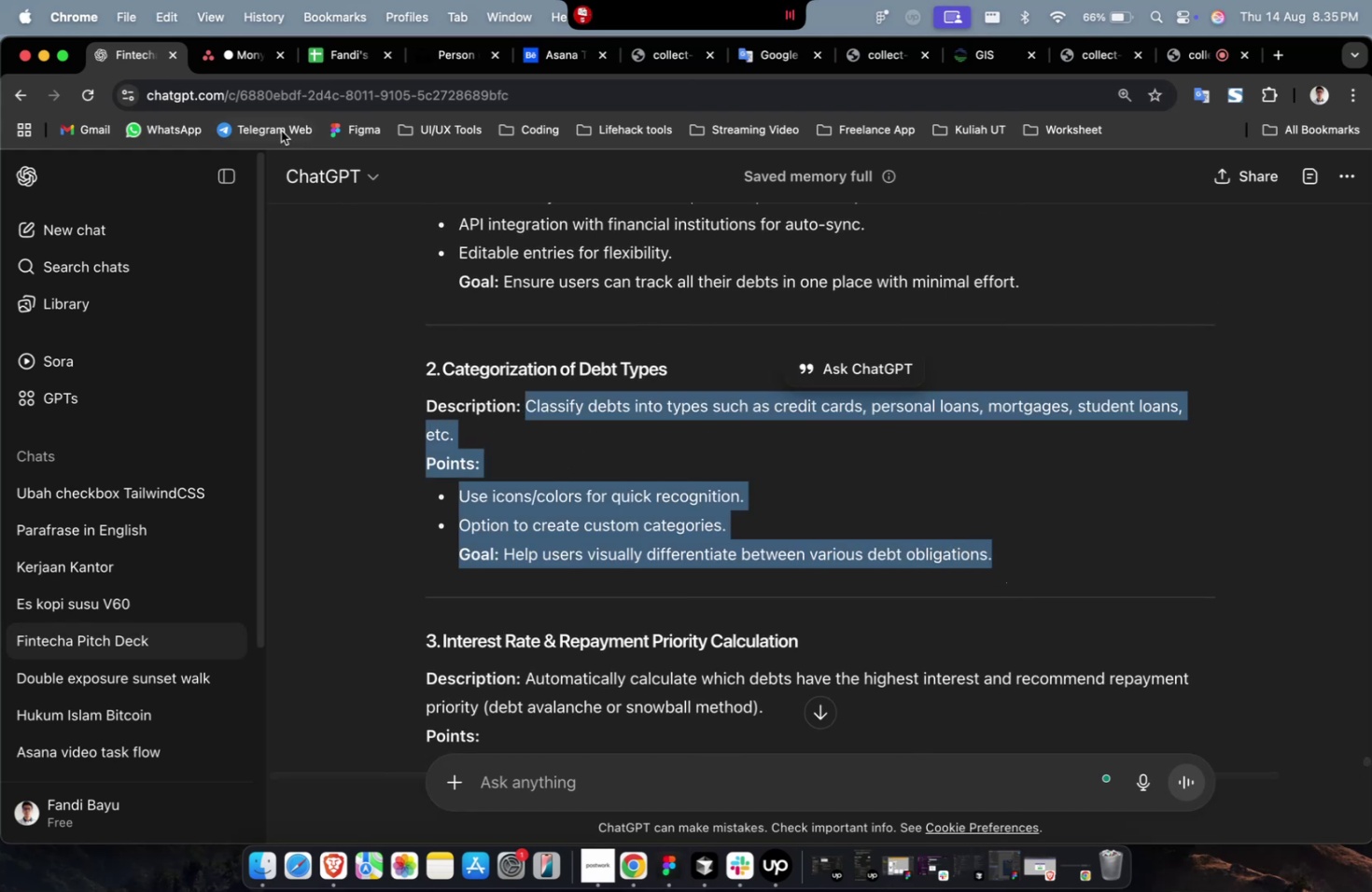 
key(Meta+C)
 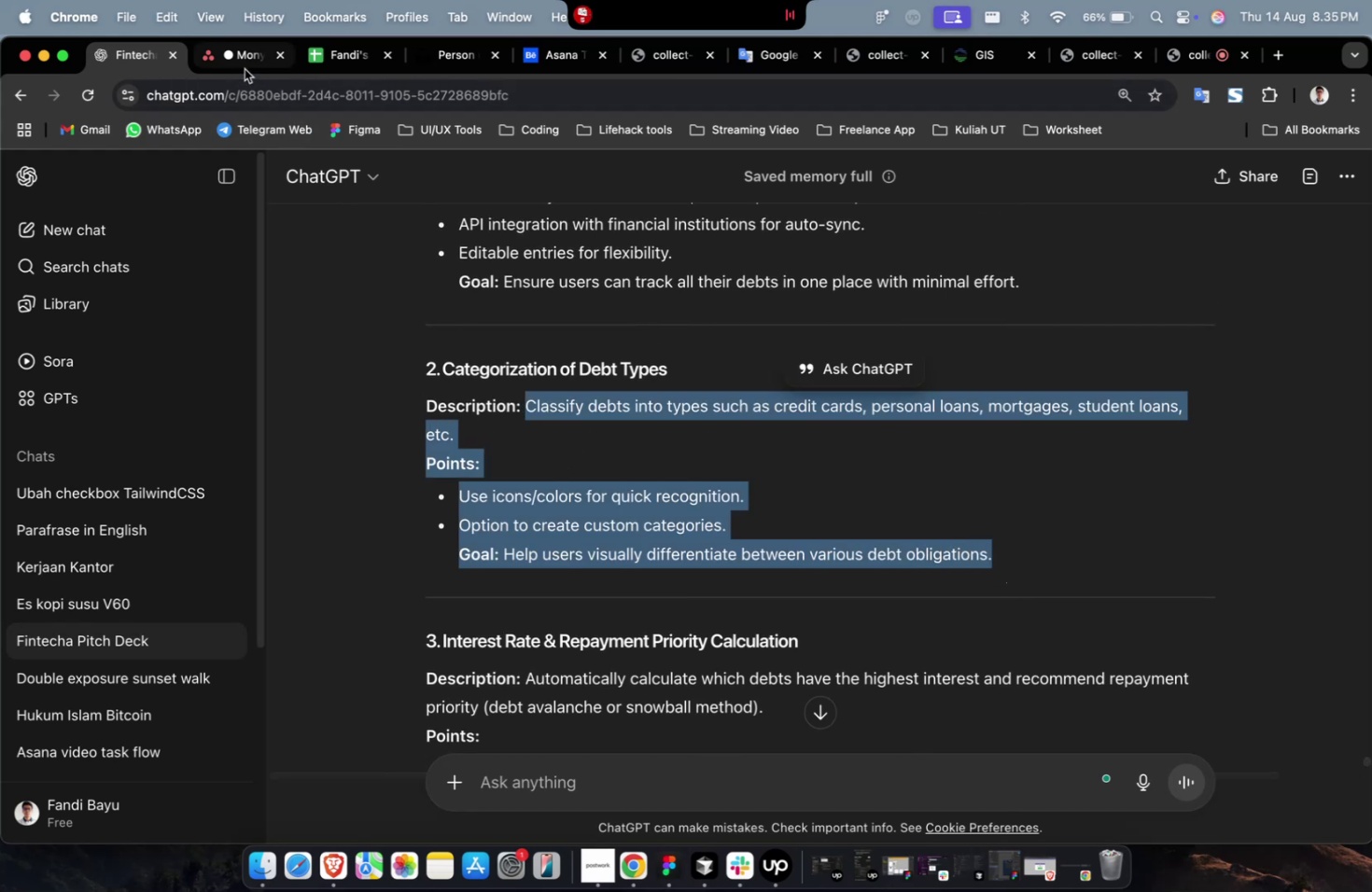 
left_click([245, 69])
 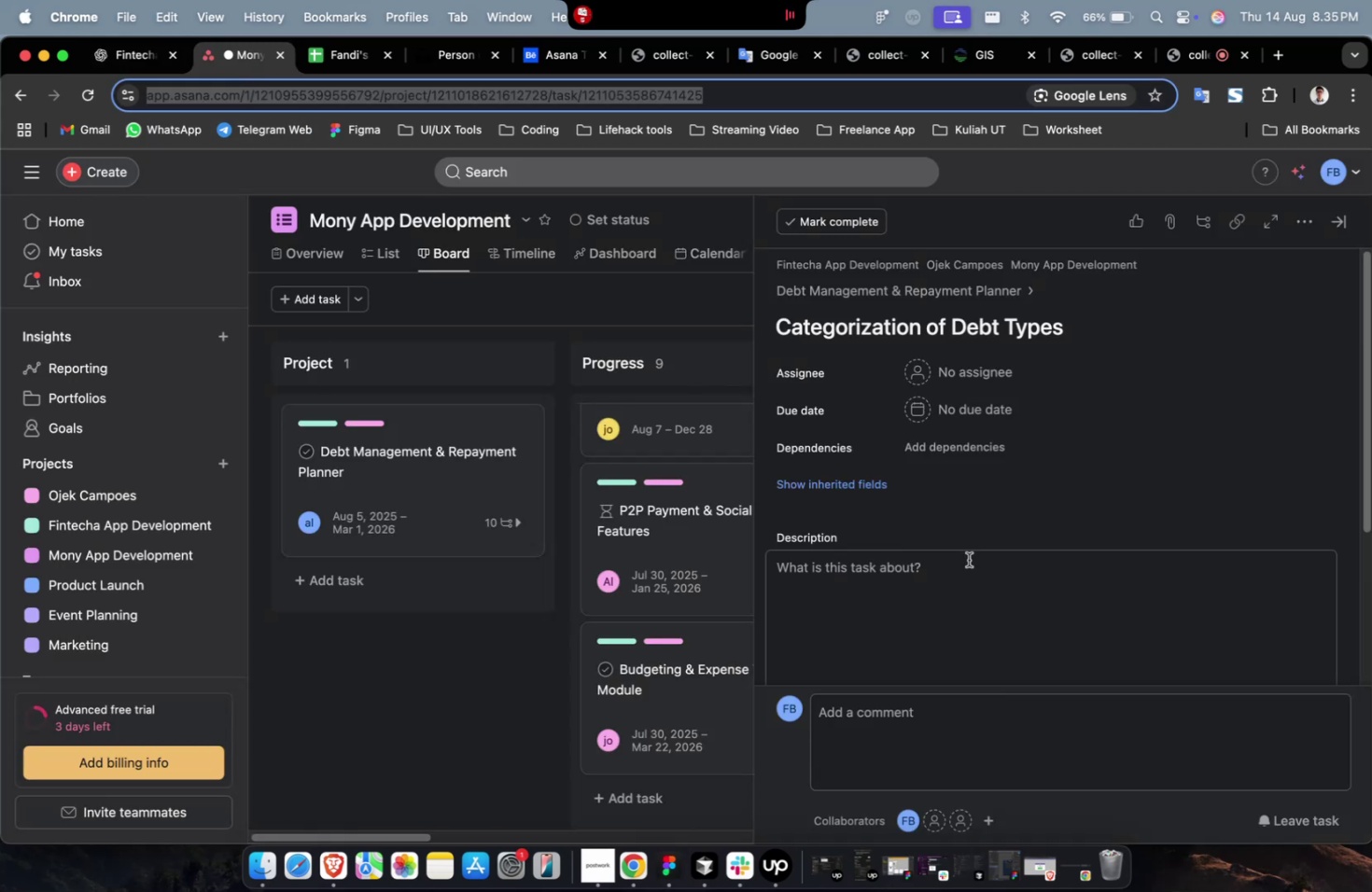 
key(Meta+CommandLeft)
 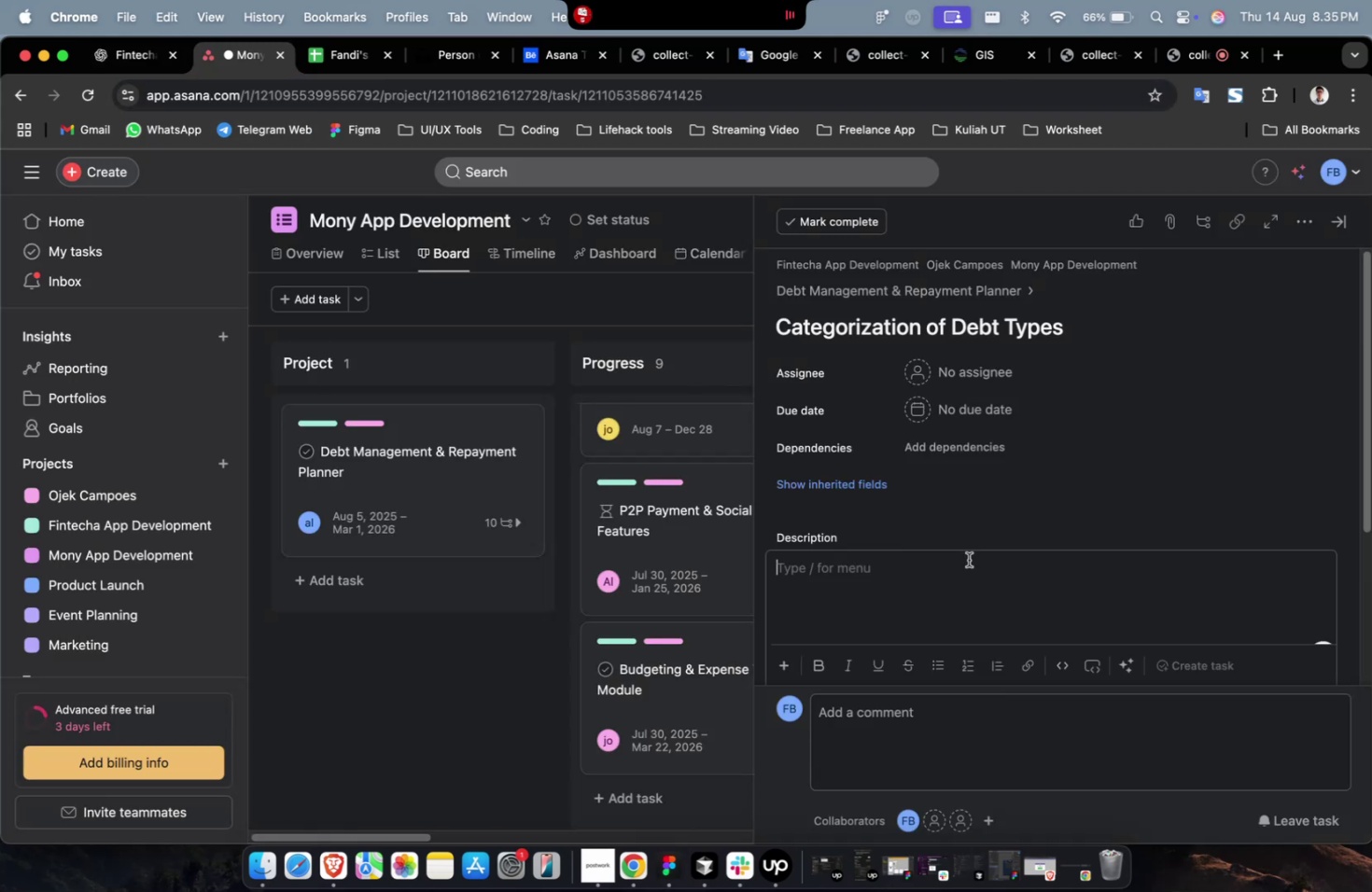 
double_click([968, 559])
 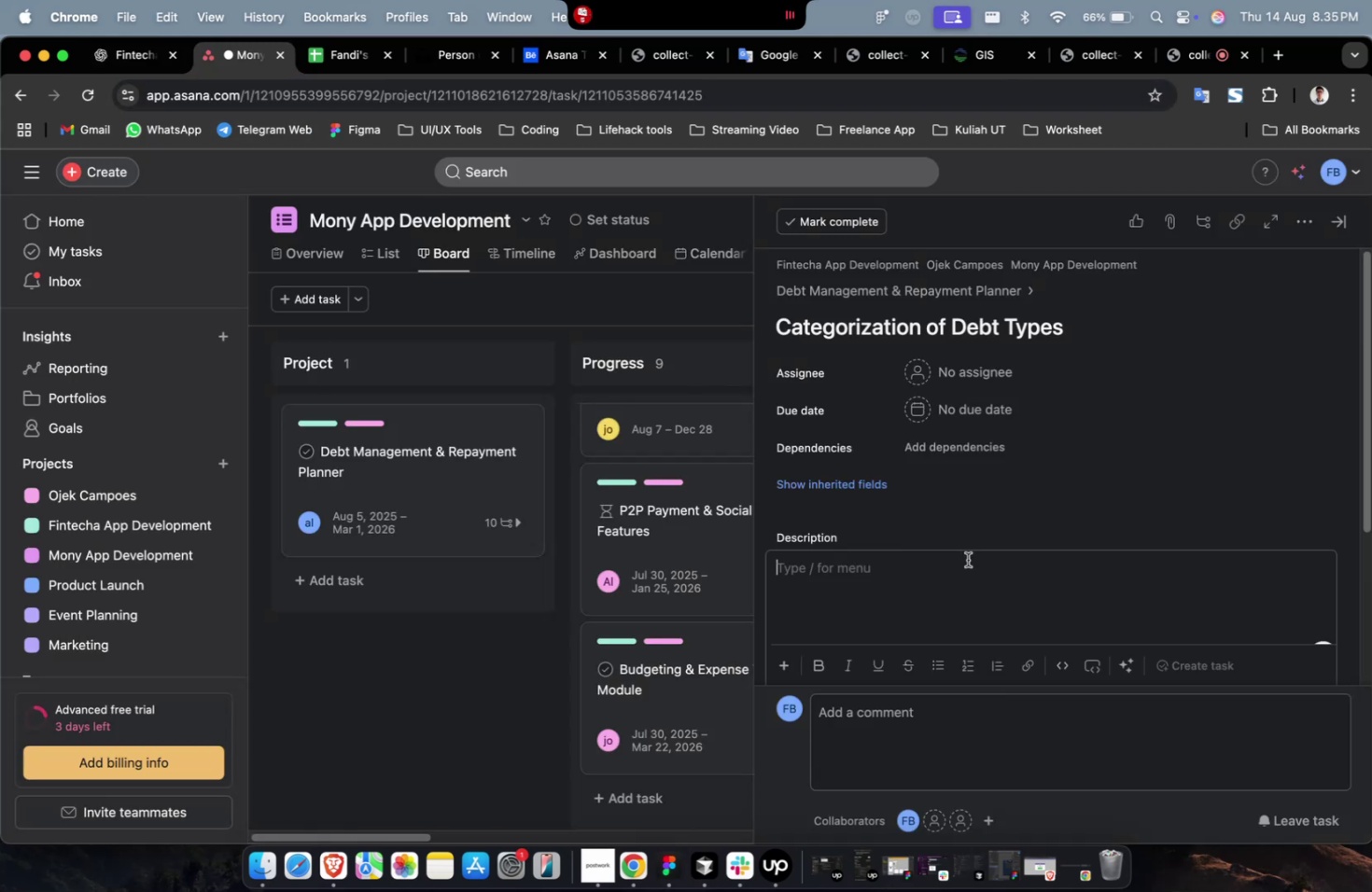 
key(Meta+V)
 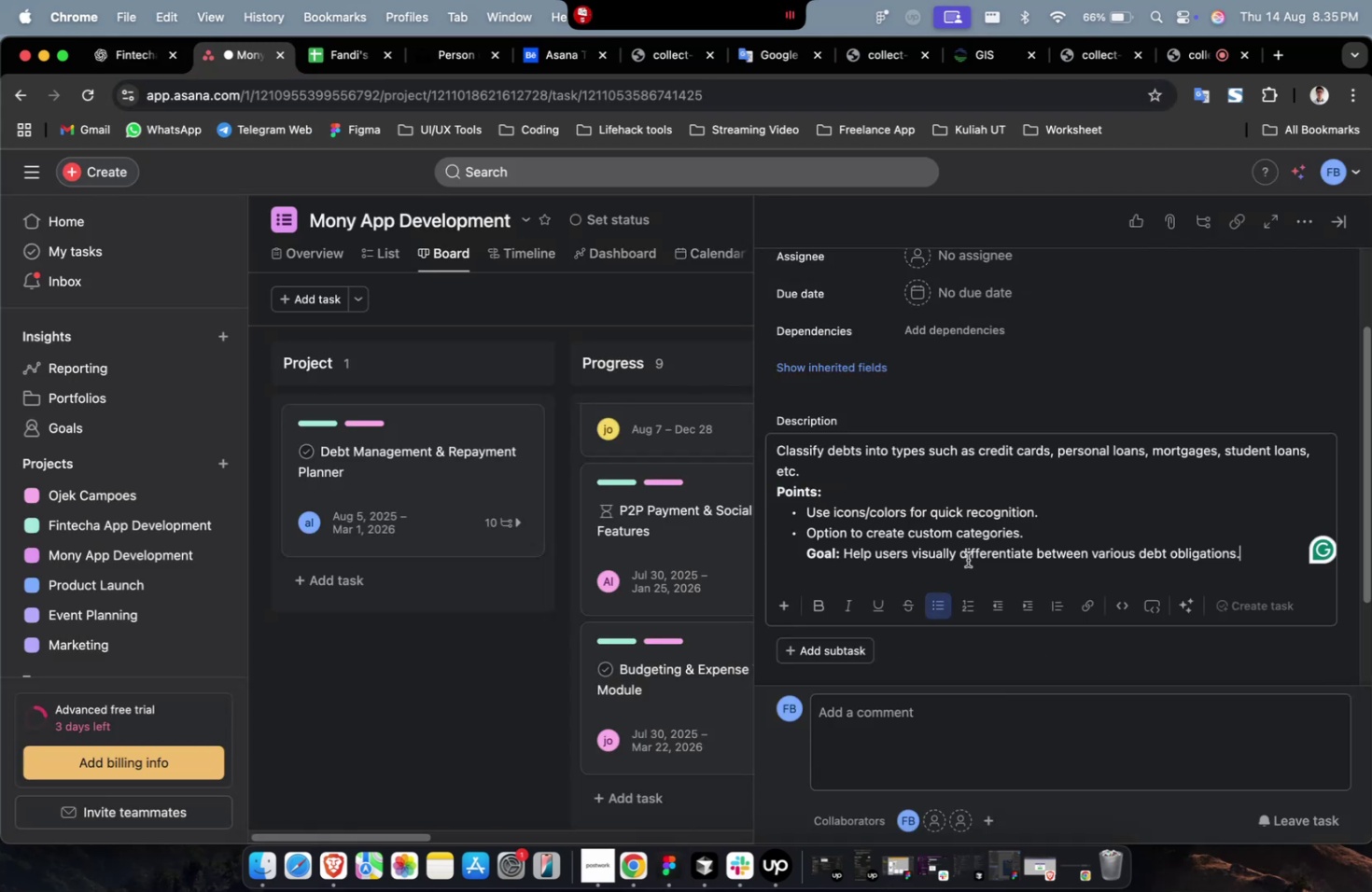 
scroll: coordinate [967, 559], scroll_direction: up, amount: 19.0
 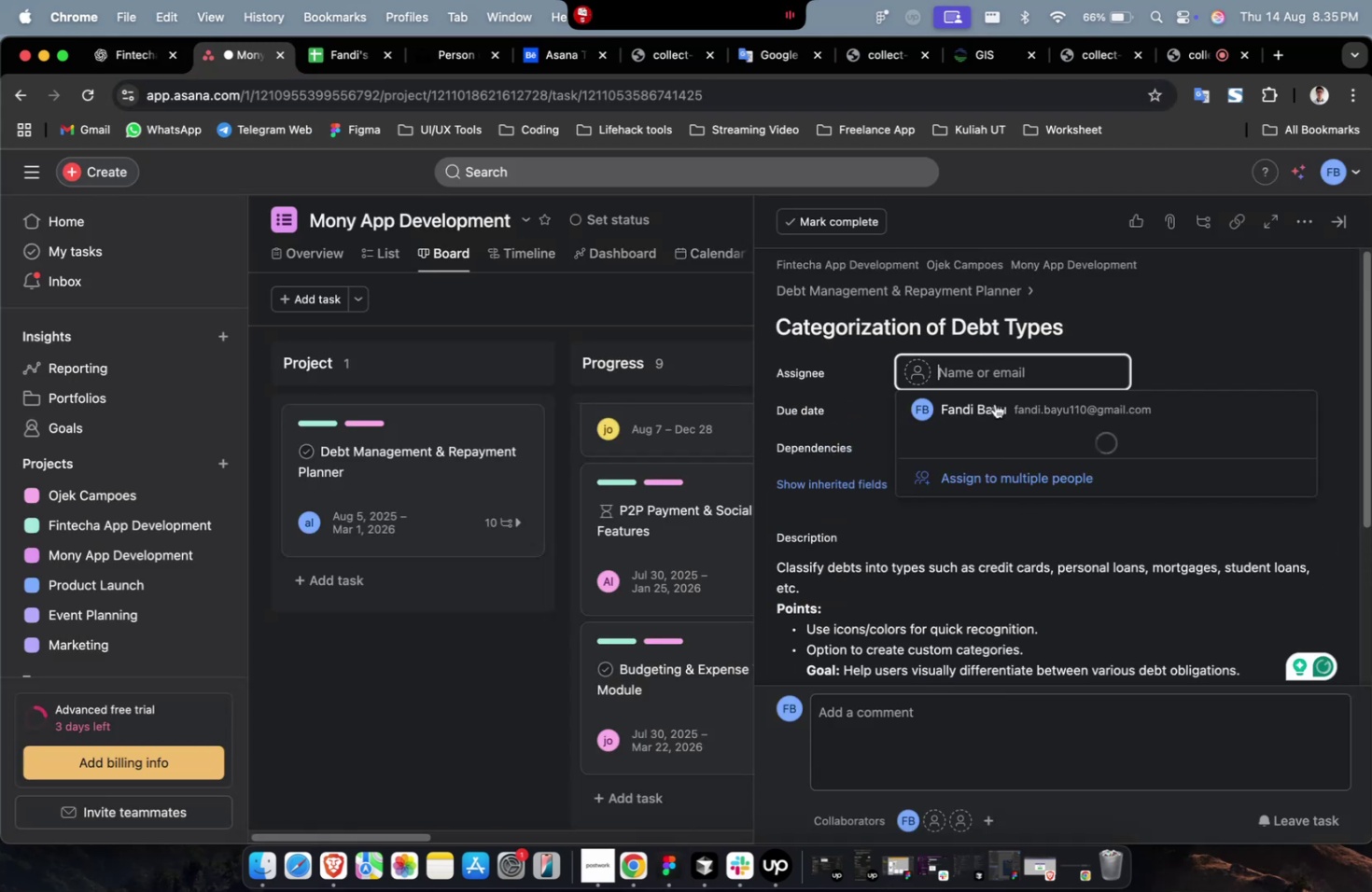 
left_click([988, 489])
 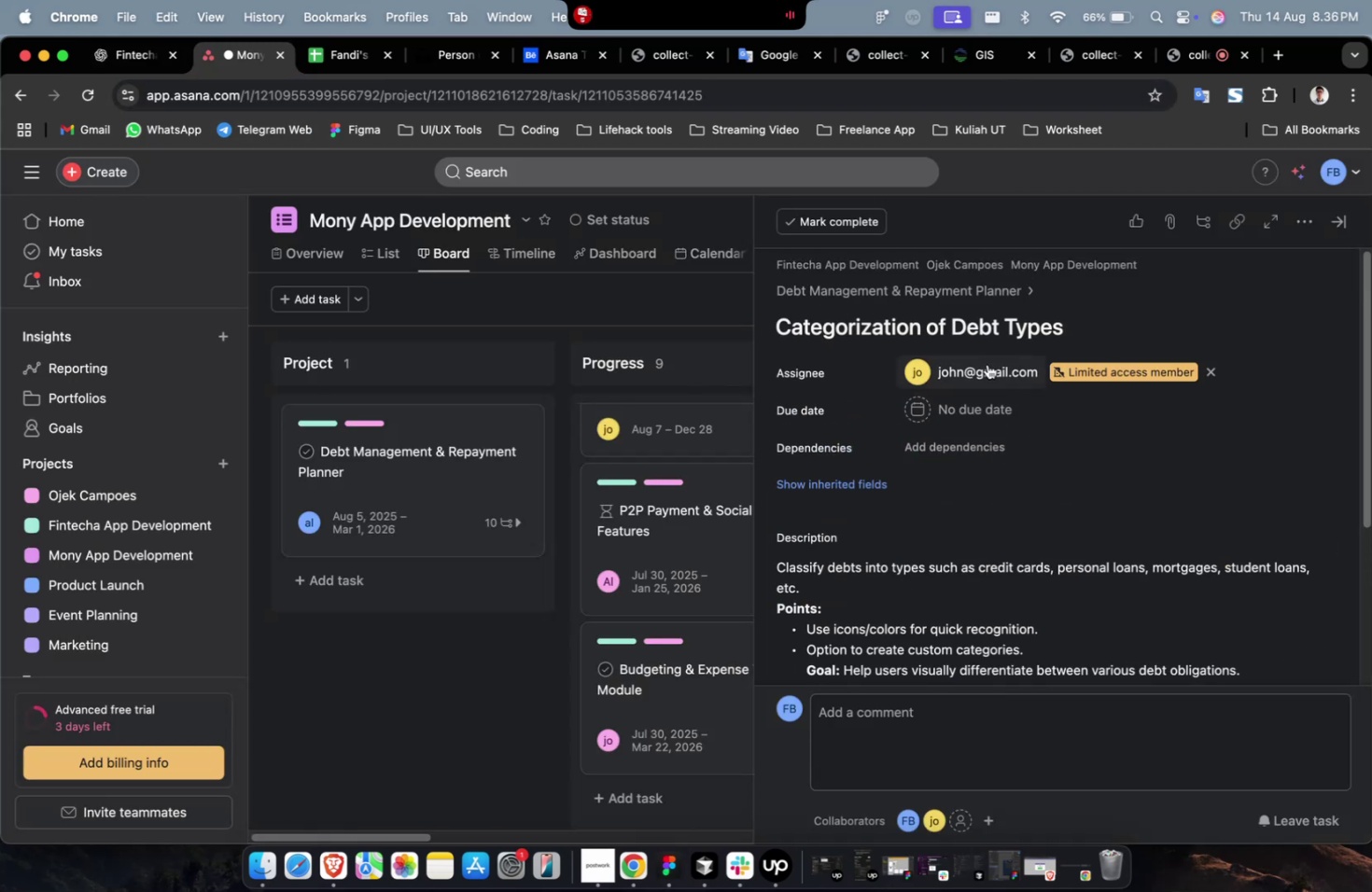 
double_click([987, 361])
 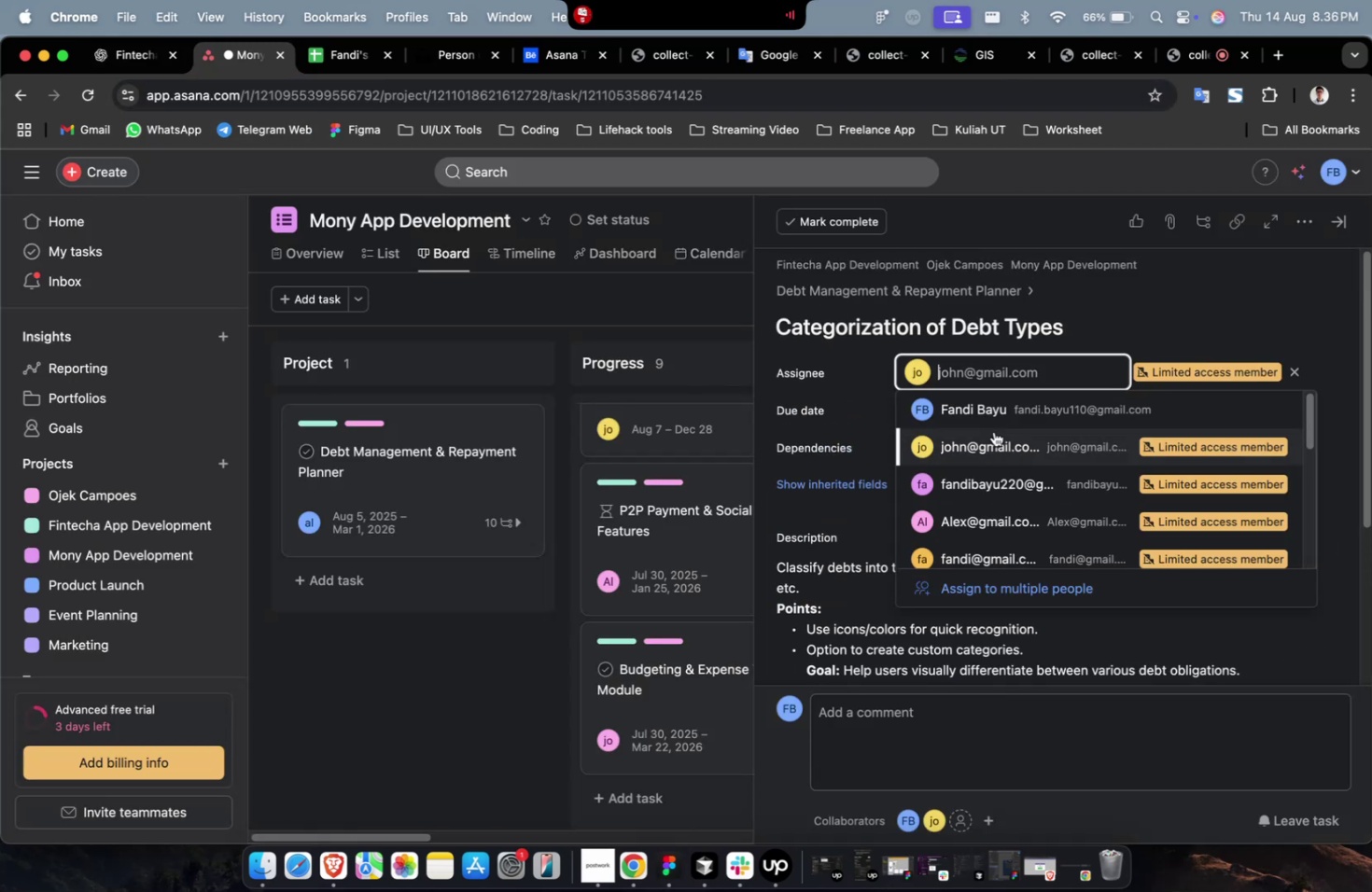 
scroll: coordinate [993, 437], scroll_direction: down, amount: 2.0
 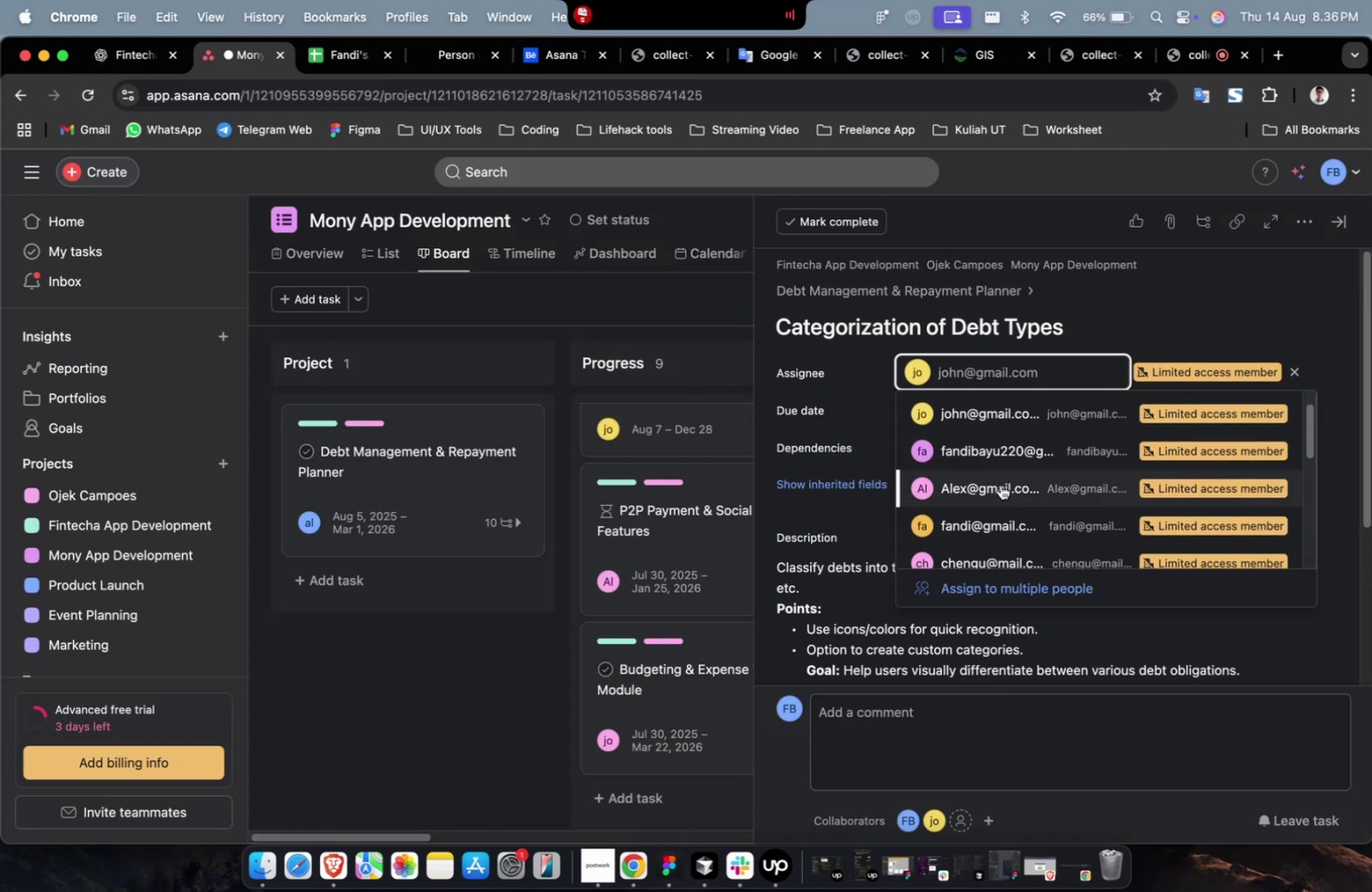 
left_click([1000, 485])
 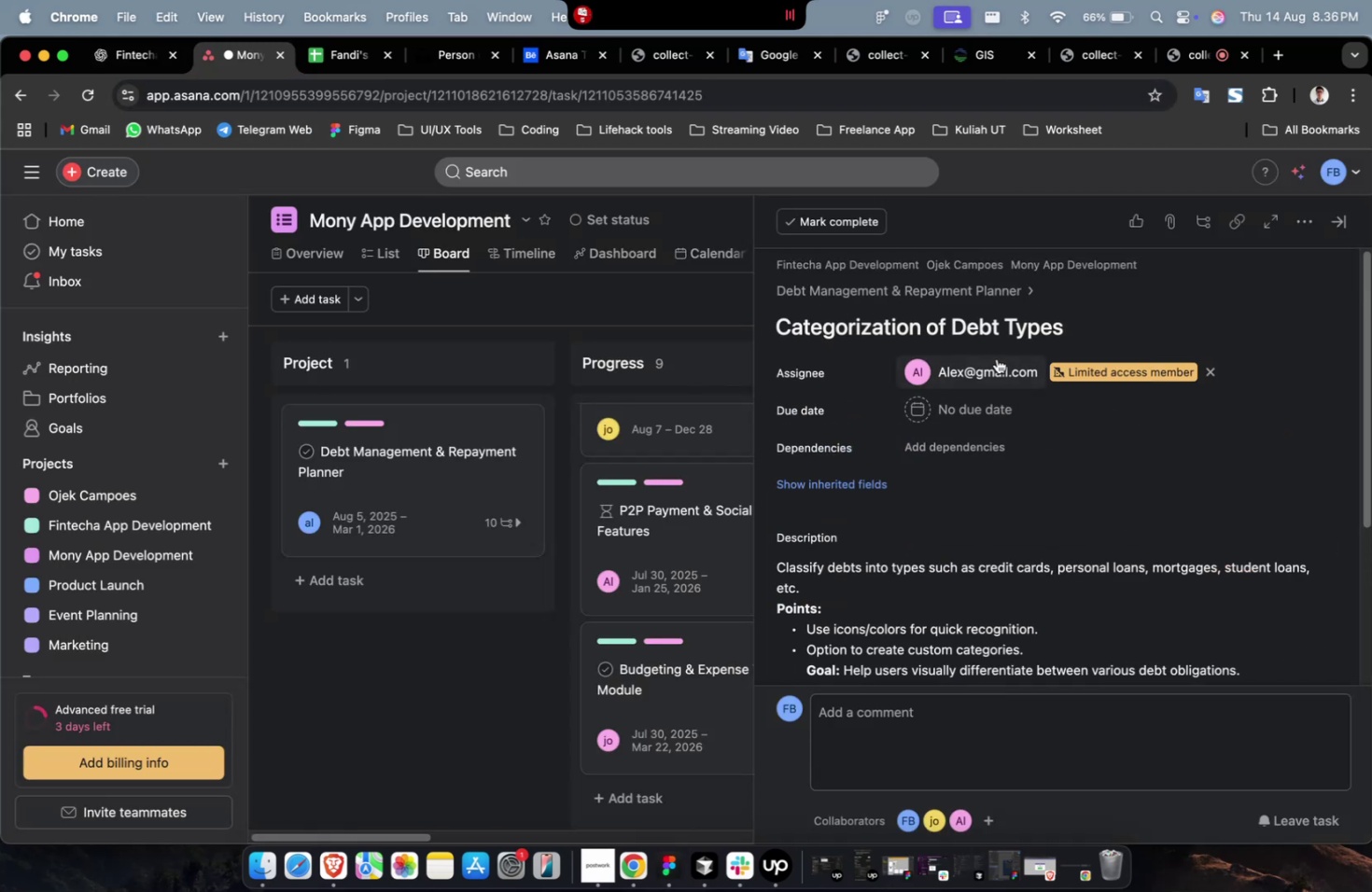 
double_click([996, 356])
 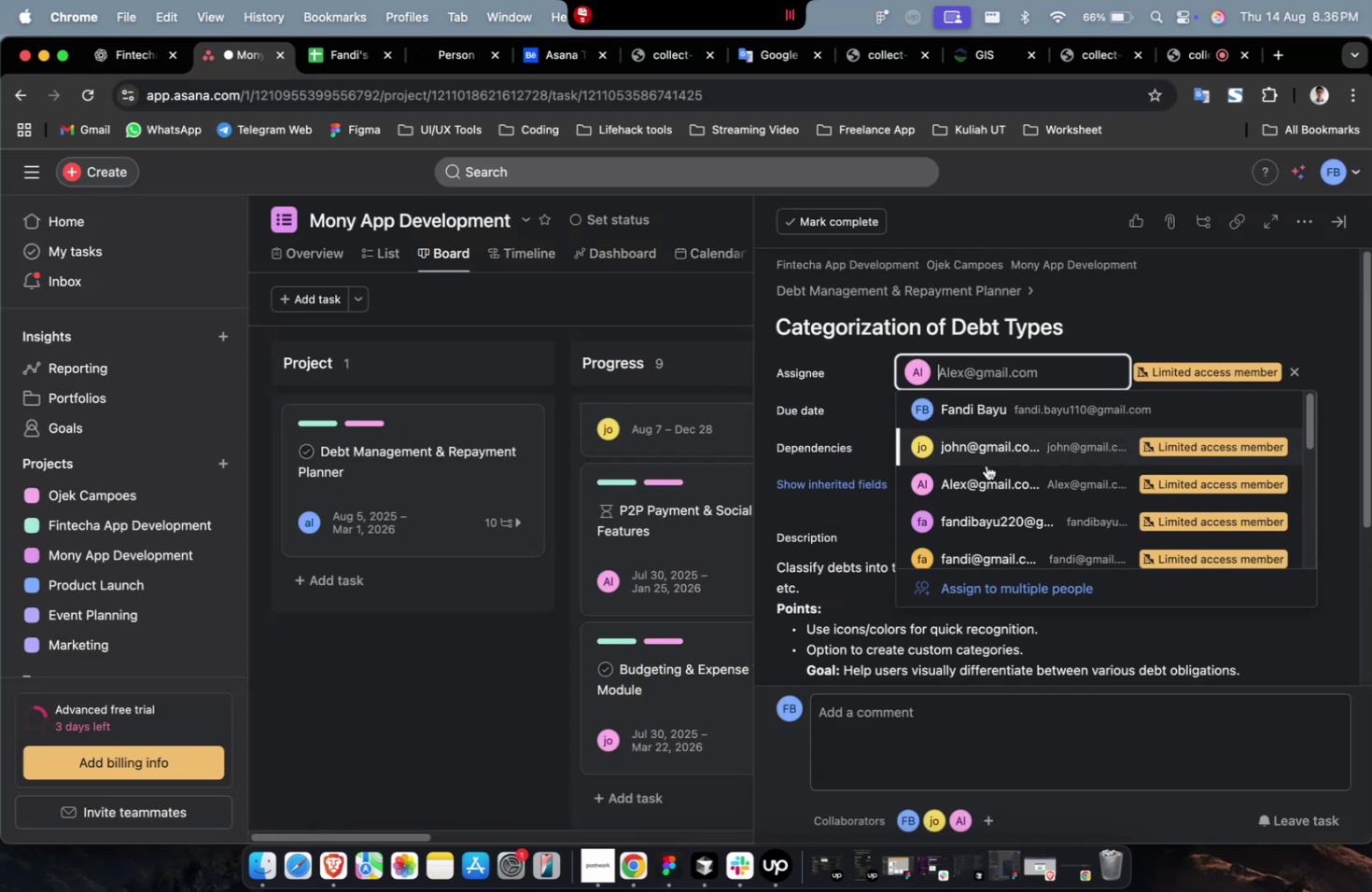 
scroll: coordinate [987, 473], scroll_direction: down, amount: 12.0
 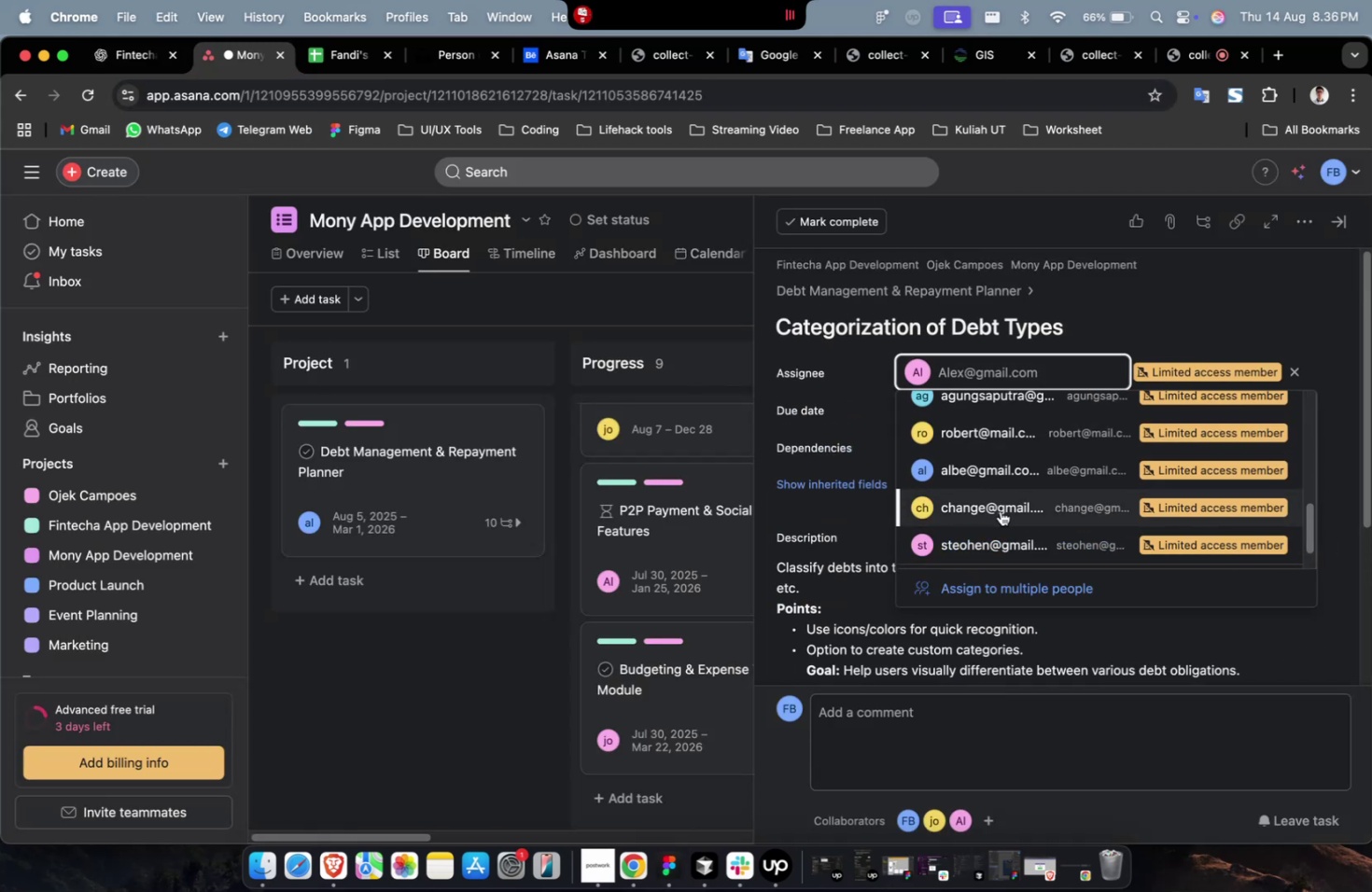 
left_click([1000, 510])
 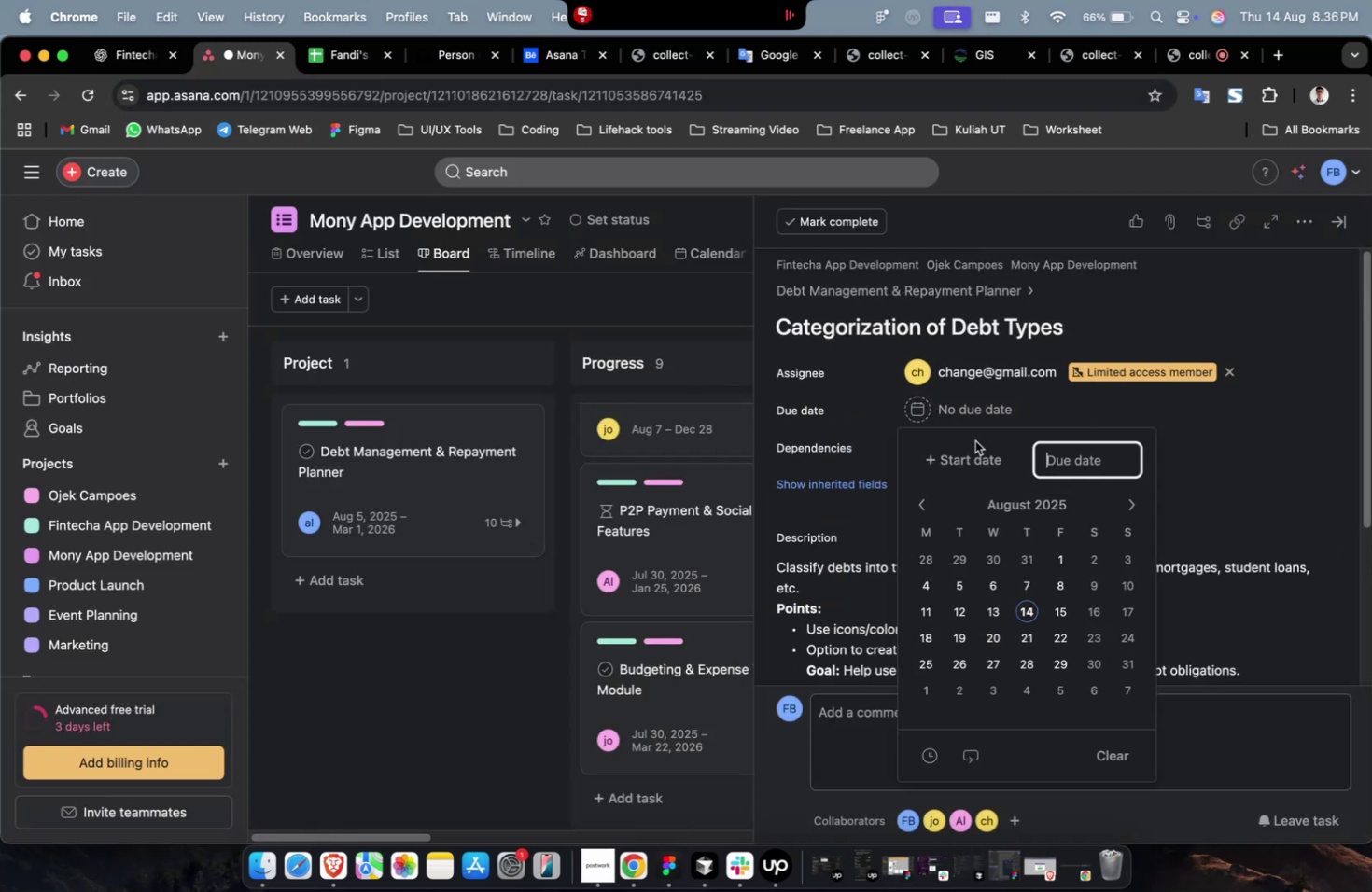 
triple_click([969, 455])
 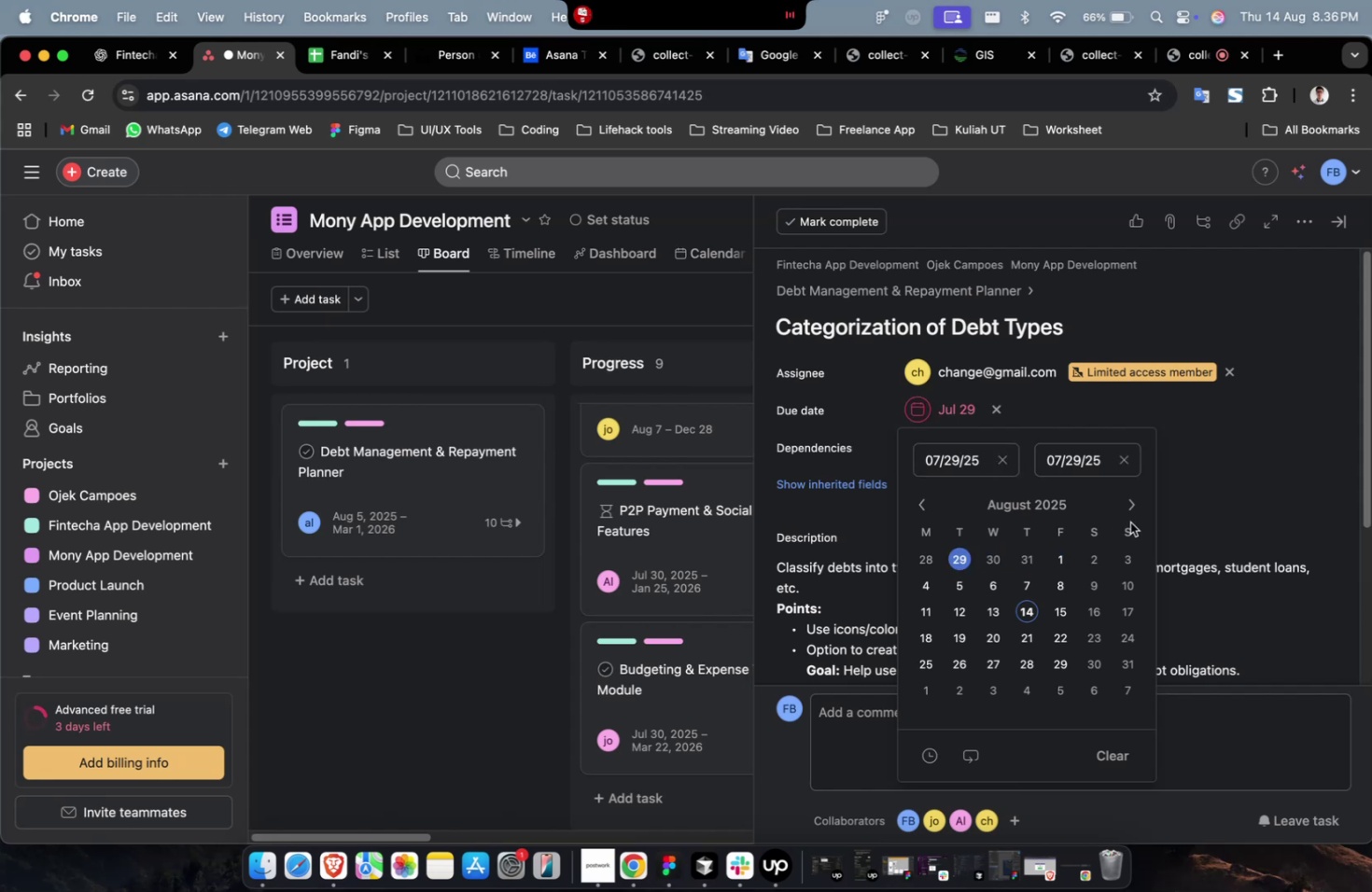 
triple_click([1132, 504])
 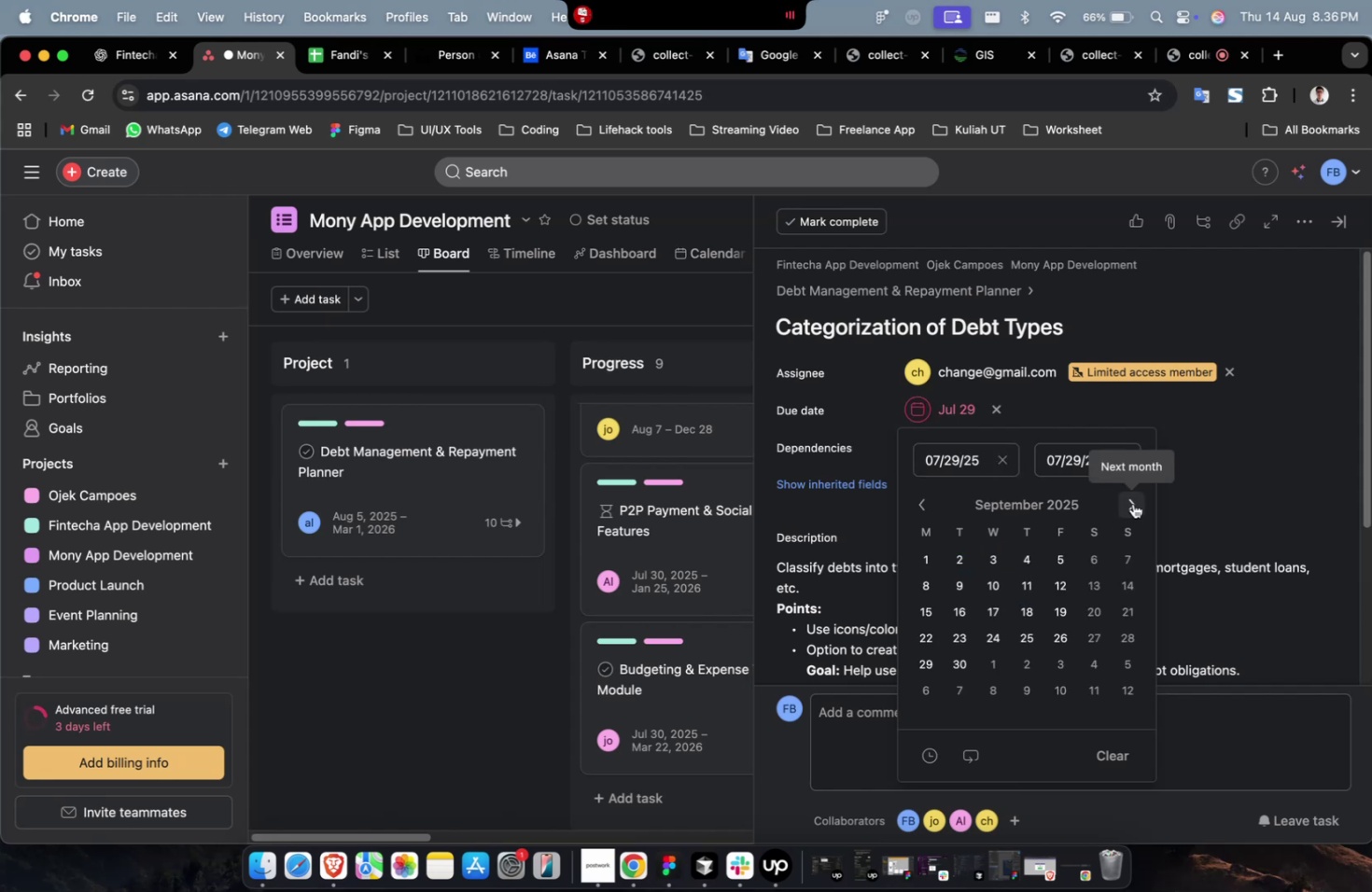 
triple_click([1132, 503])
 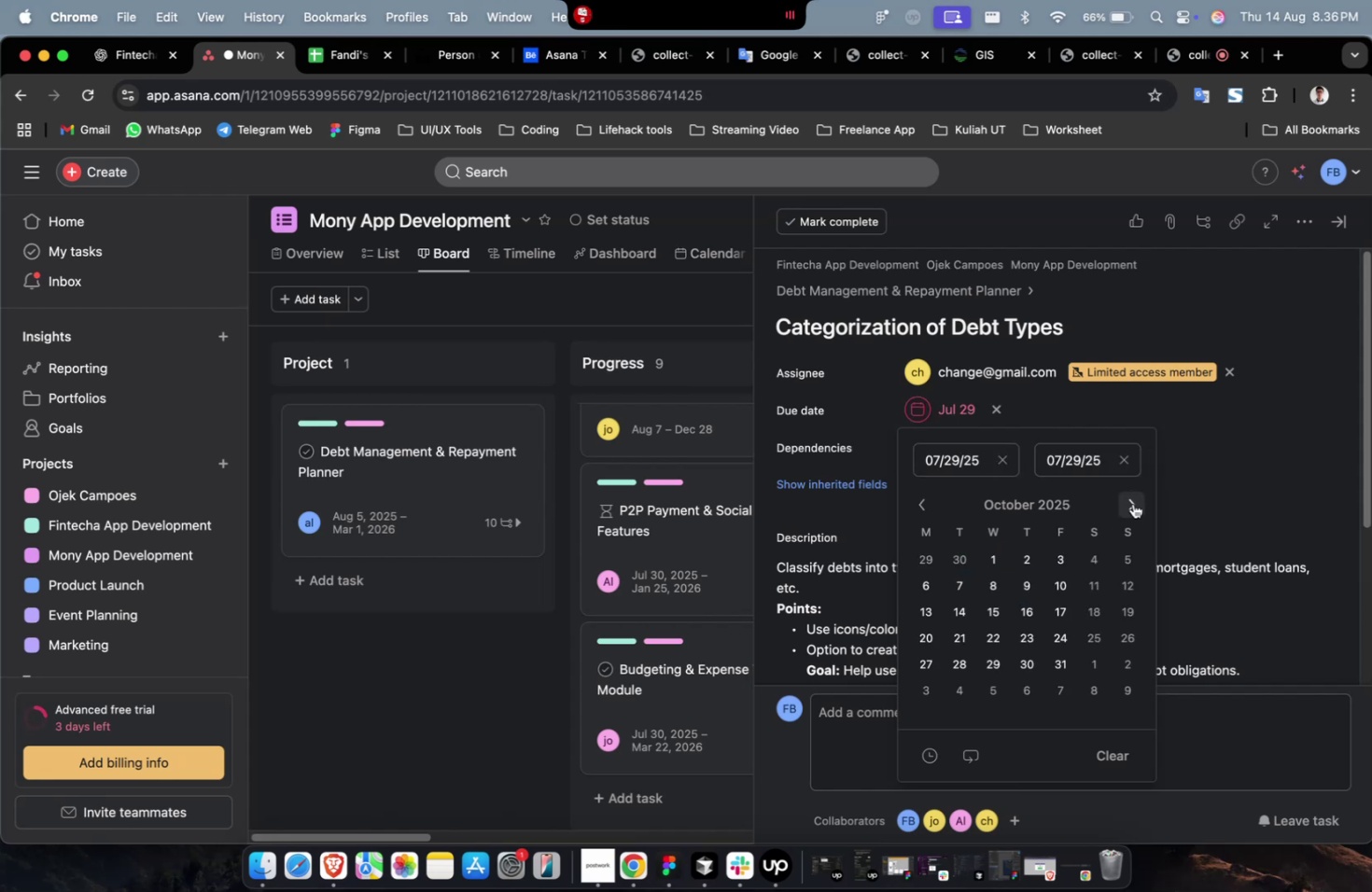 
triple_click([1132, 503])
 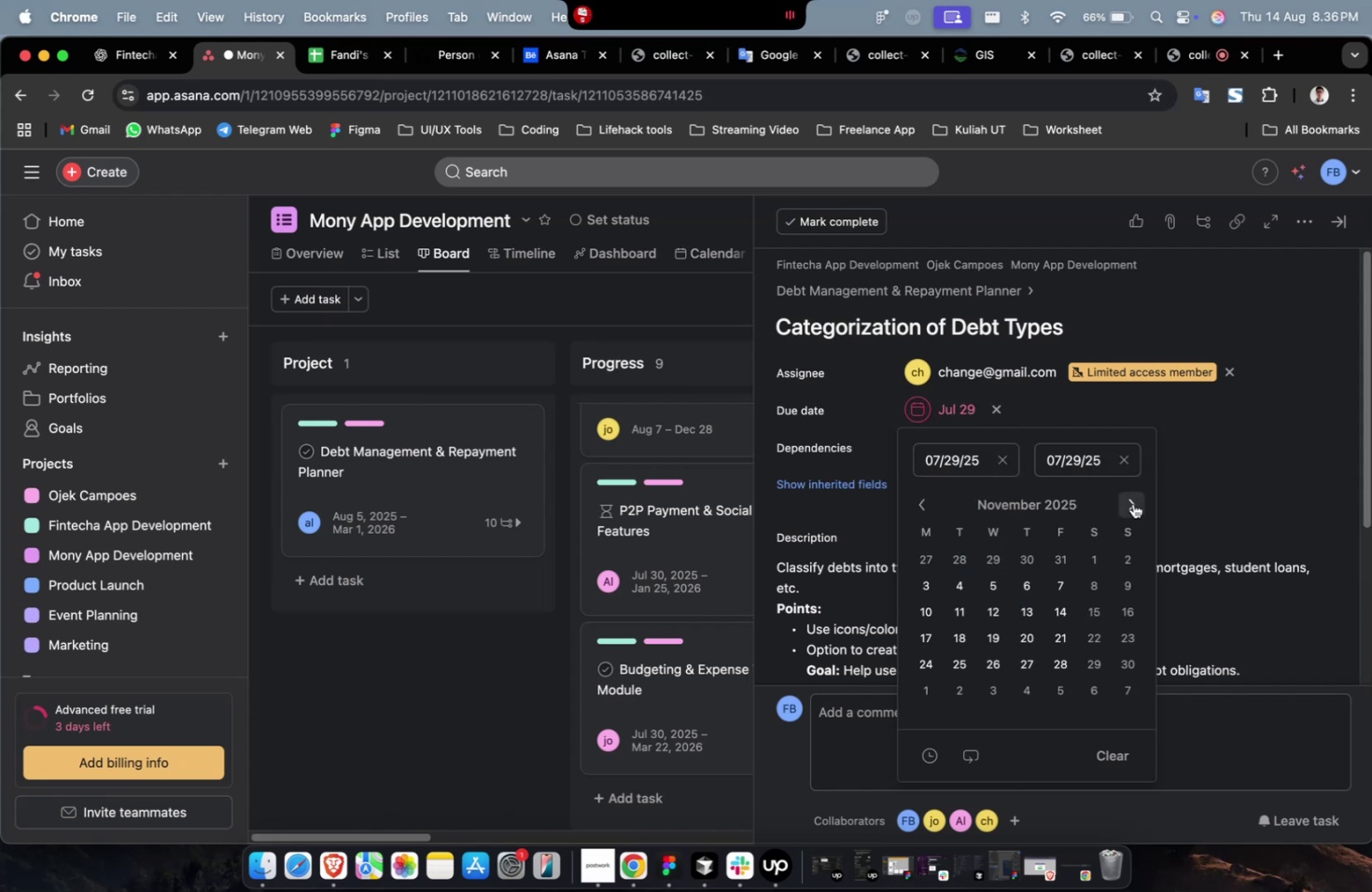 
triple_click([1132, 503])
 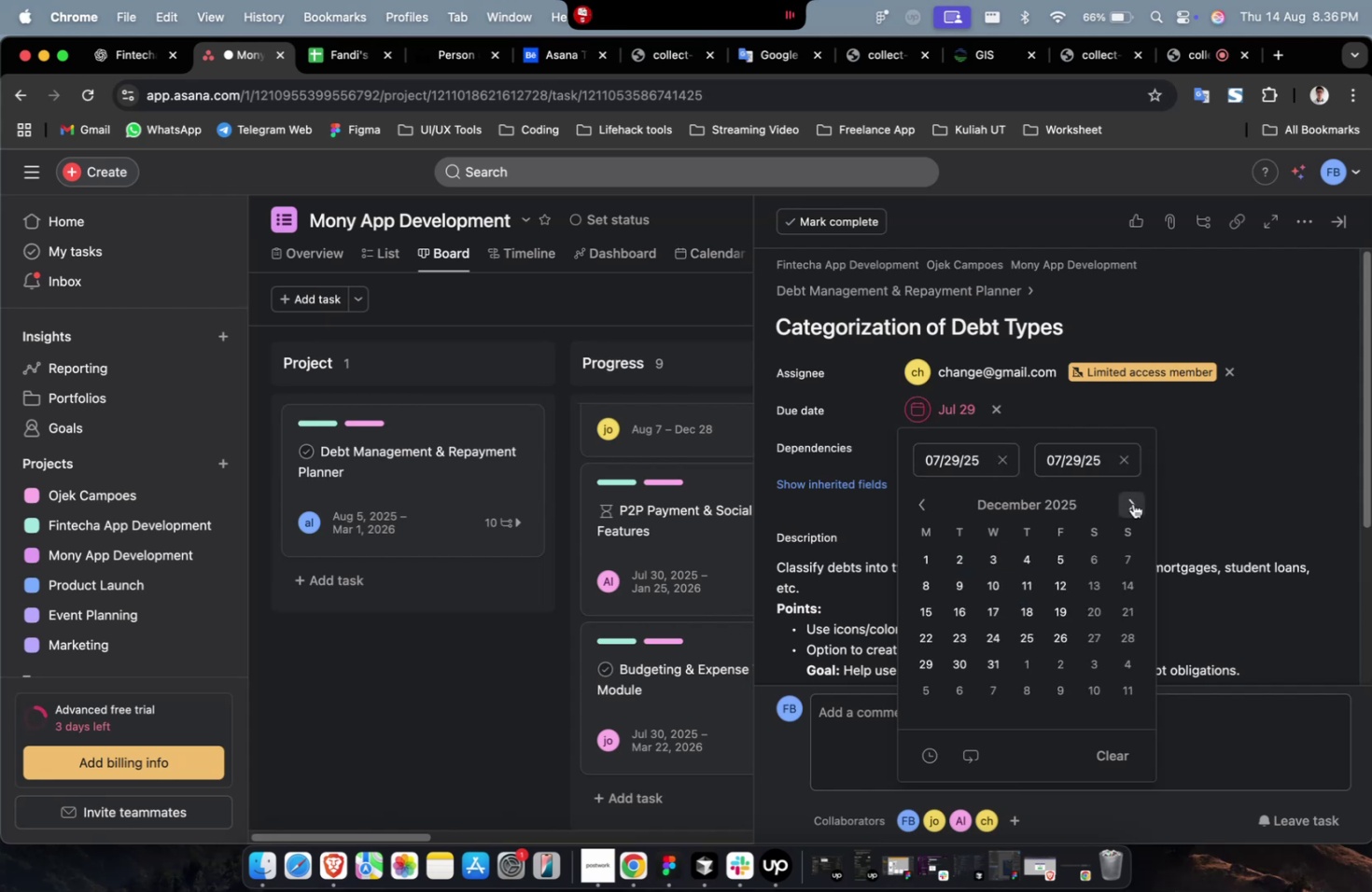 
triple_click([1132, 503])
 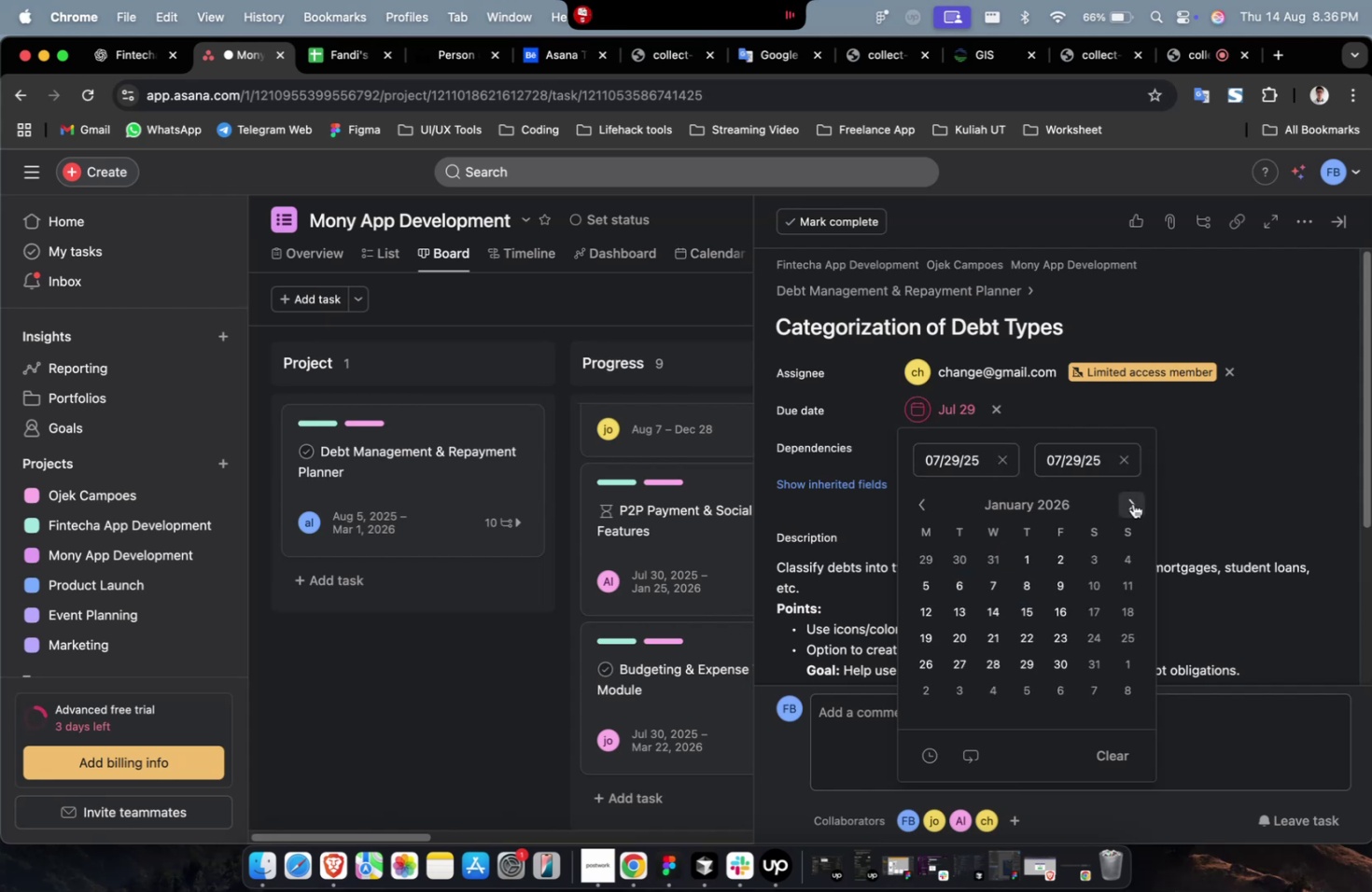 
triple_click([1132, 503])
 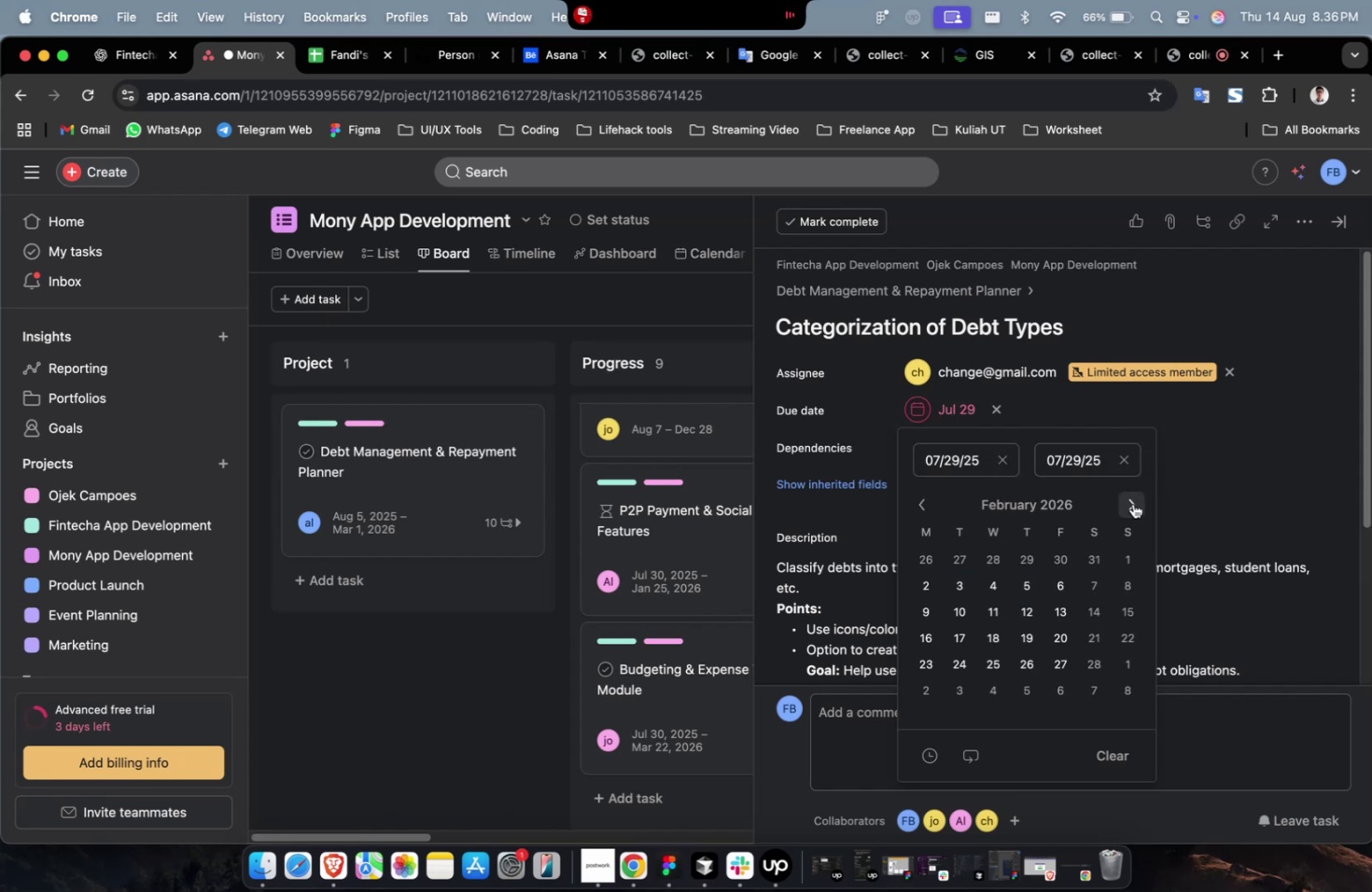 
triple_click([1132, 503])
 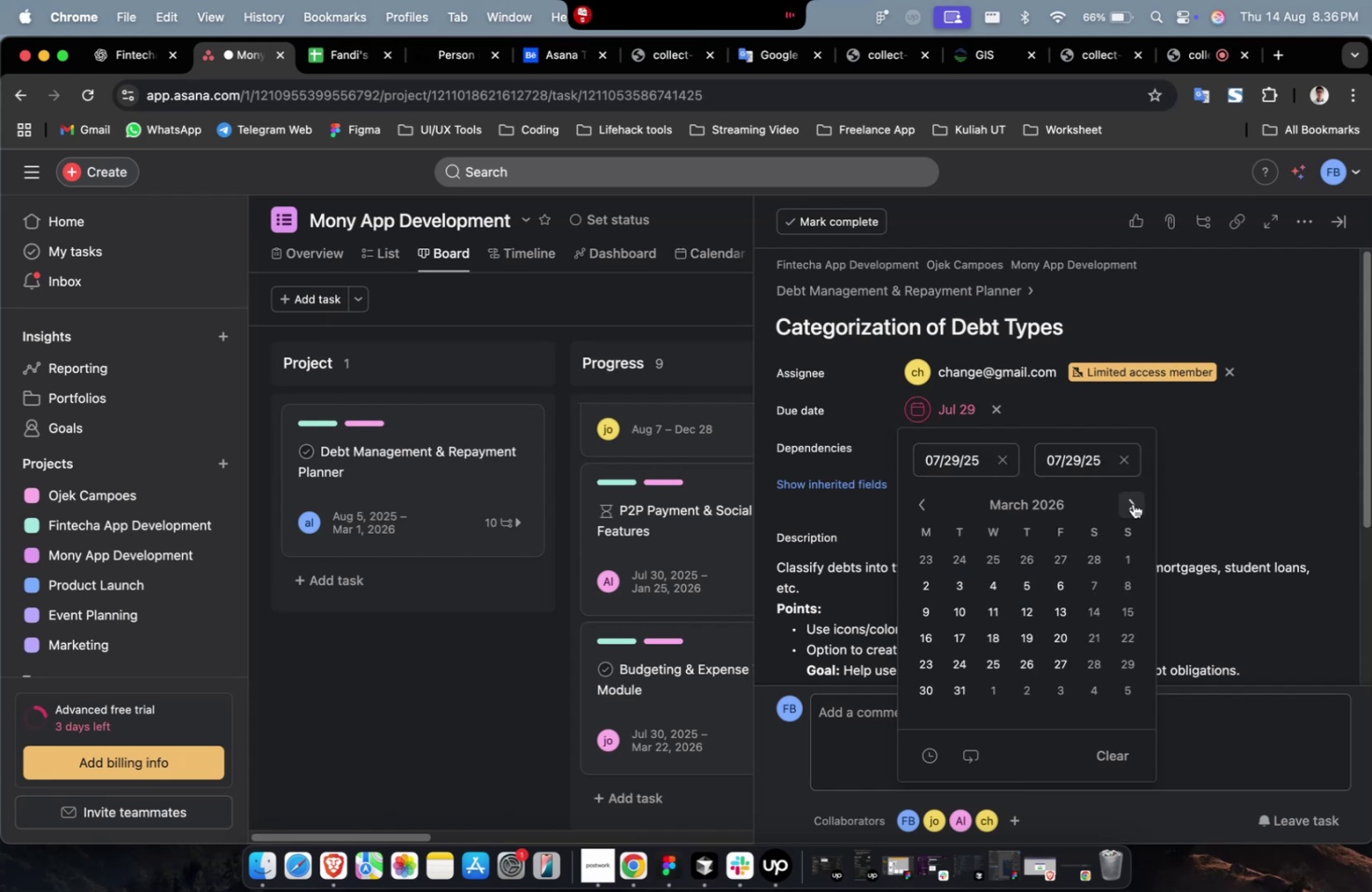 
triple_click([1132, 503])
 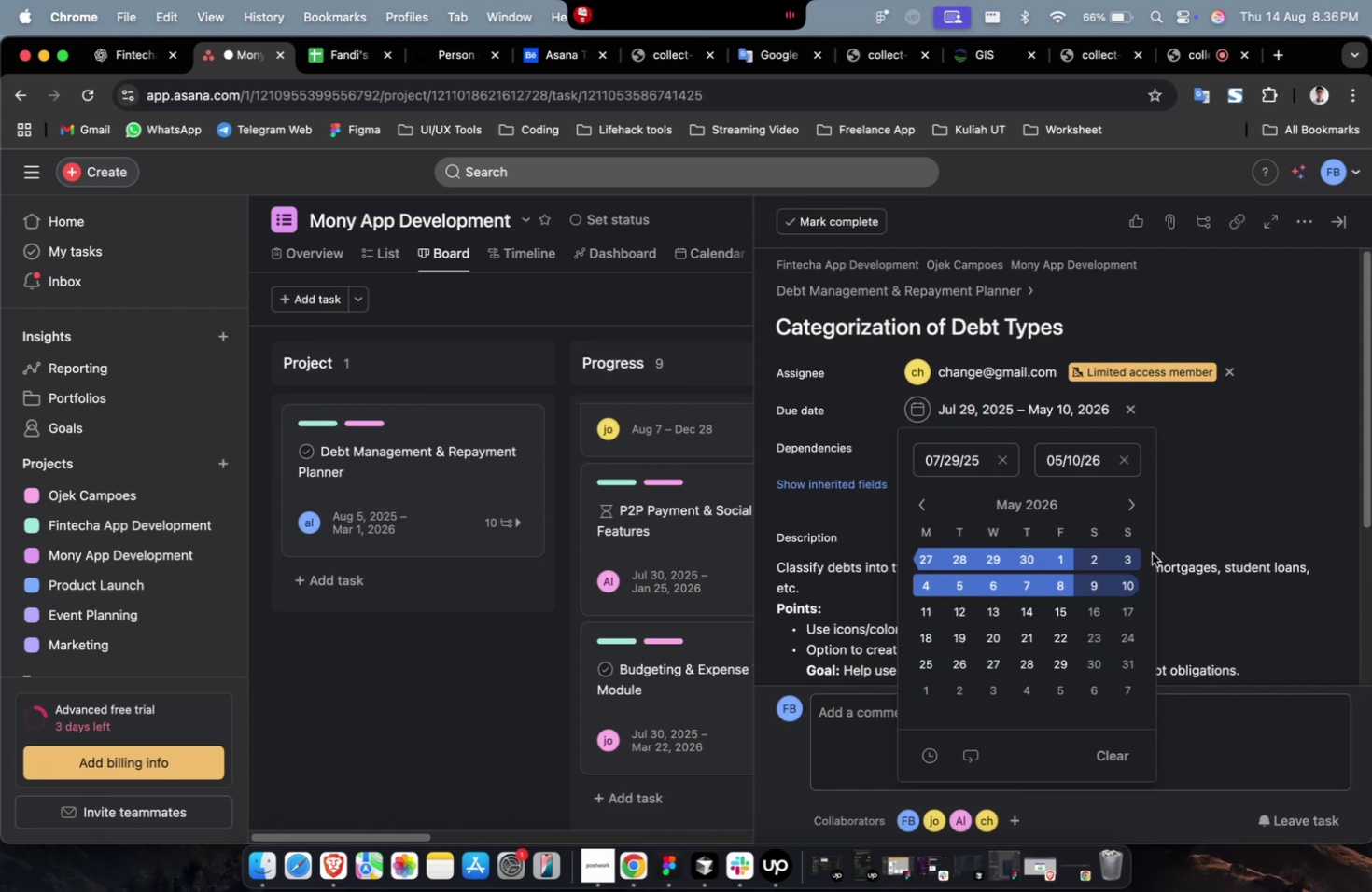 
triple_click([1205, 435])
 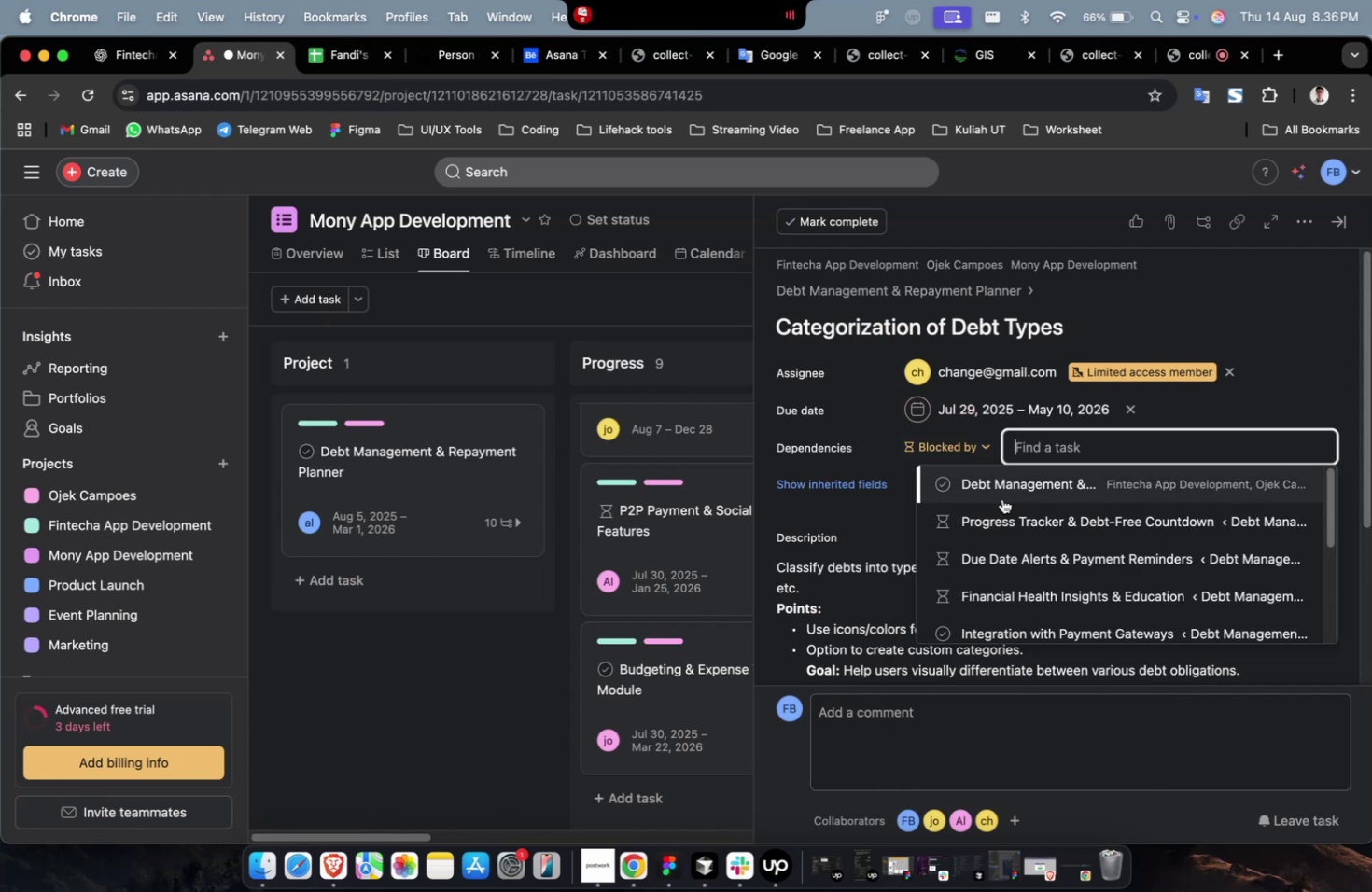 
triple_click([1001, 498])
 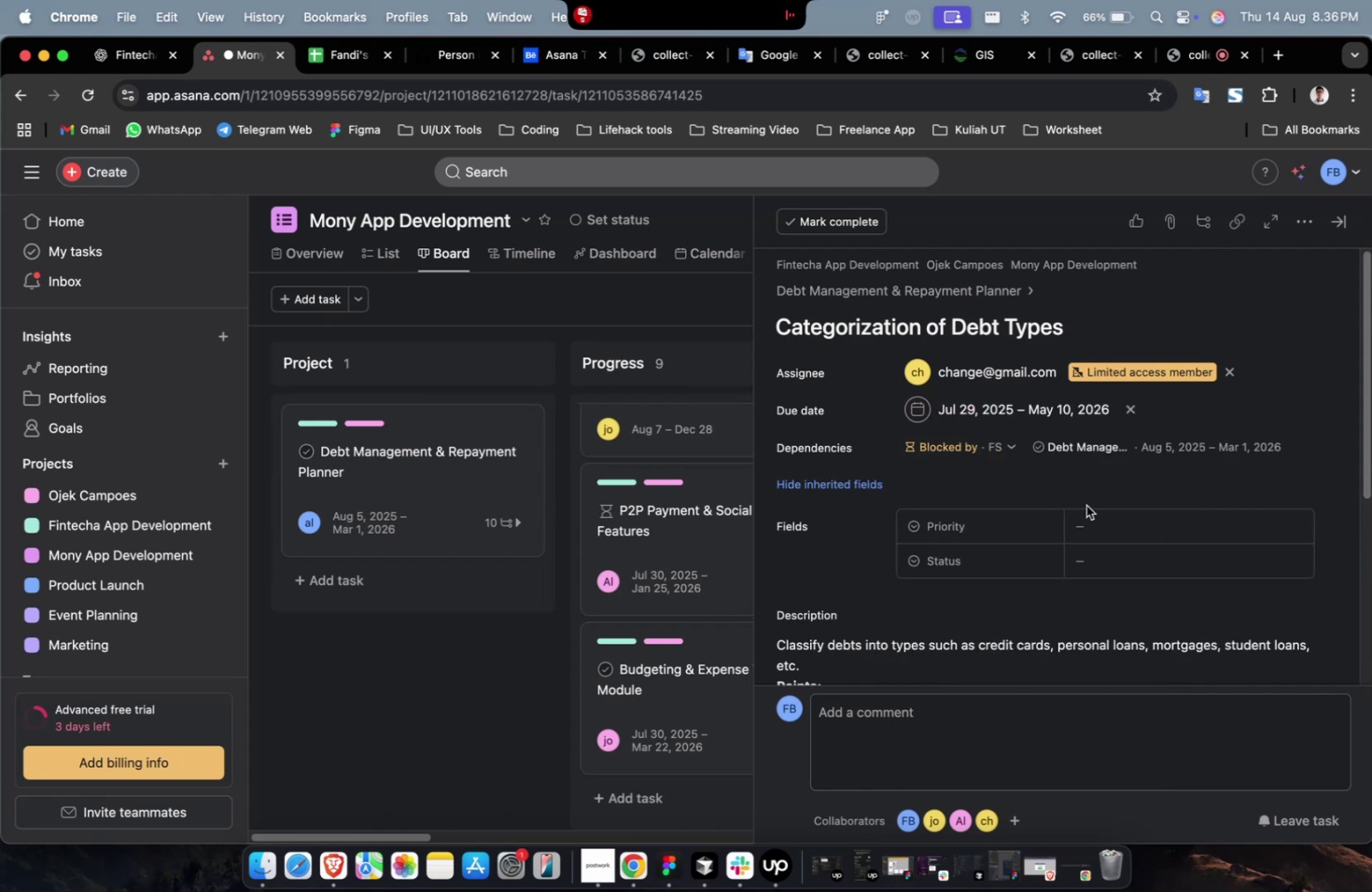 
triple_click([1099, 519])
 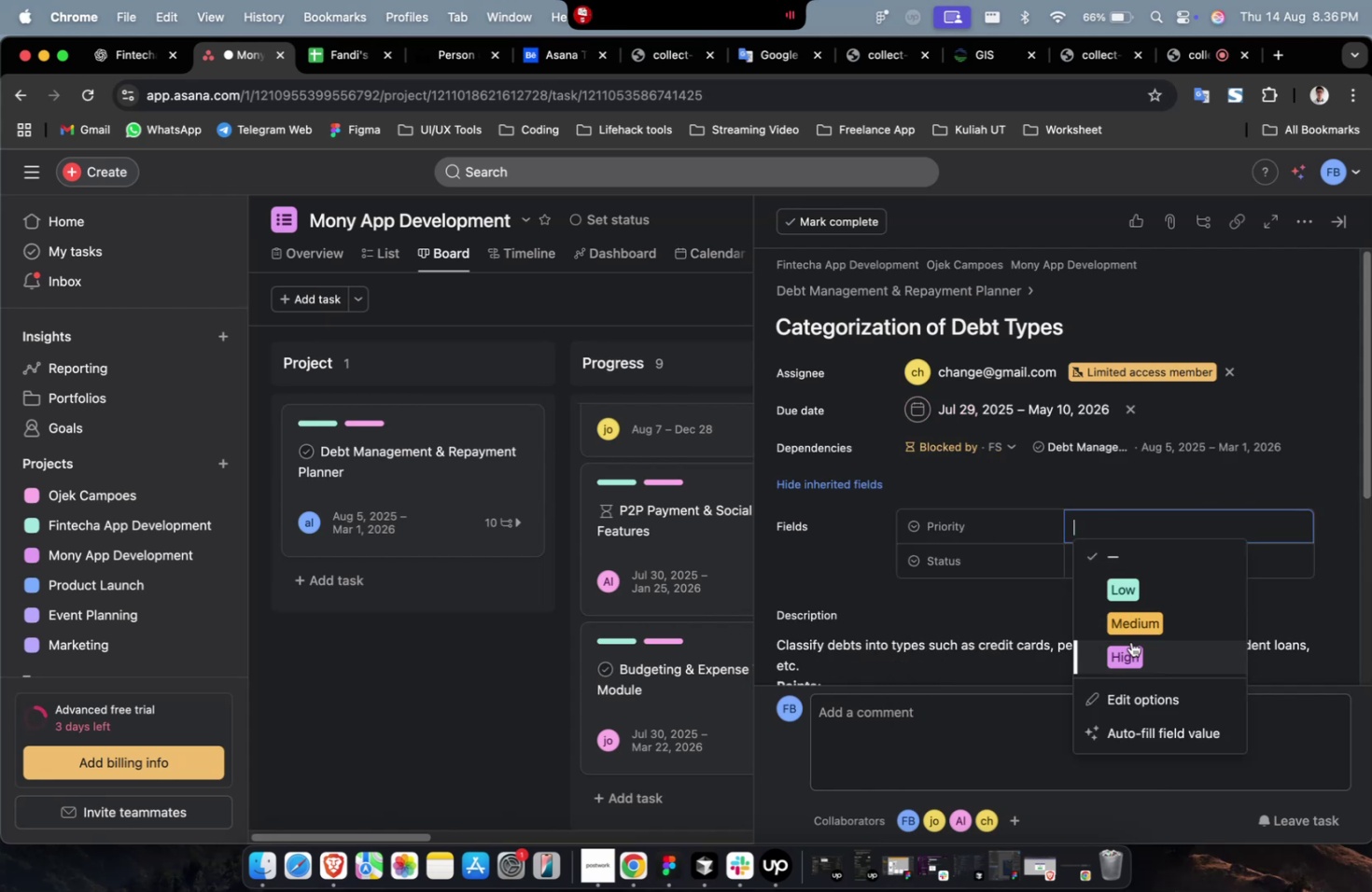 
double_click([1150, 571])
 